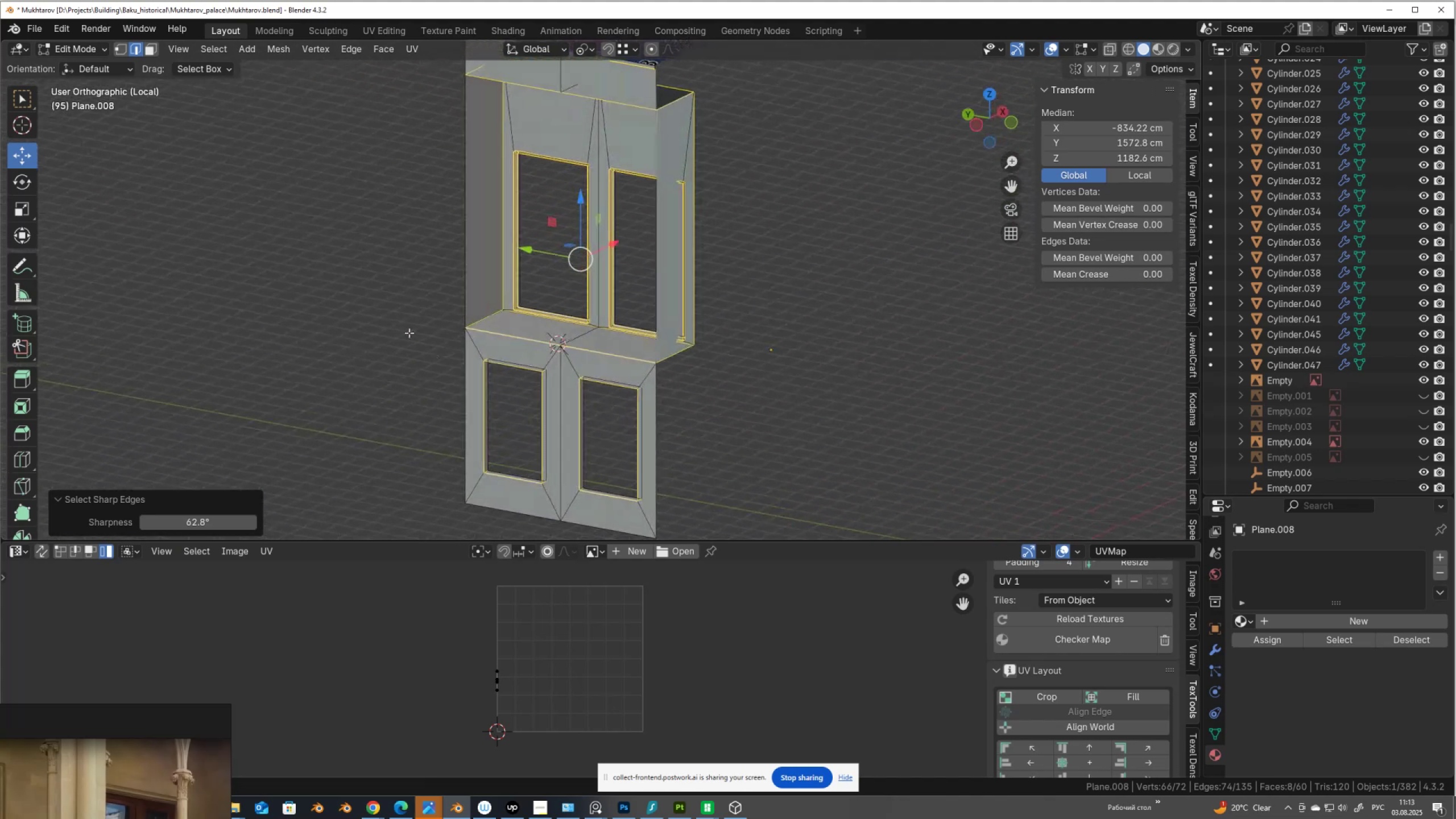 
wait(5.44)
 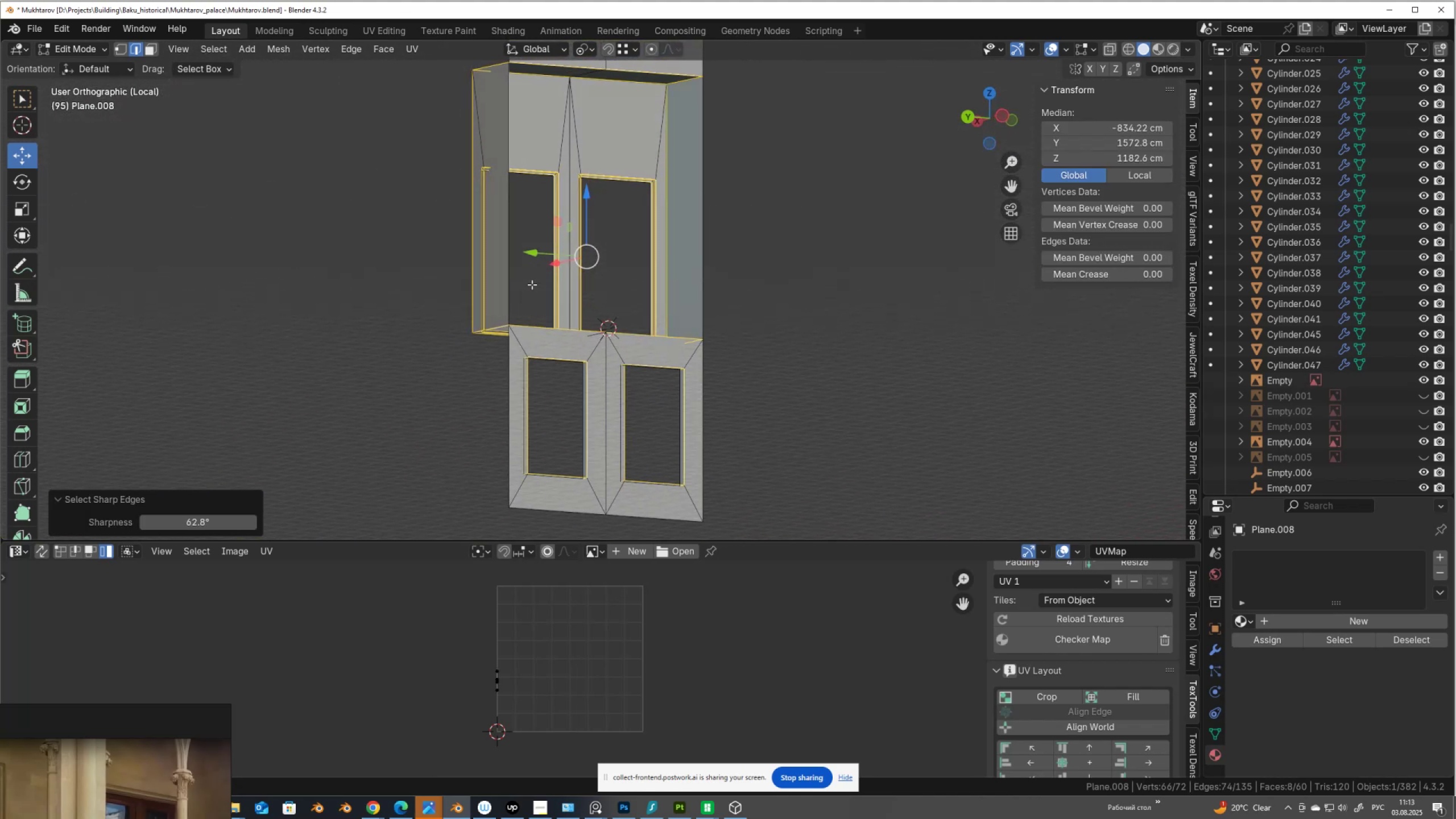 
hold_key(key=ShiftLeft, duration=0.58)
 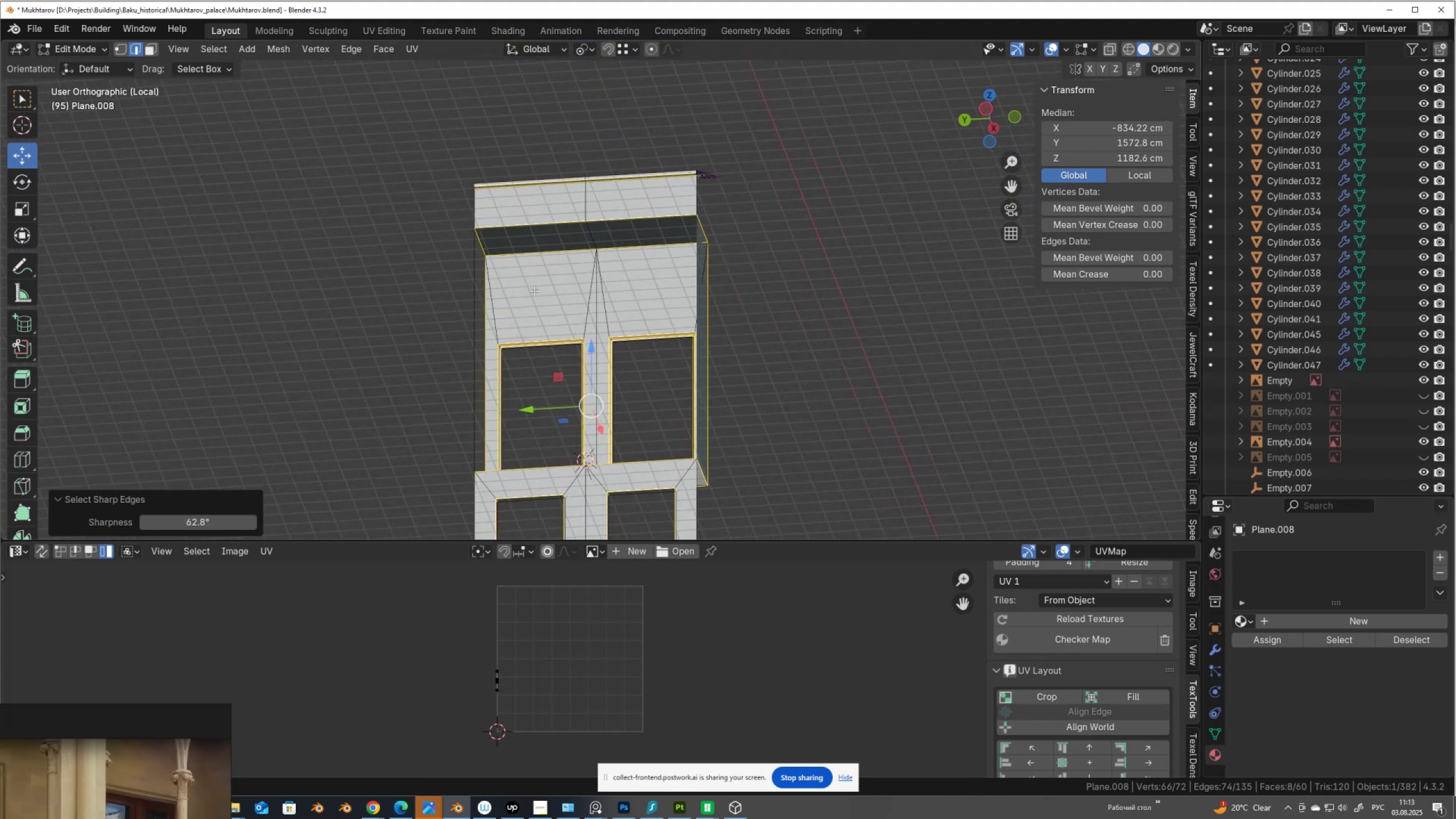 
scroll: coordinate [534, 291], scroll_direction: up, amount: 9.0
 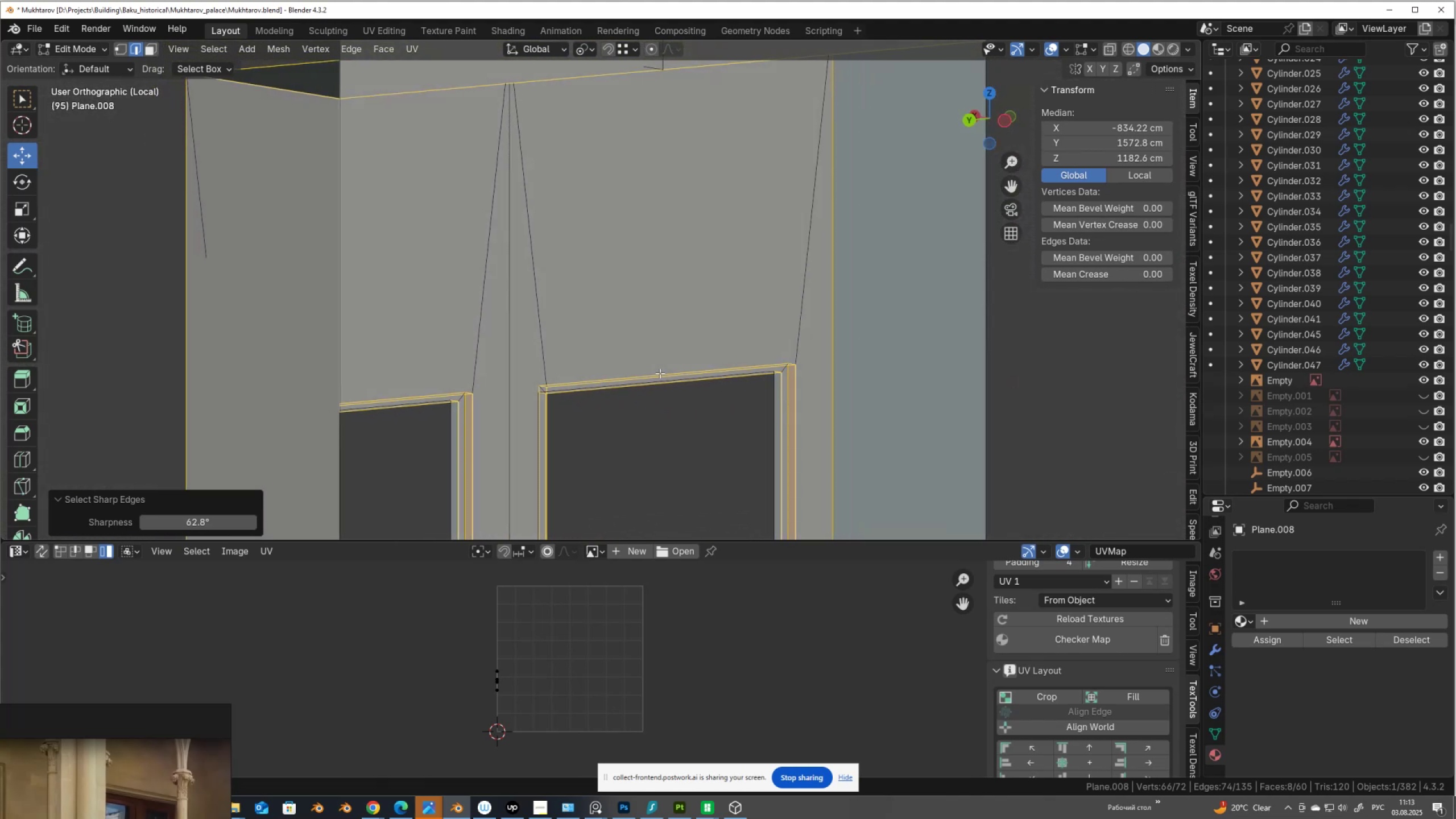 
hold_key(key=ShiftLeft, duration=0.65)
 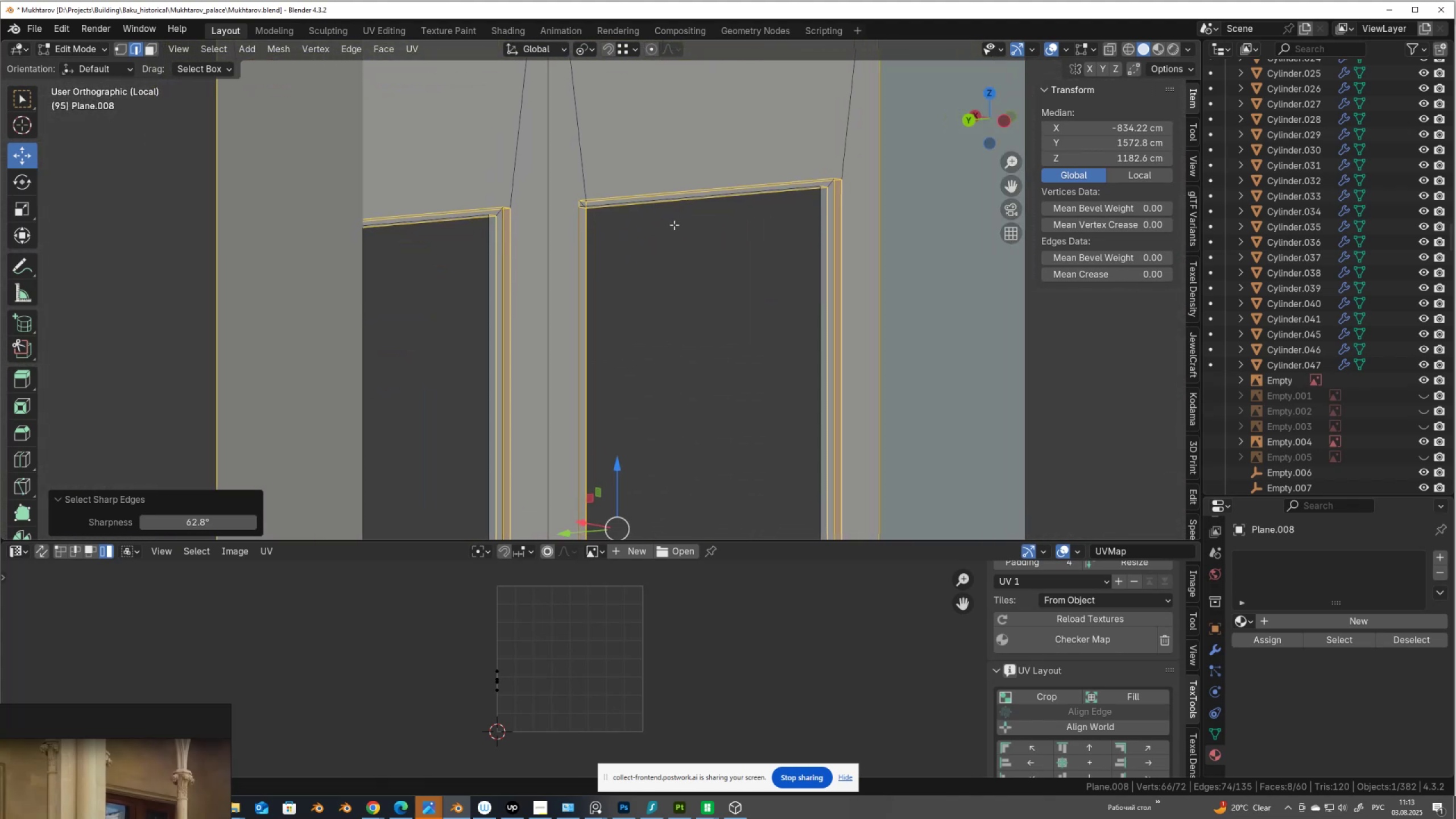 
scroll: coordinate [674, 225], scroll_direction: down, amount: 4.0
 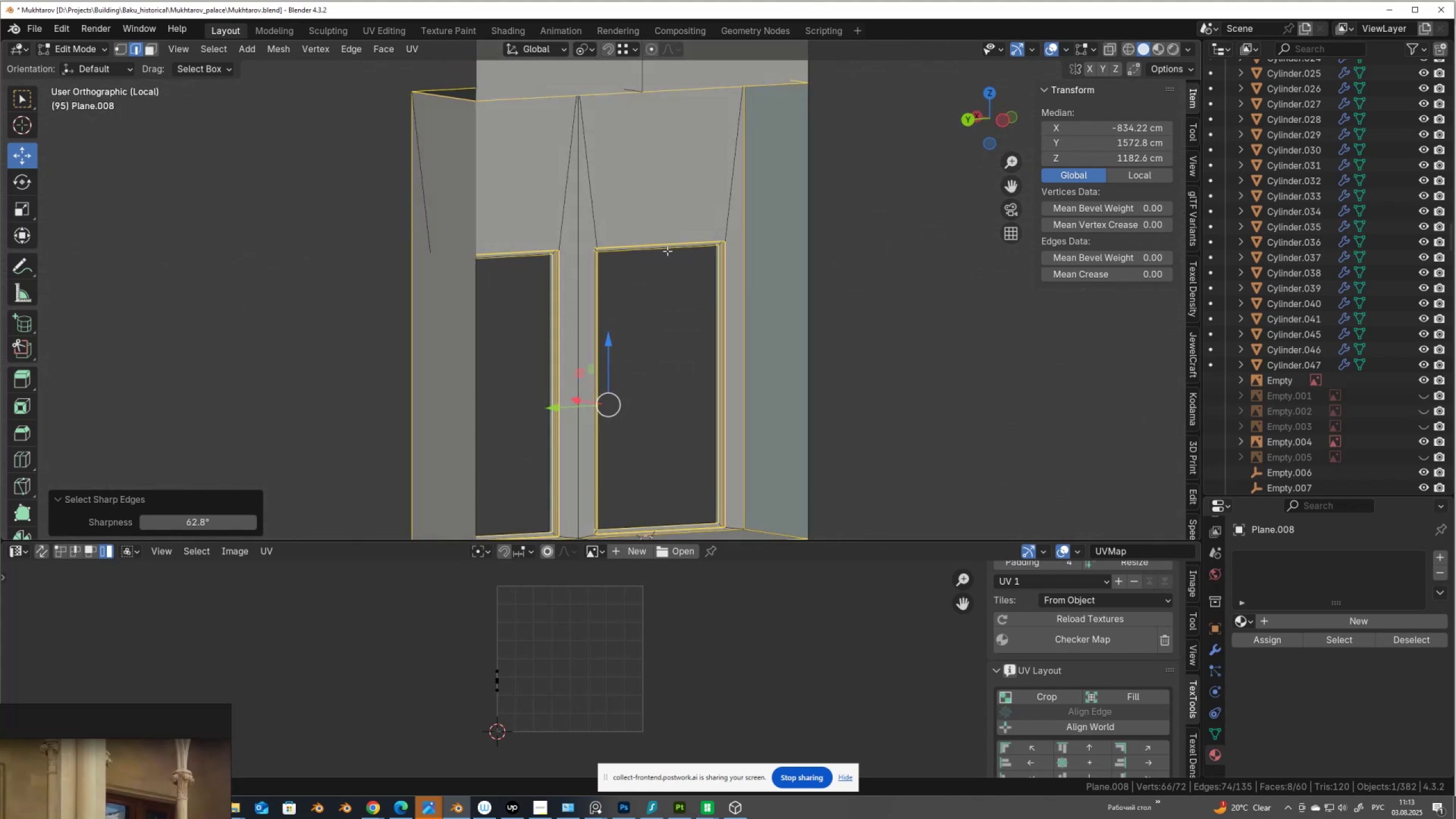 
right_click([672, 257])
 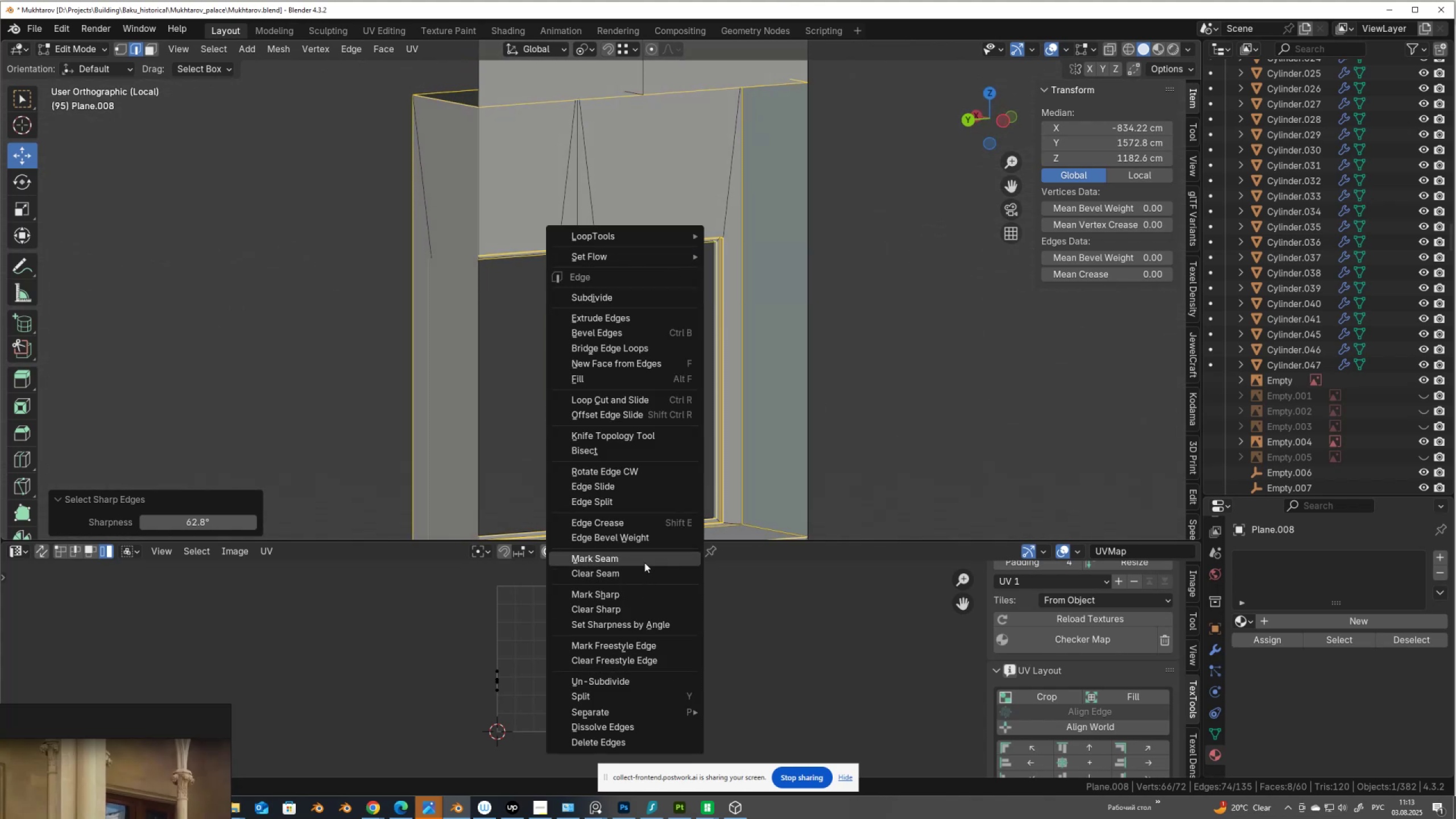 
left_click([647, 558])
 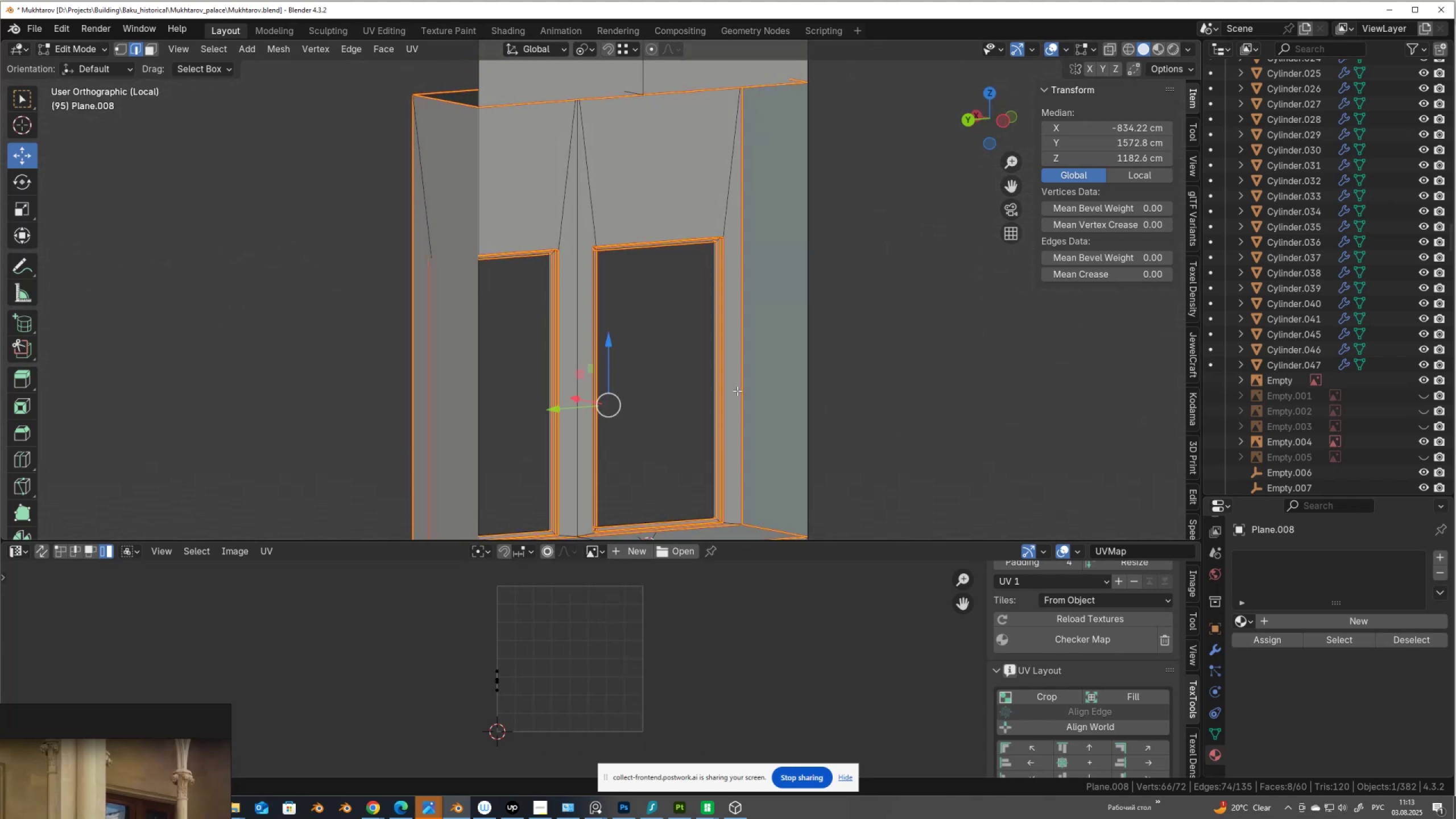 
type(au)
 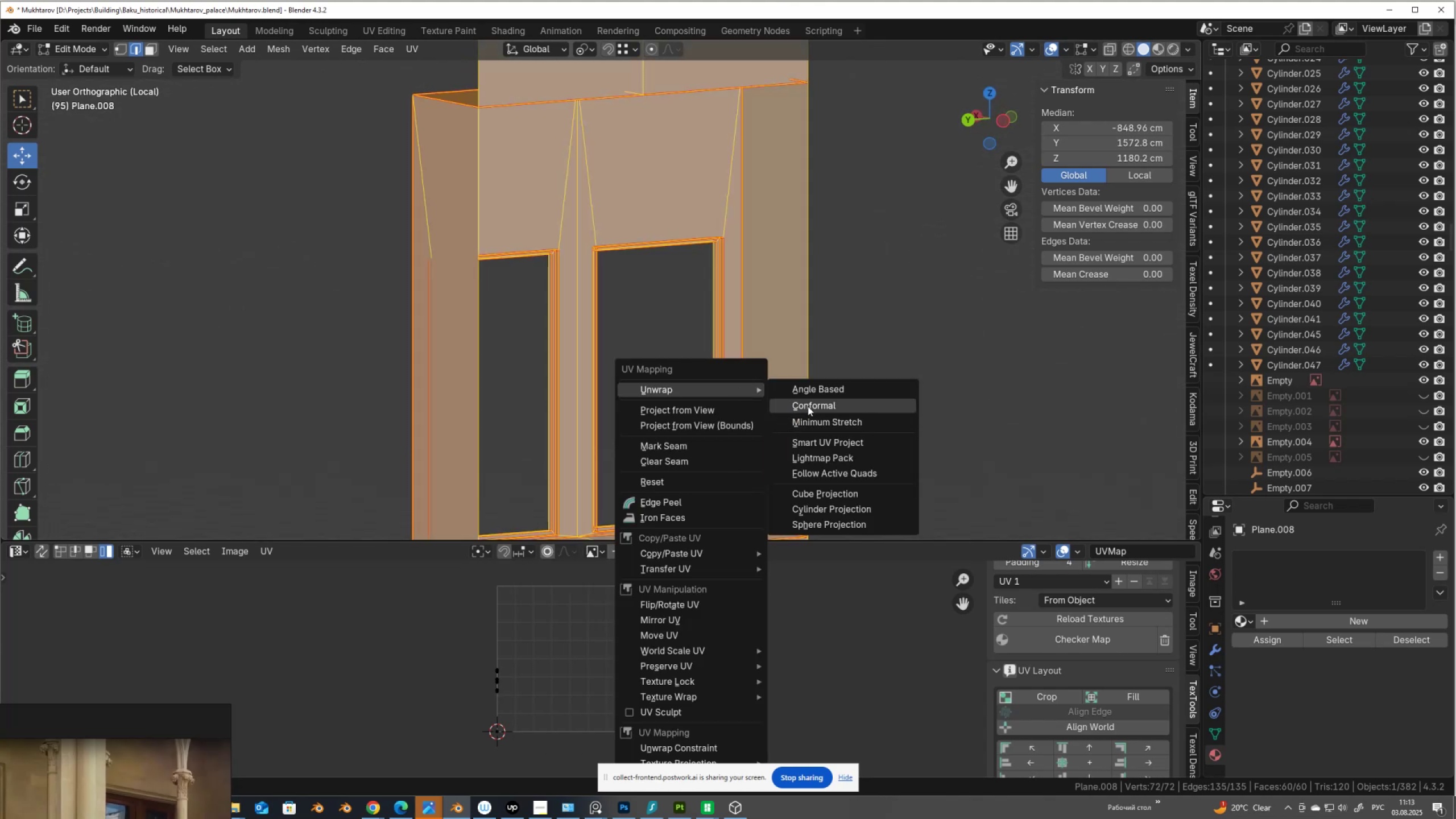 
left_click([812, 387])
 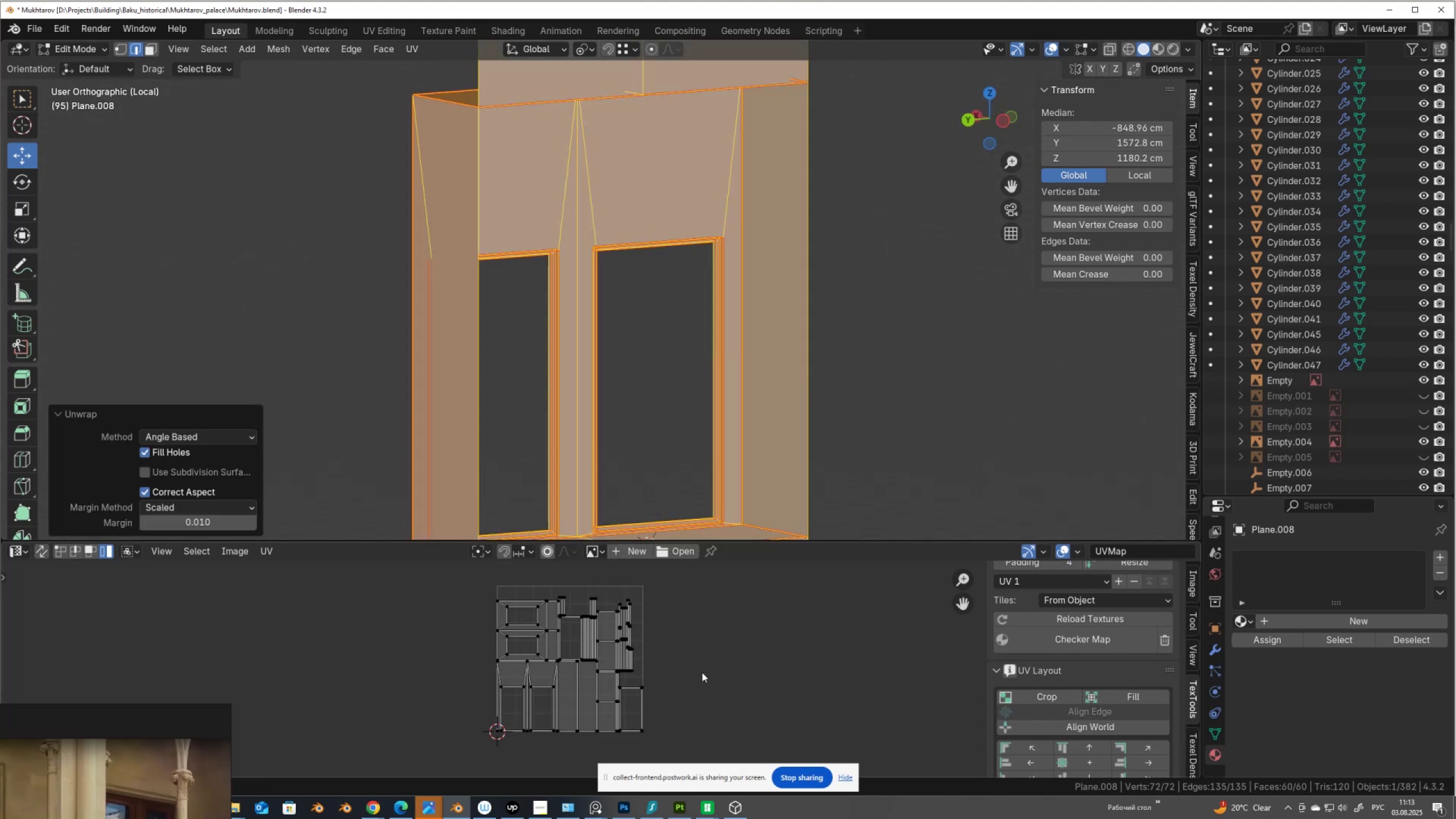 
type(as)
 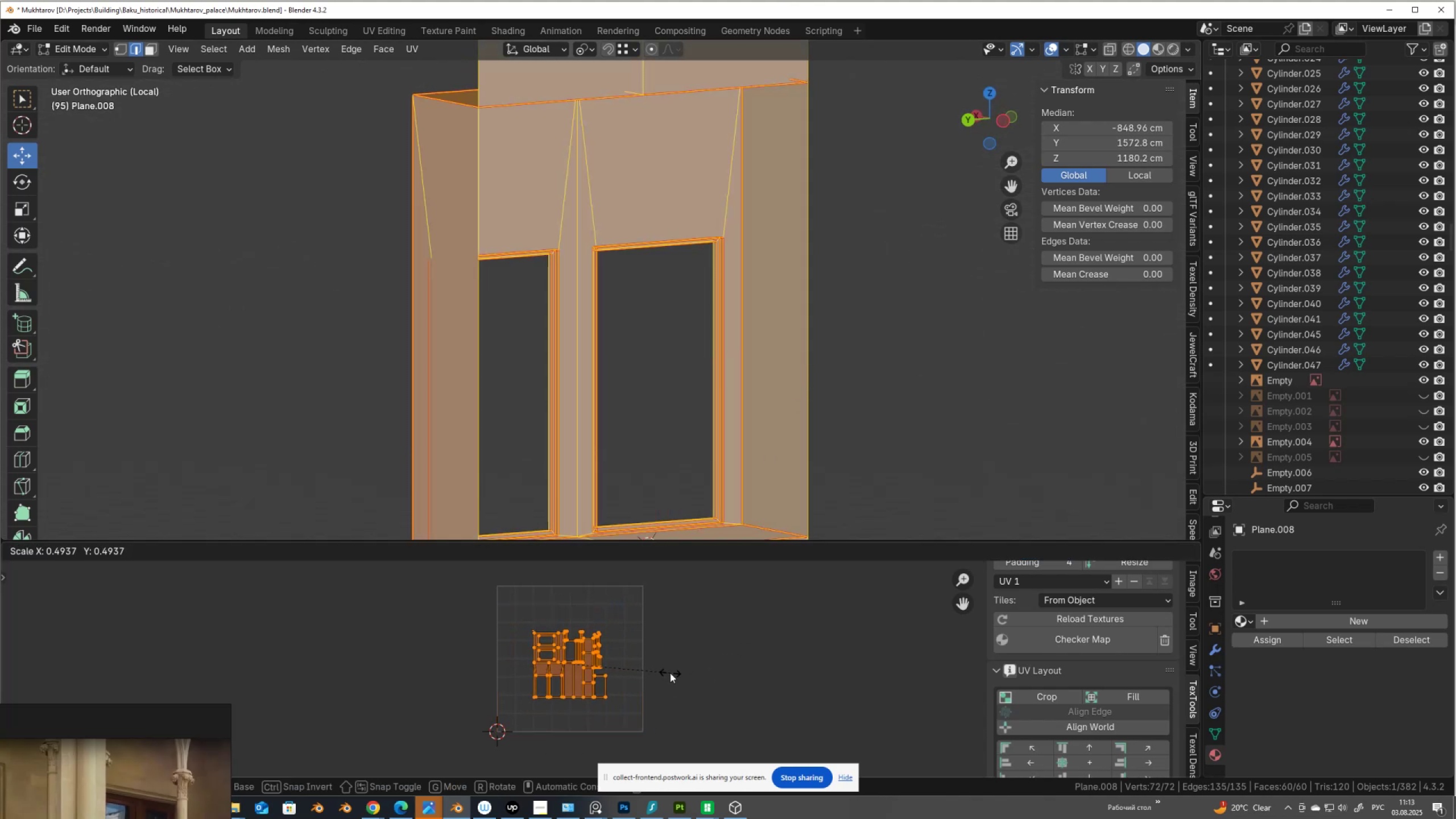 
left_click([670, 673])
 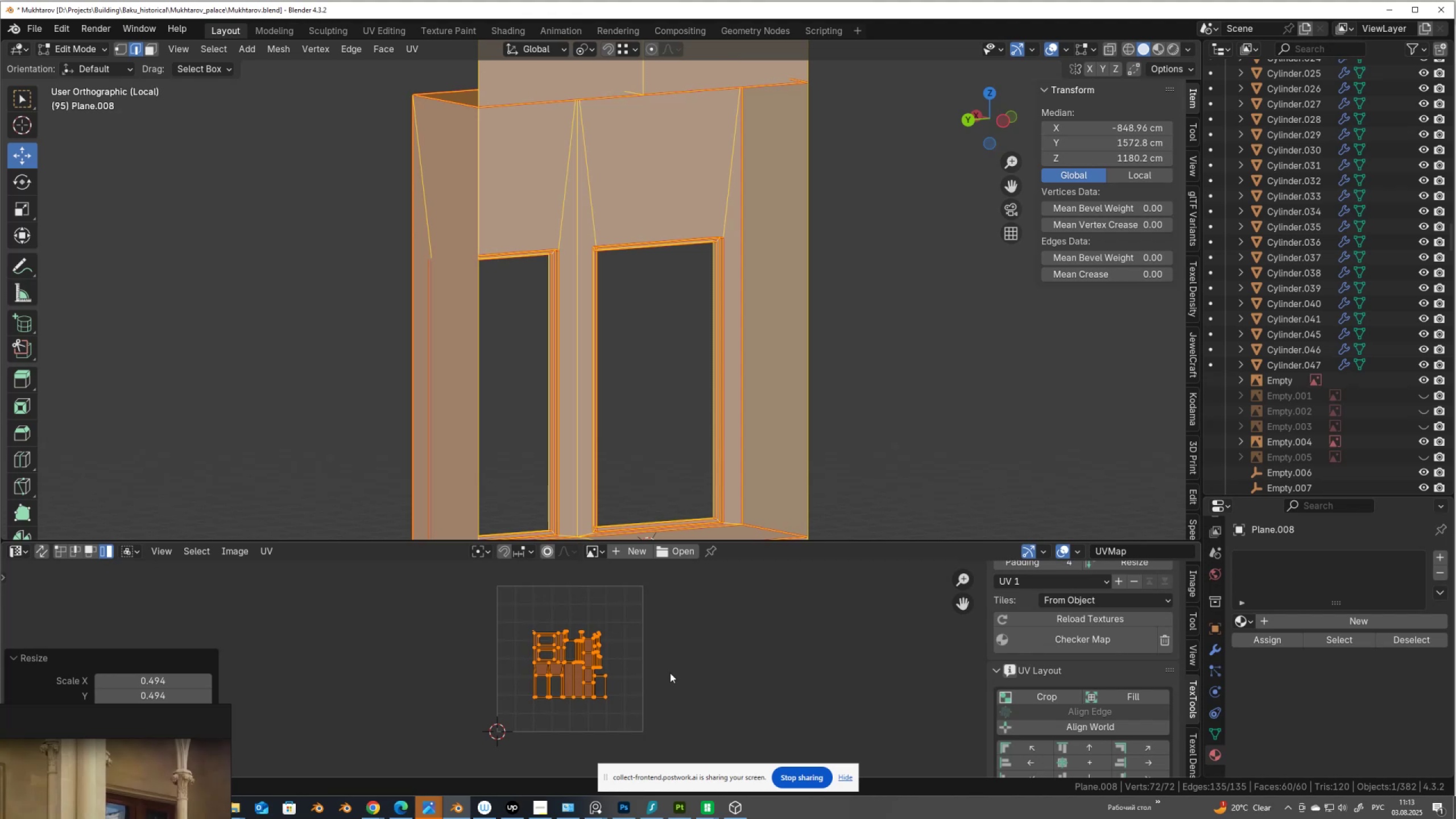 
key(G)
 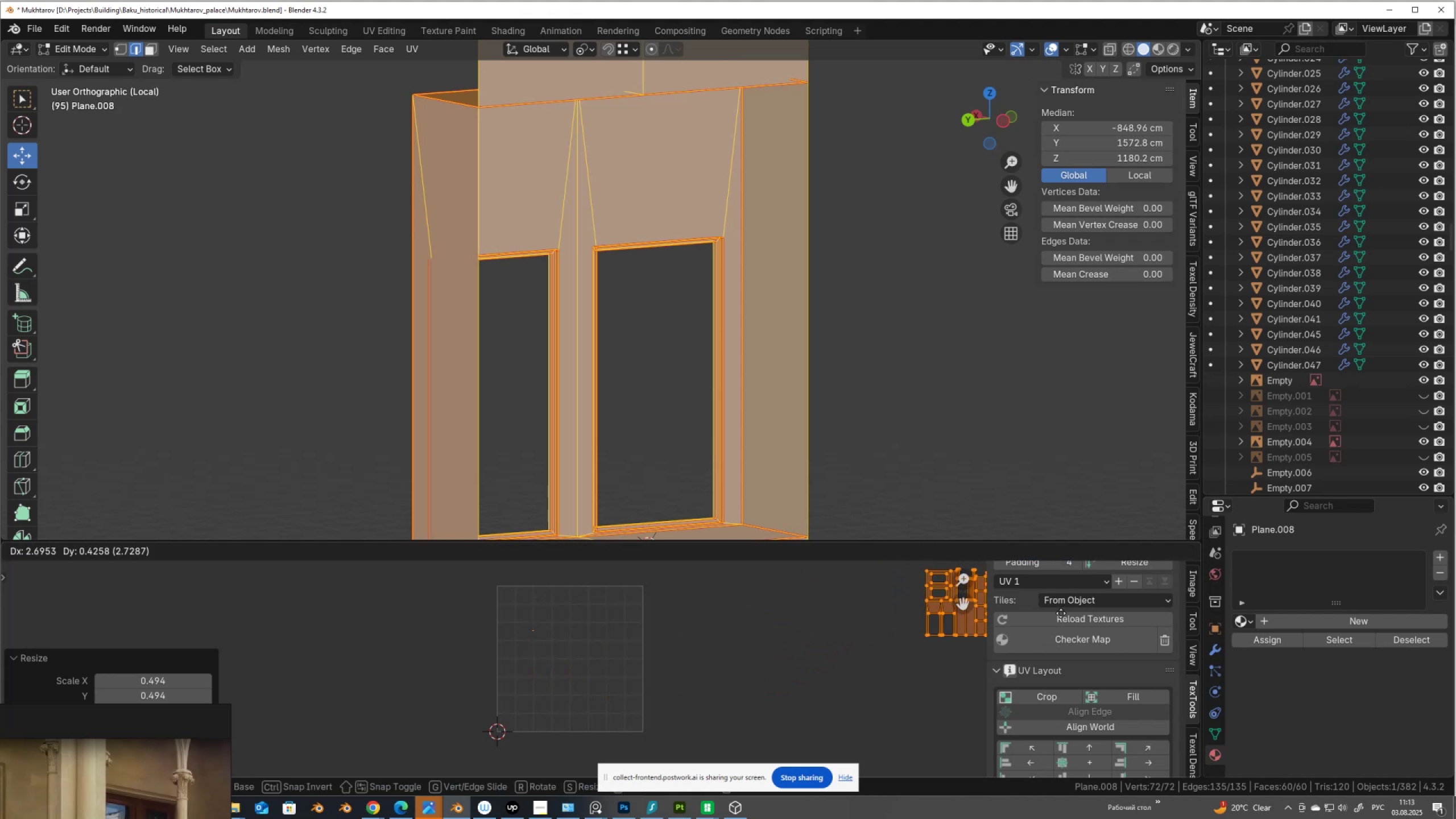 
left_click([1021, 621])
 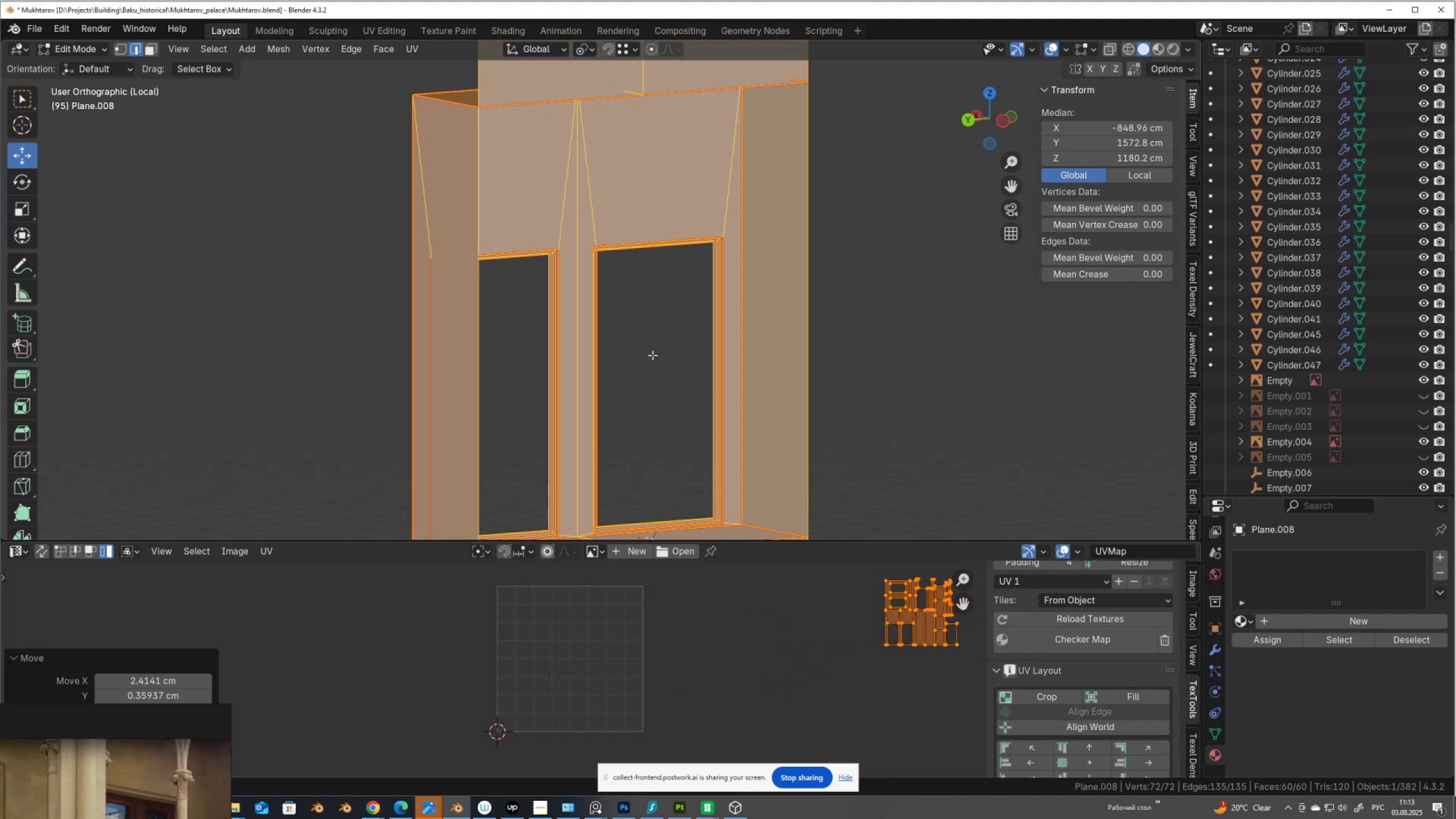 
key(Tab)
 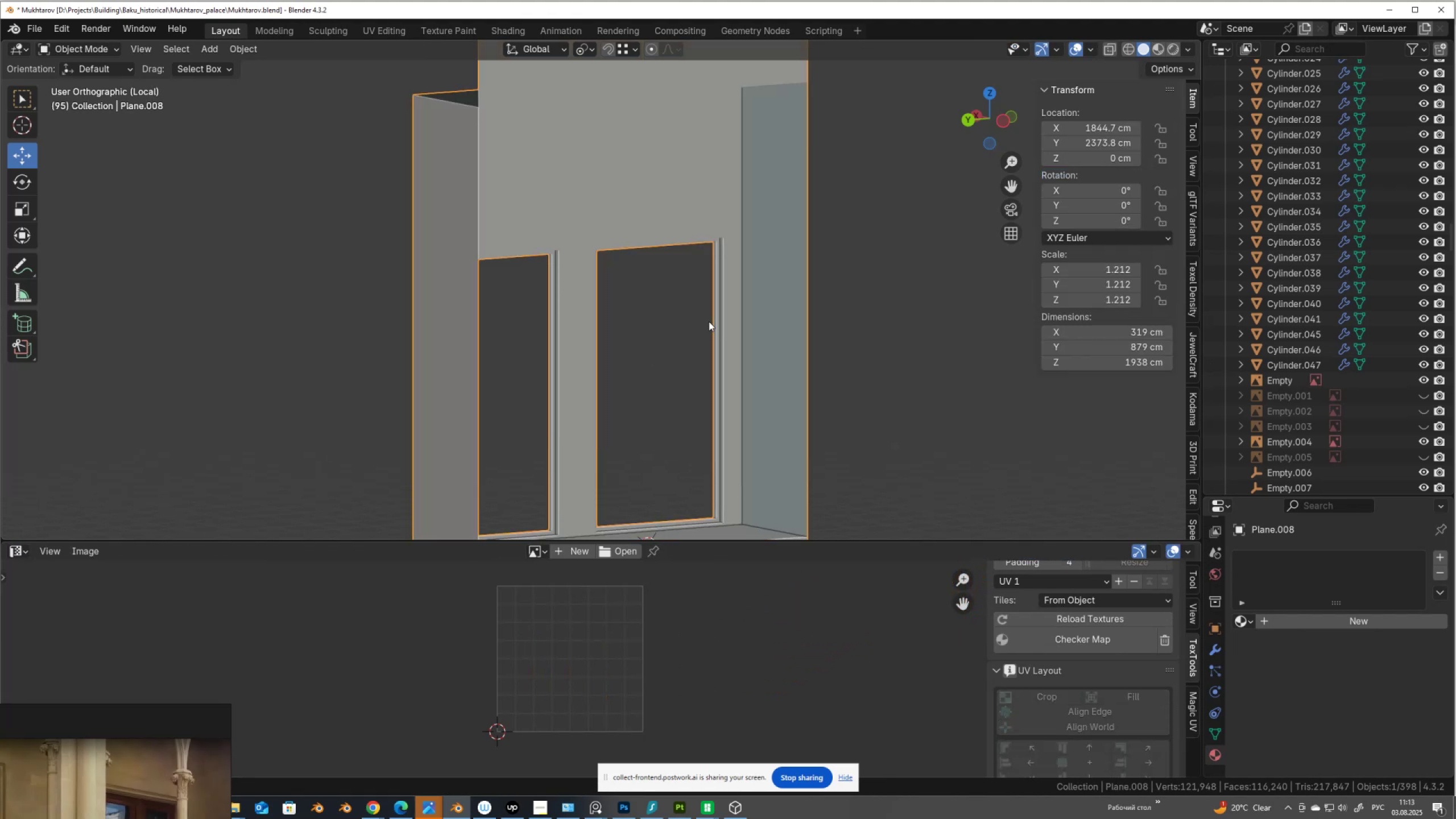 
scroll: coordinate [731, 325], scroll_direction: down, amount: 4.0
 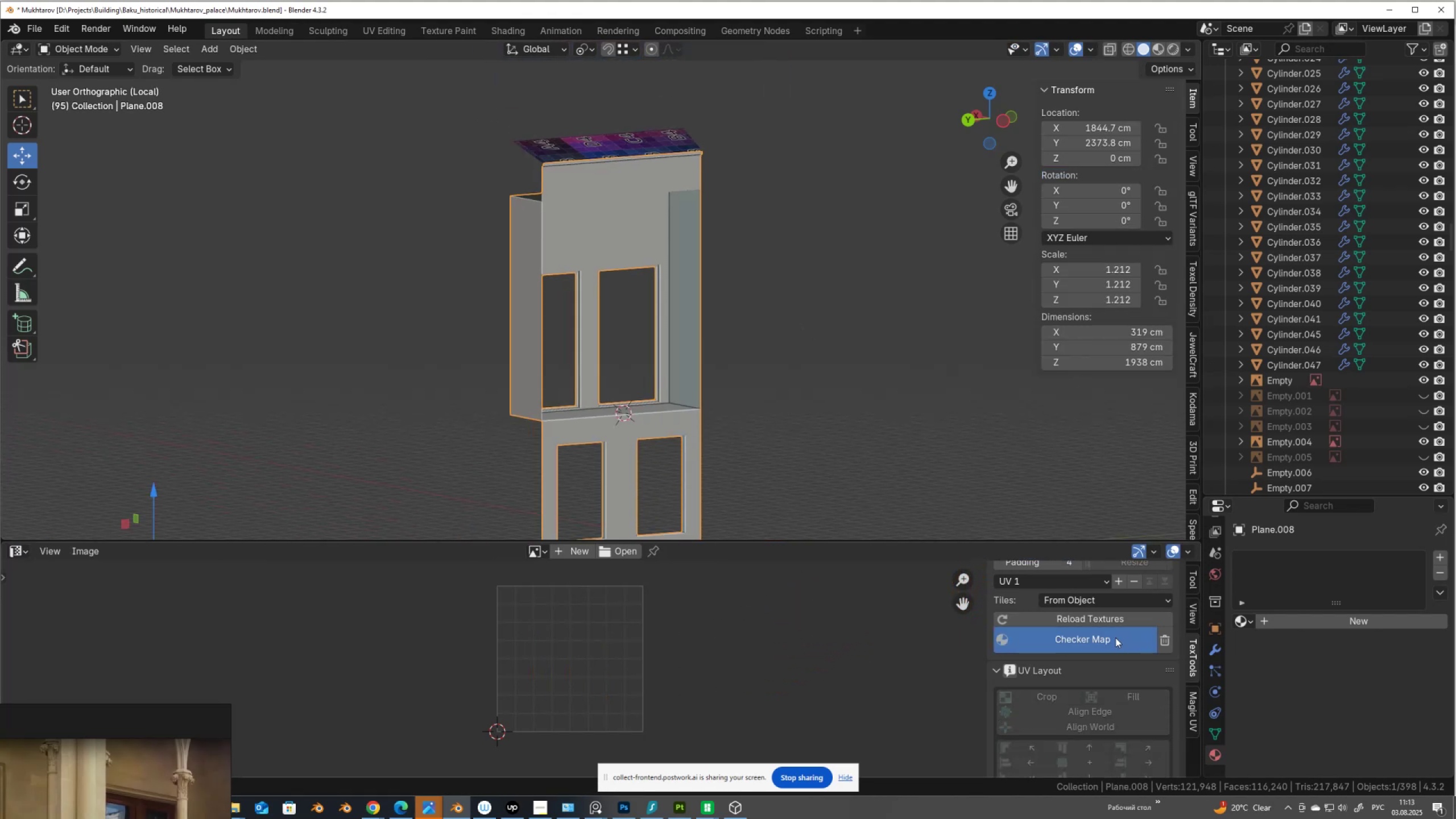 
double_click([1115, 638])
 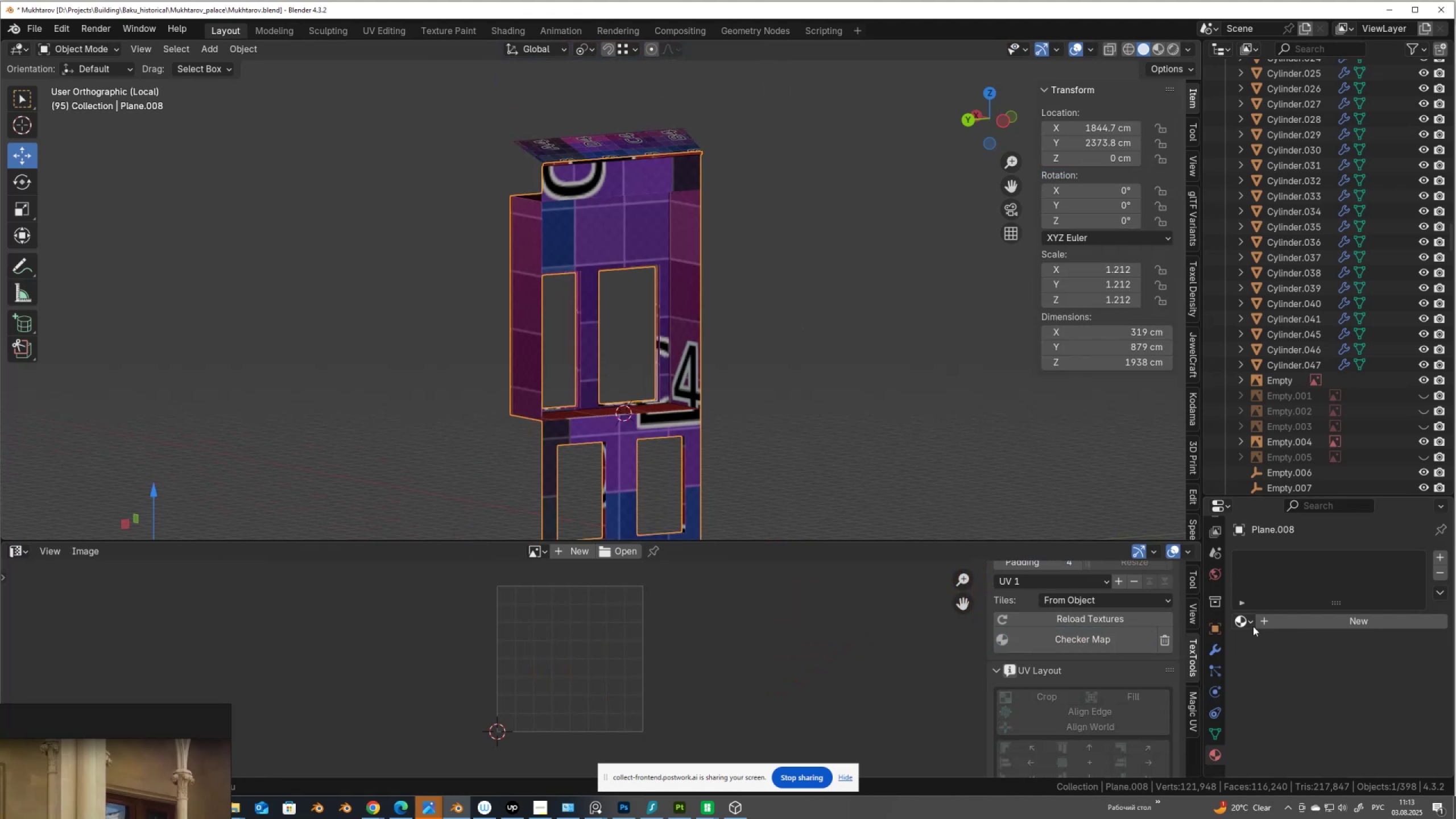 
left_click([1251, 620])
 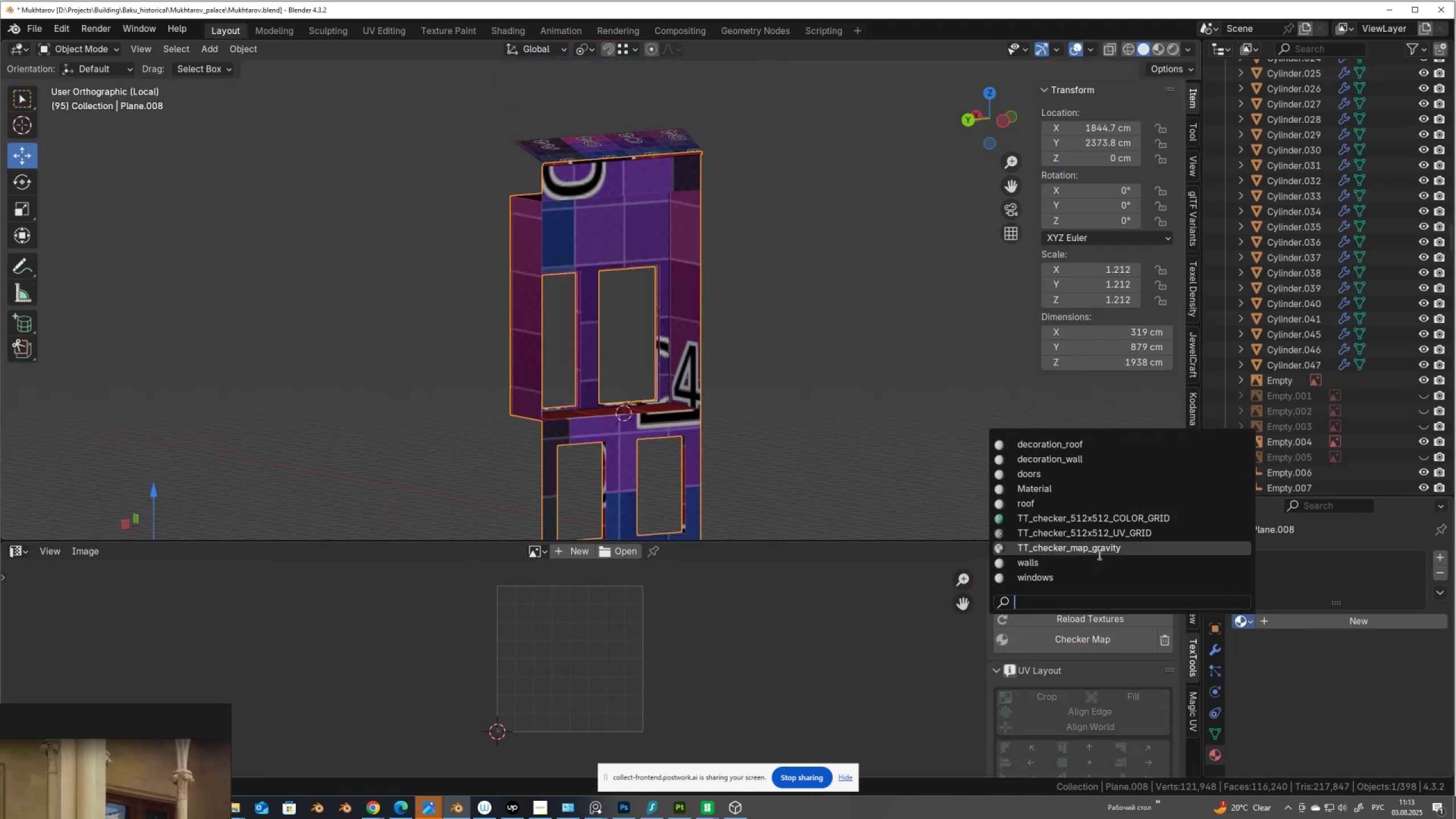 
left_click([1098, 555])
 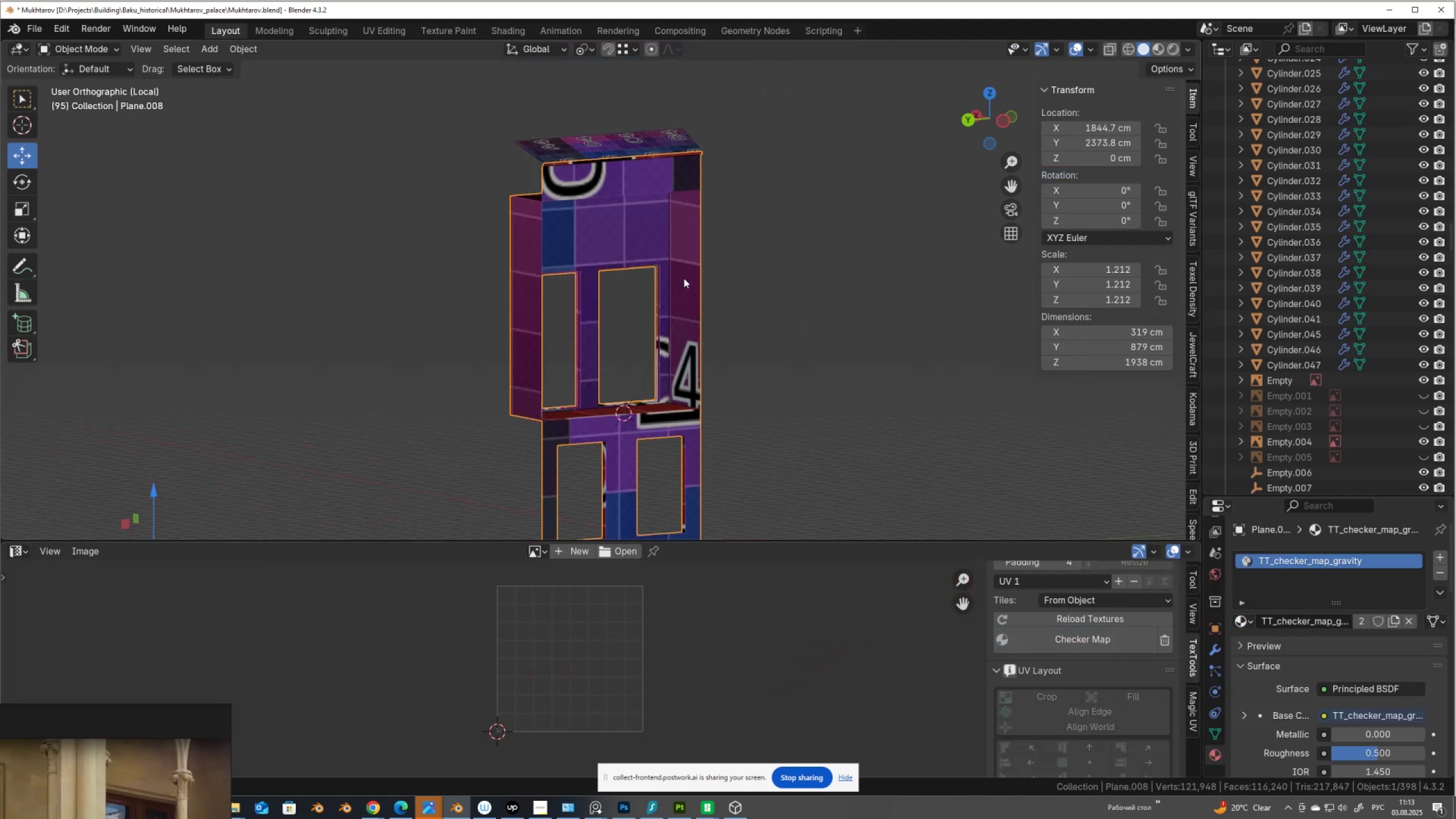 
key(Control+ControlLeft)
 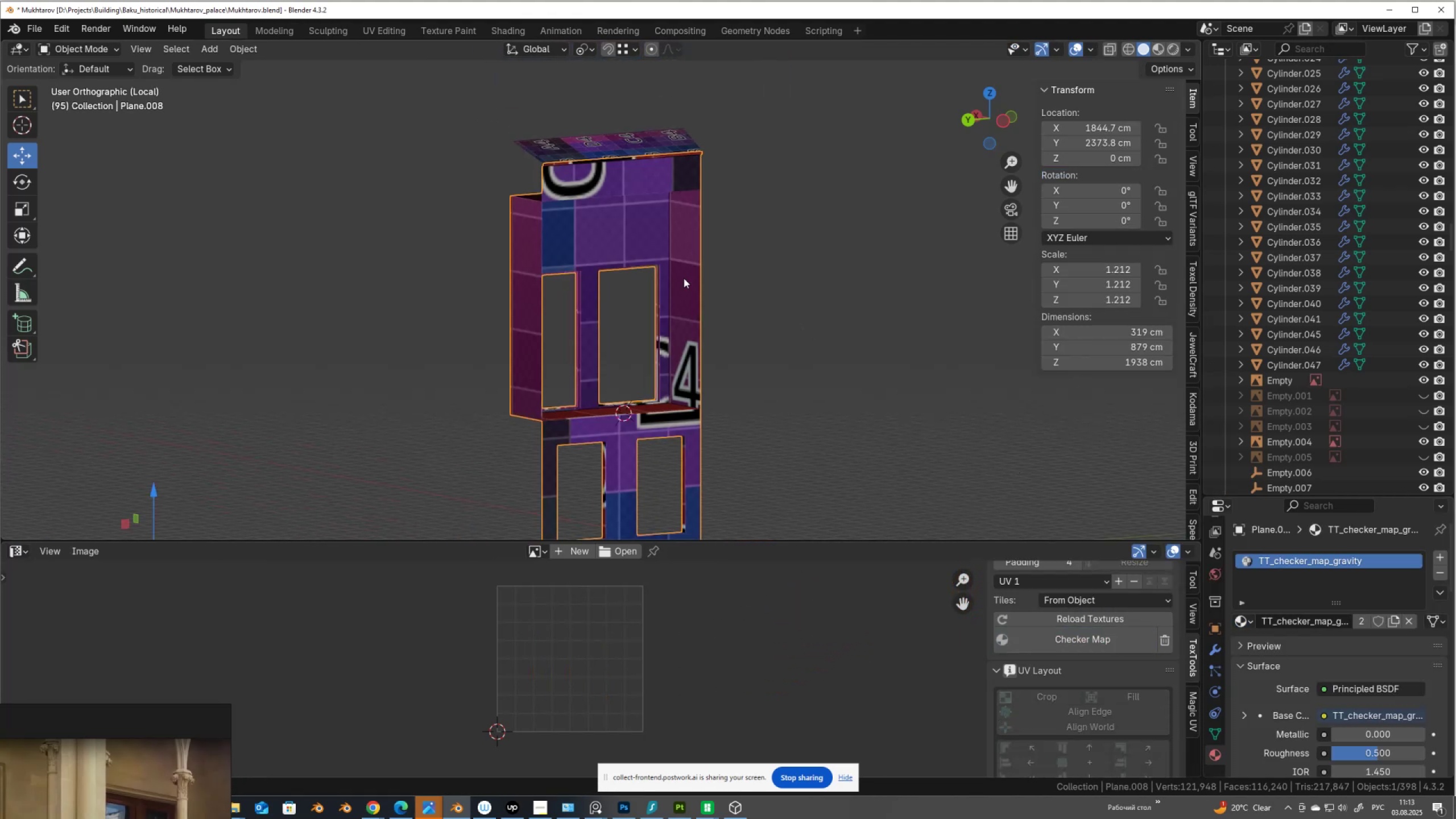 
key(Control+A)
 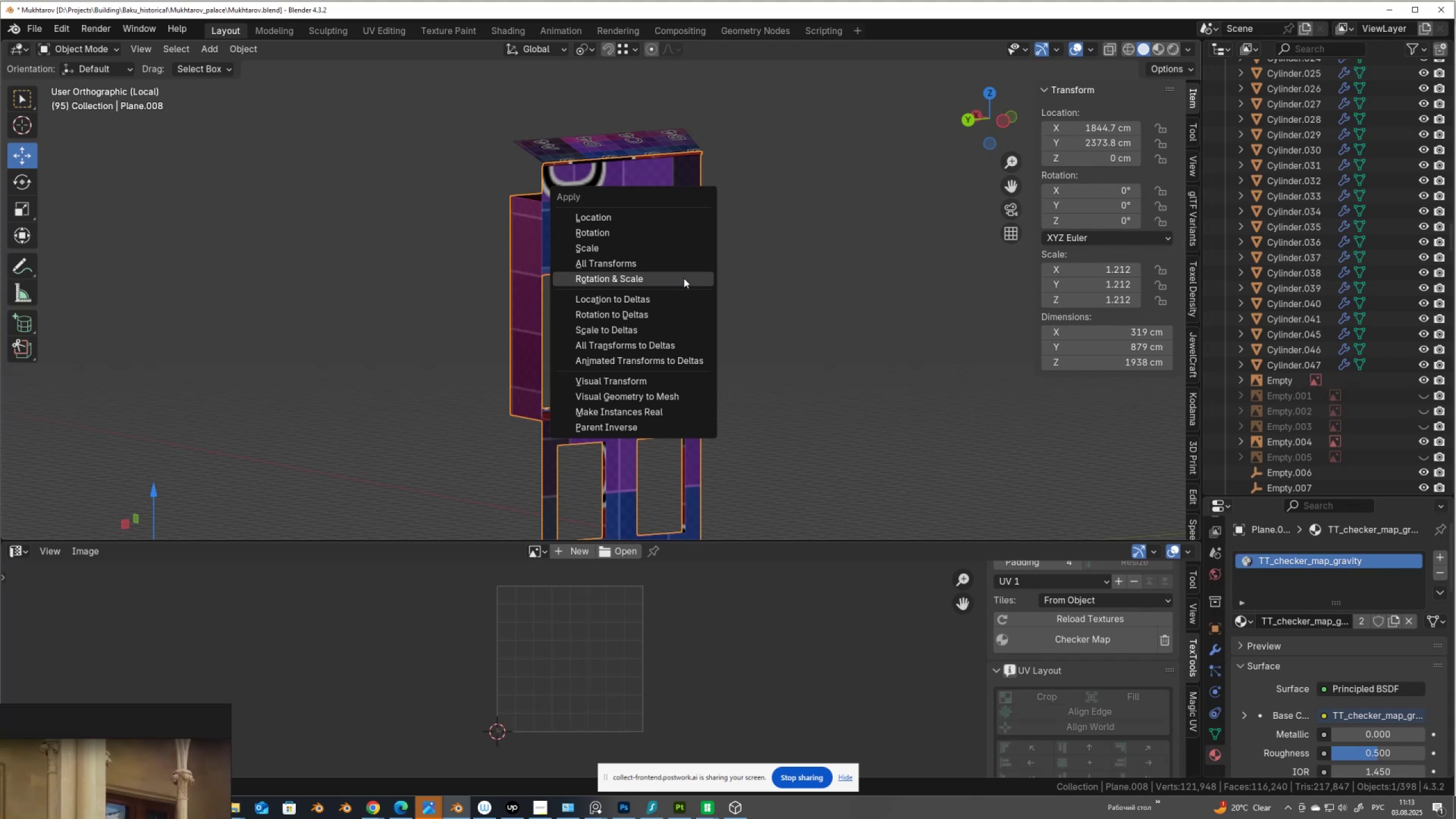 
left_click([684, 278])
 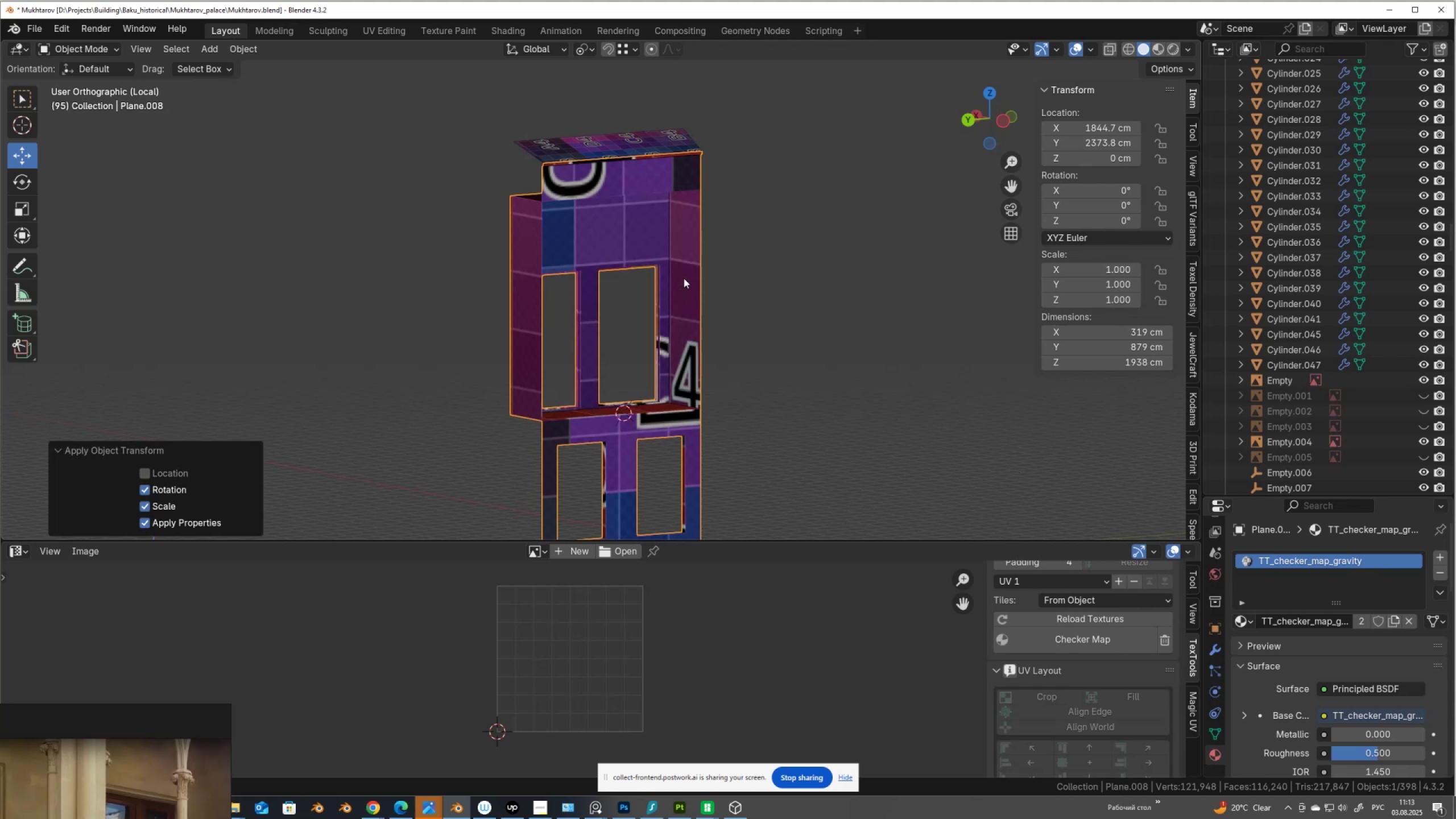 
key(Slash)
 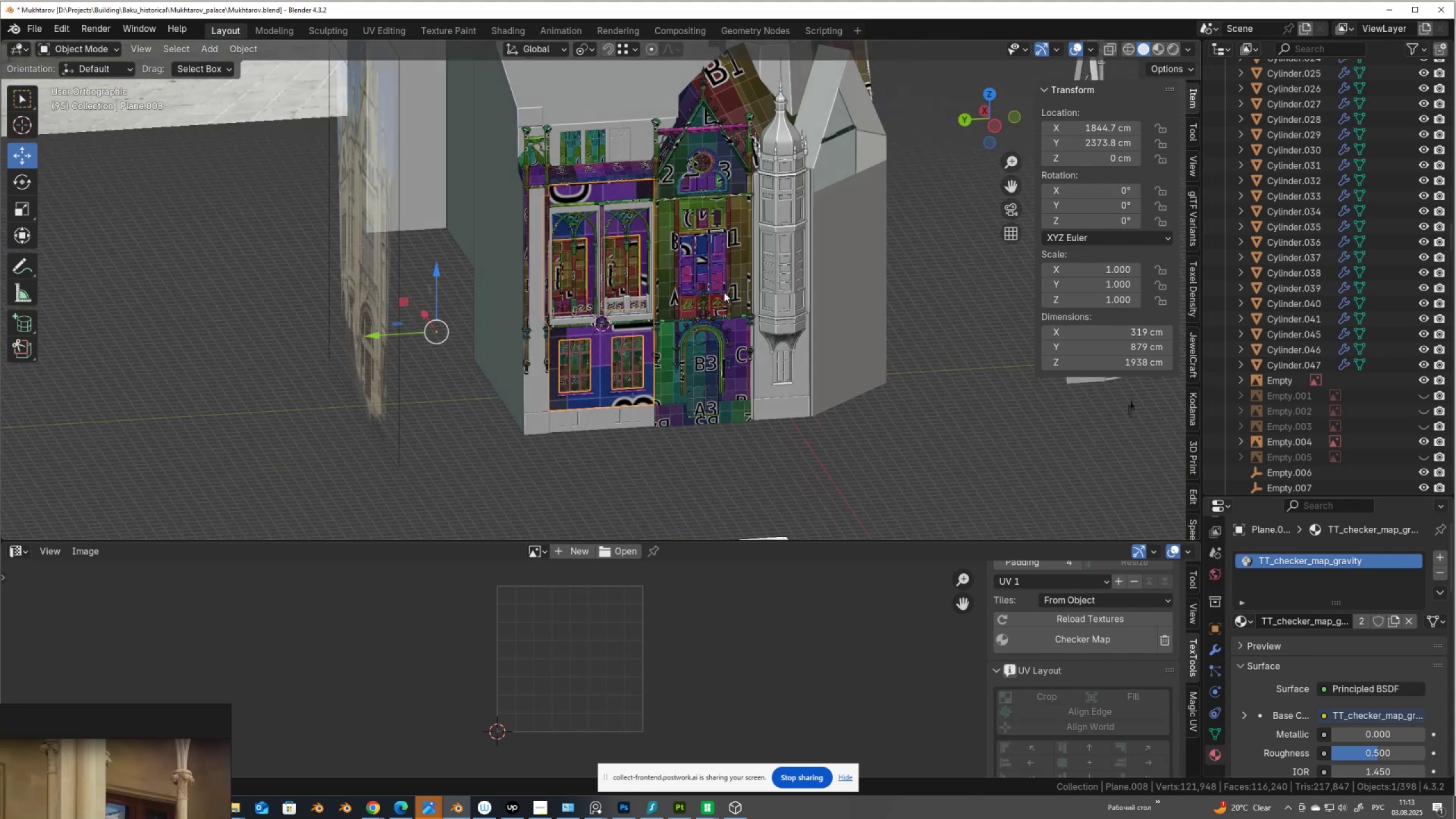 
scroll: coordinate [698, 344], scroll_direction: up, amount: 7.0
 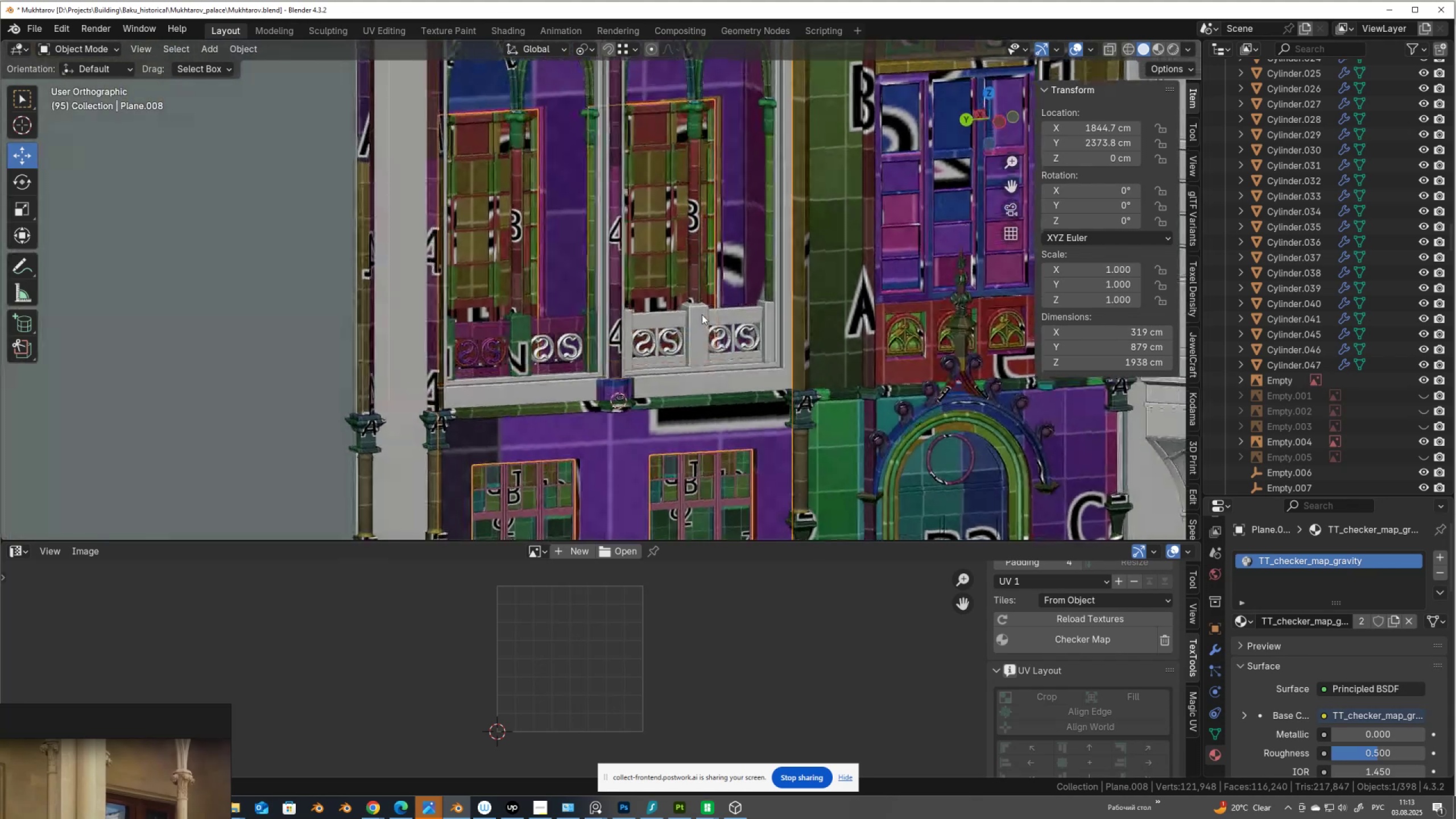 
scroll: coordinate [708, 296], scroll_direction: down, amount: 4.0
 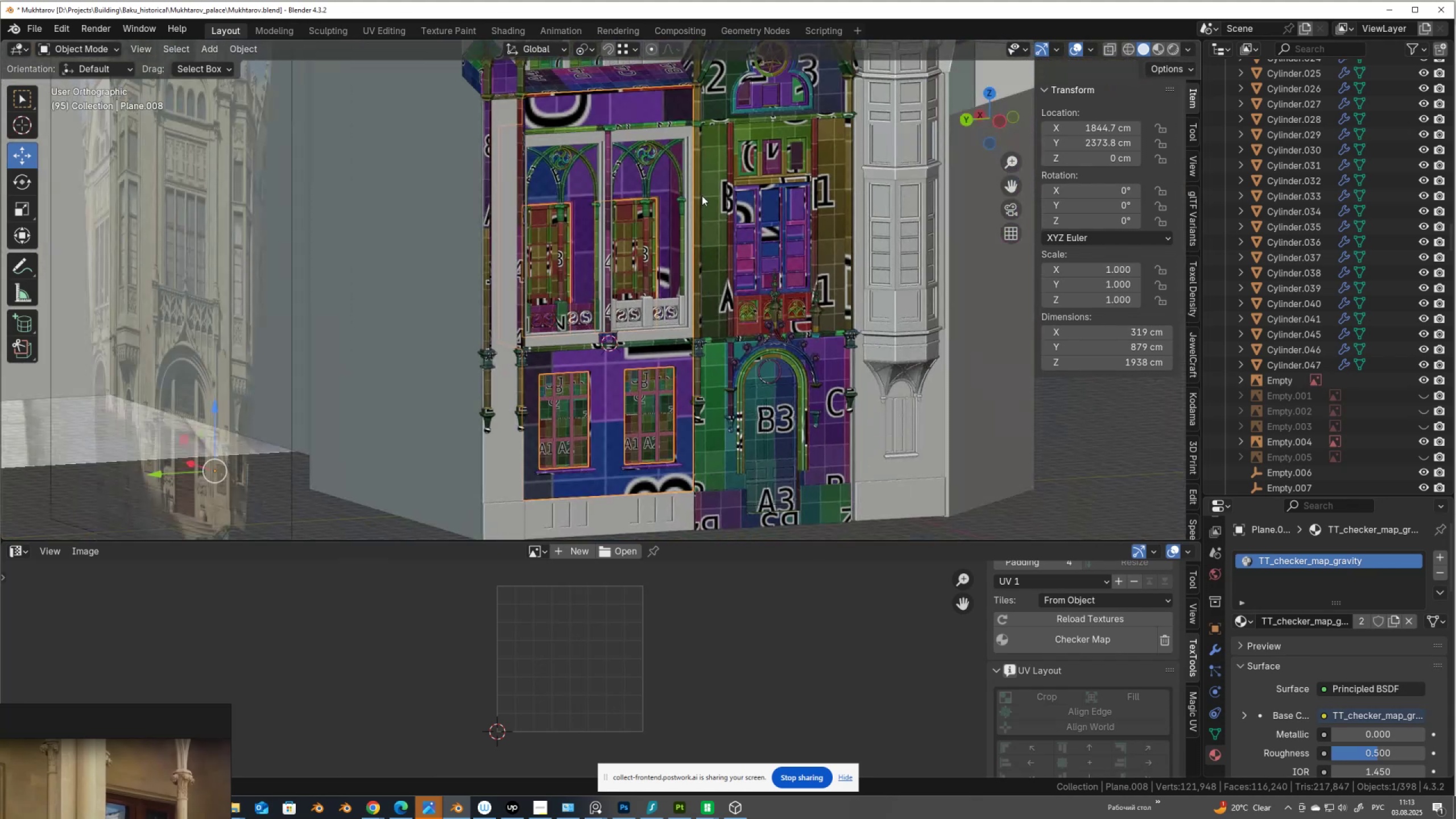 
hold_key(key=ShiftLeft, duration=0.47)
 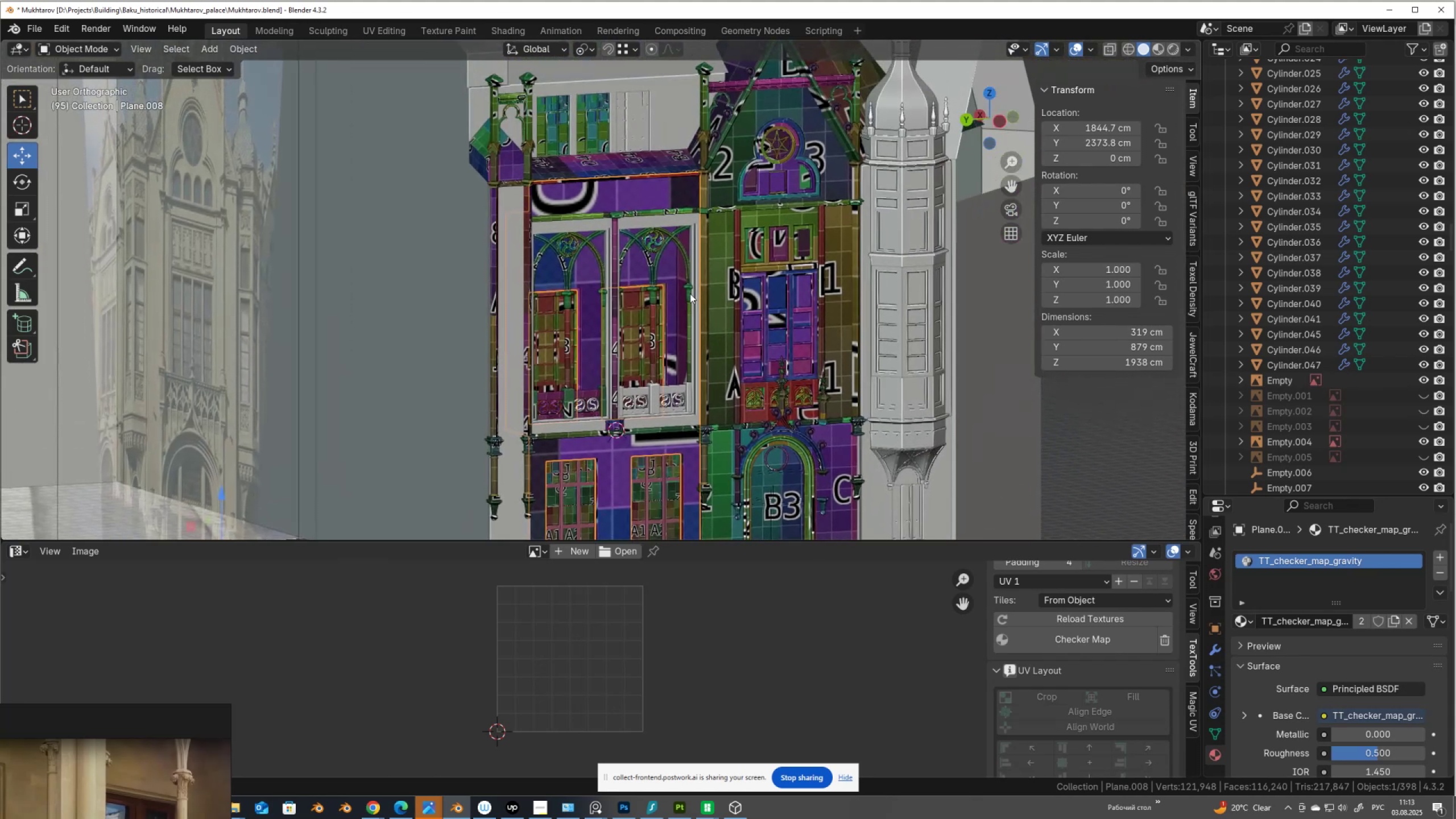 
scroll: coordinate [687, 277], scroll_direction: down, amount: 2.0
 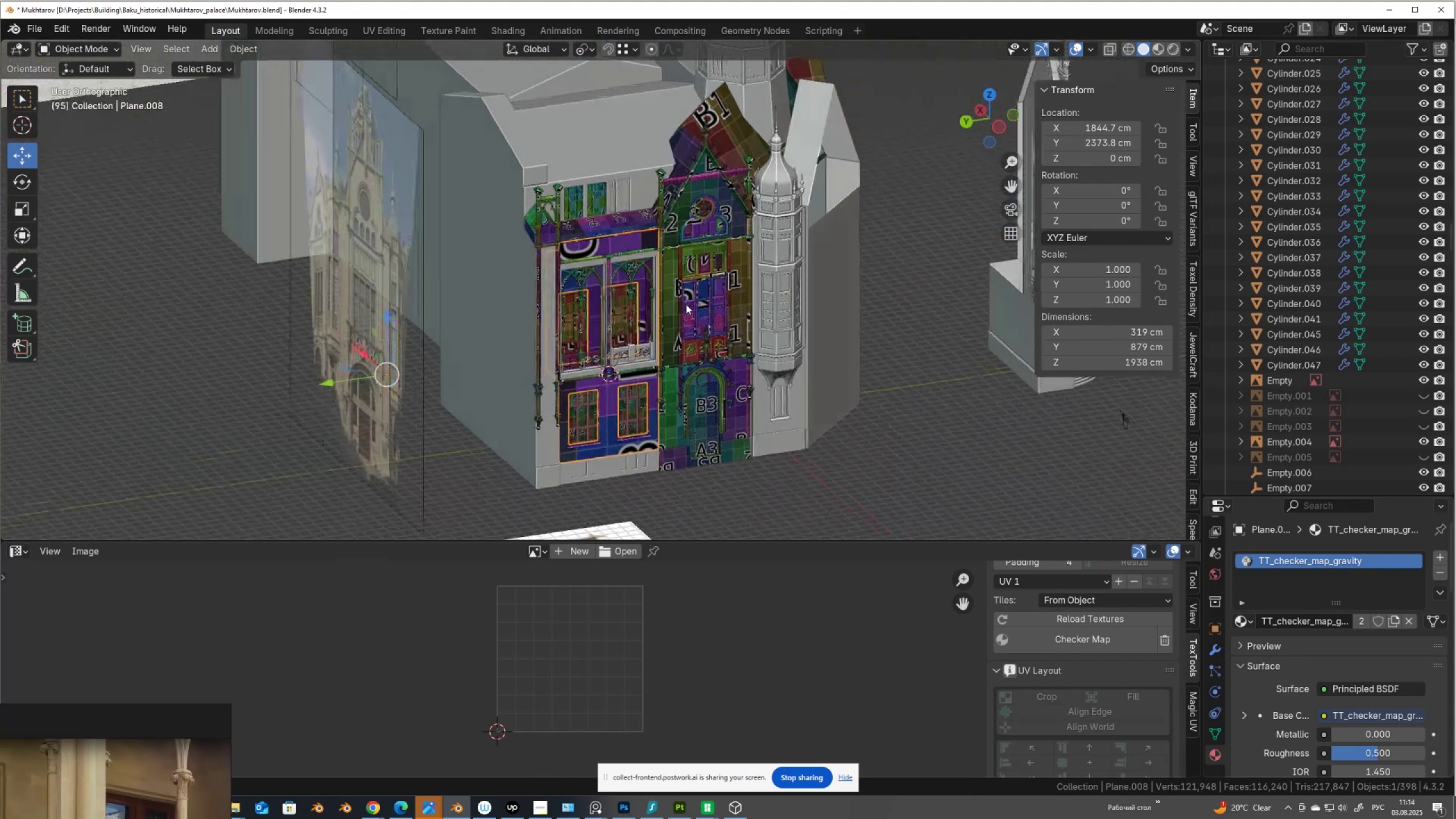 
scroll: coordinate [688, 305], scroll_direction: up, amount: 1.0
 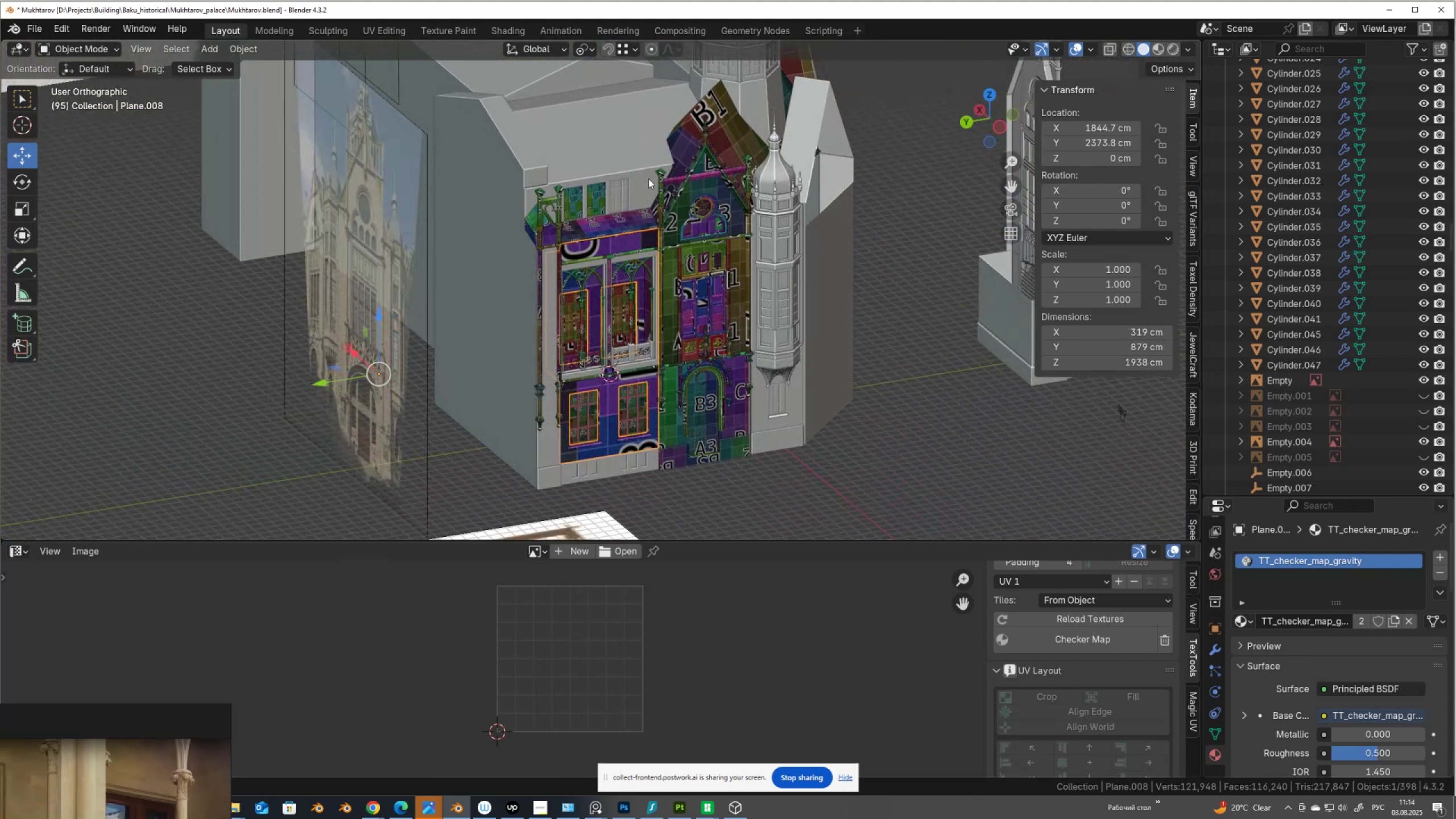 
left_click([648, 182])
 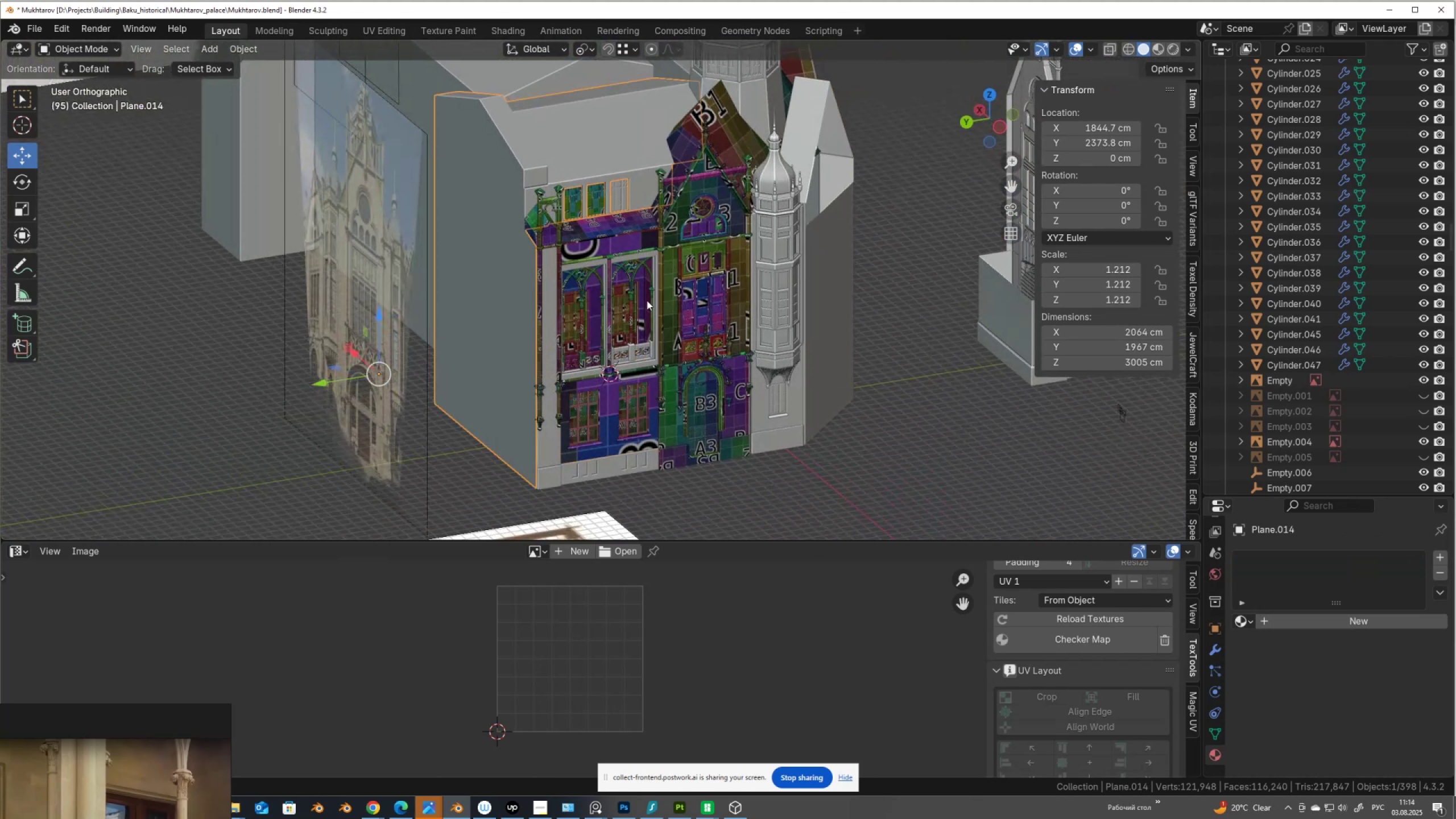 
scroll: coordinate [656, 290], scroll_direction: up, amount: 3.0
 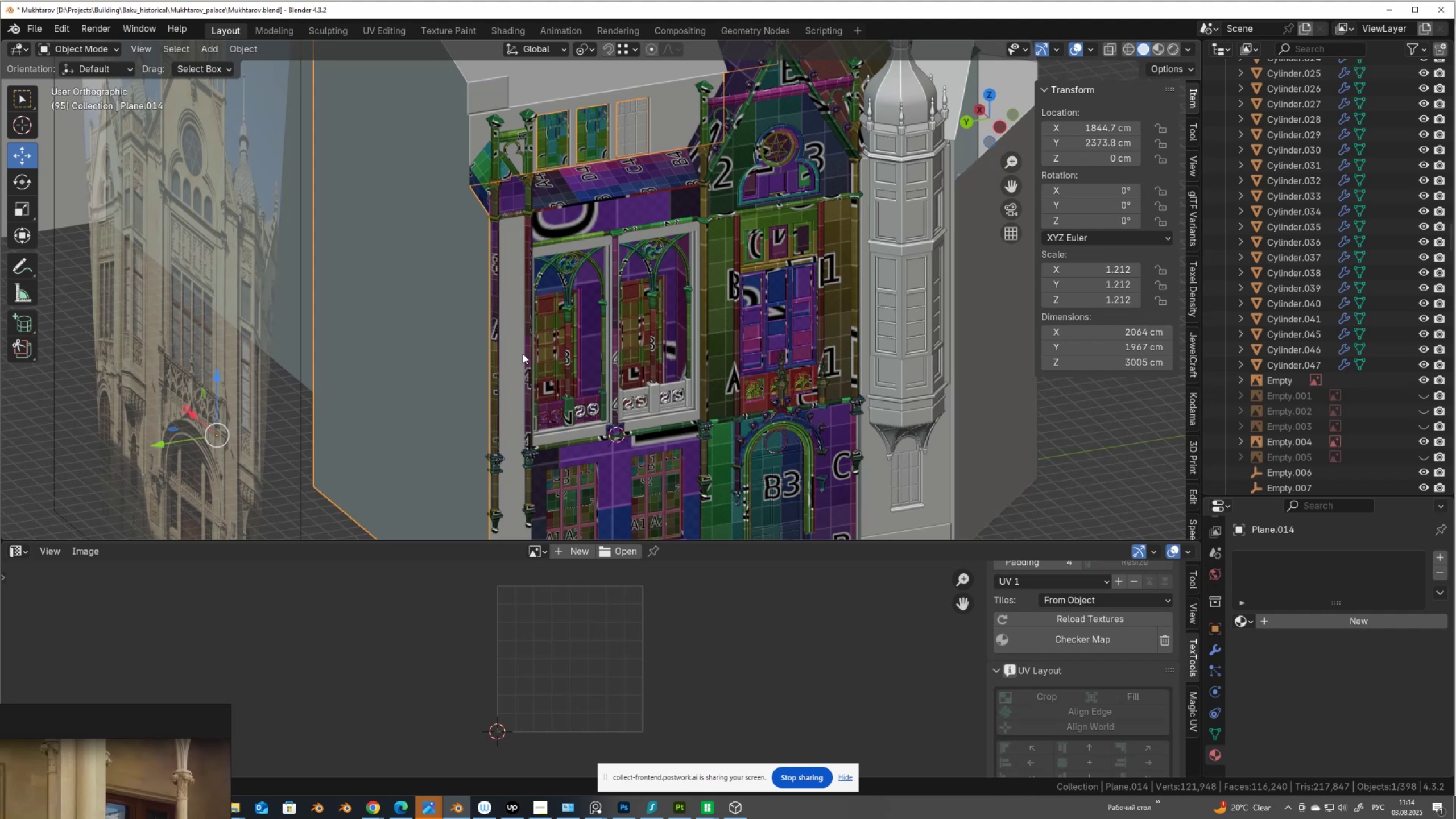 
left_click([519, 357])
 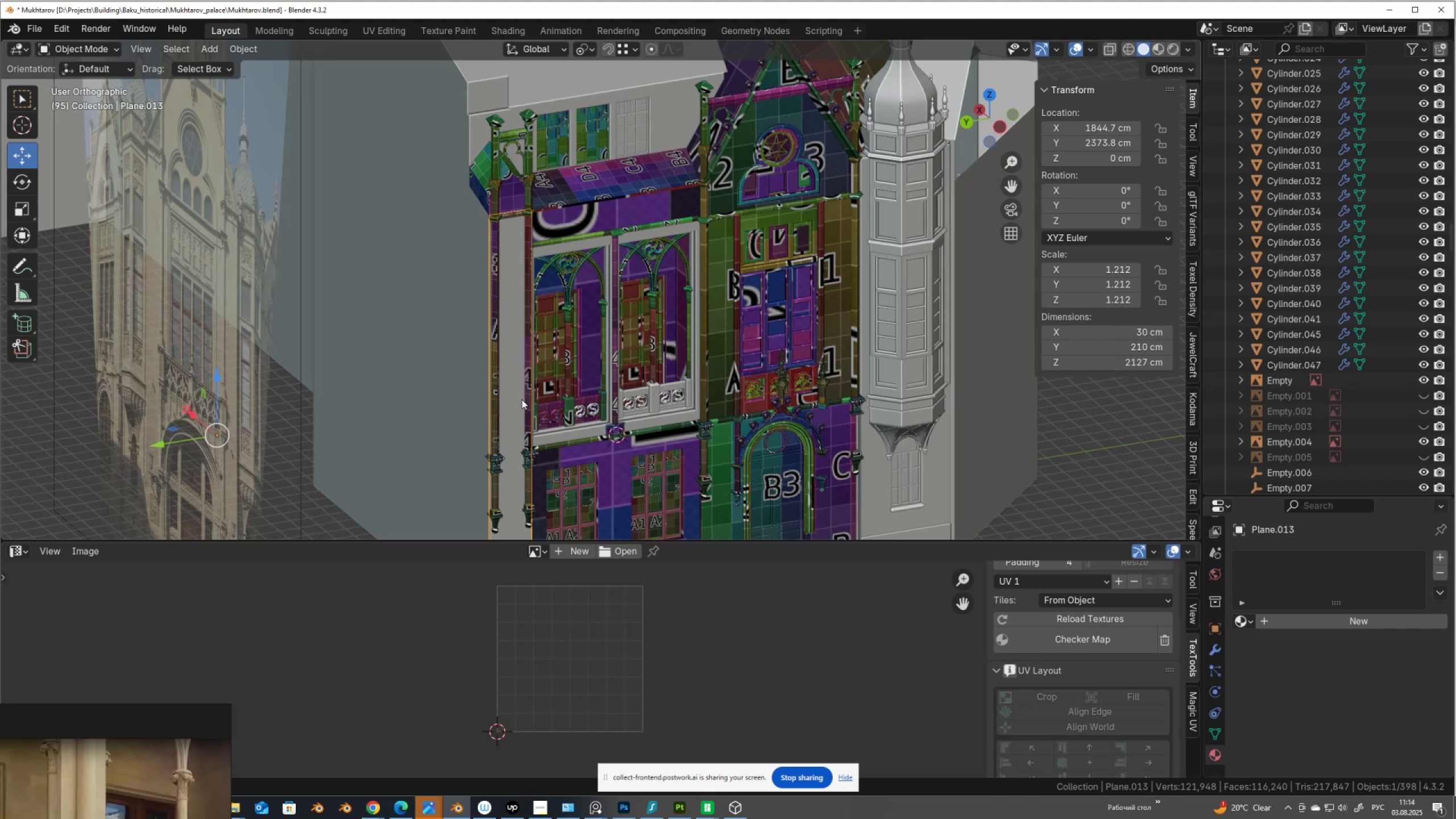 
hold_key(key=ShiftLeft, duration=0.39)
 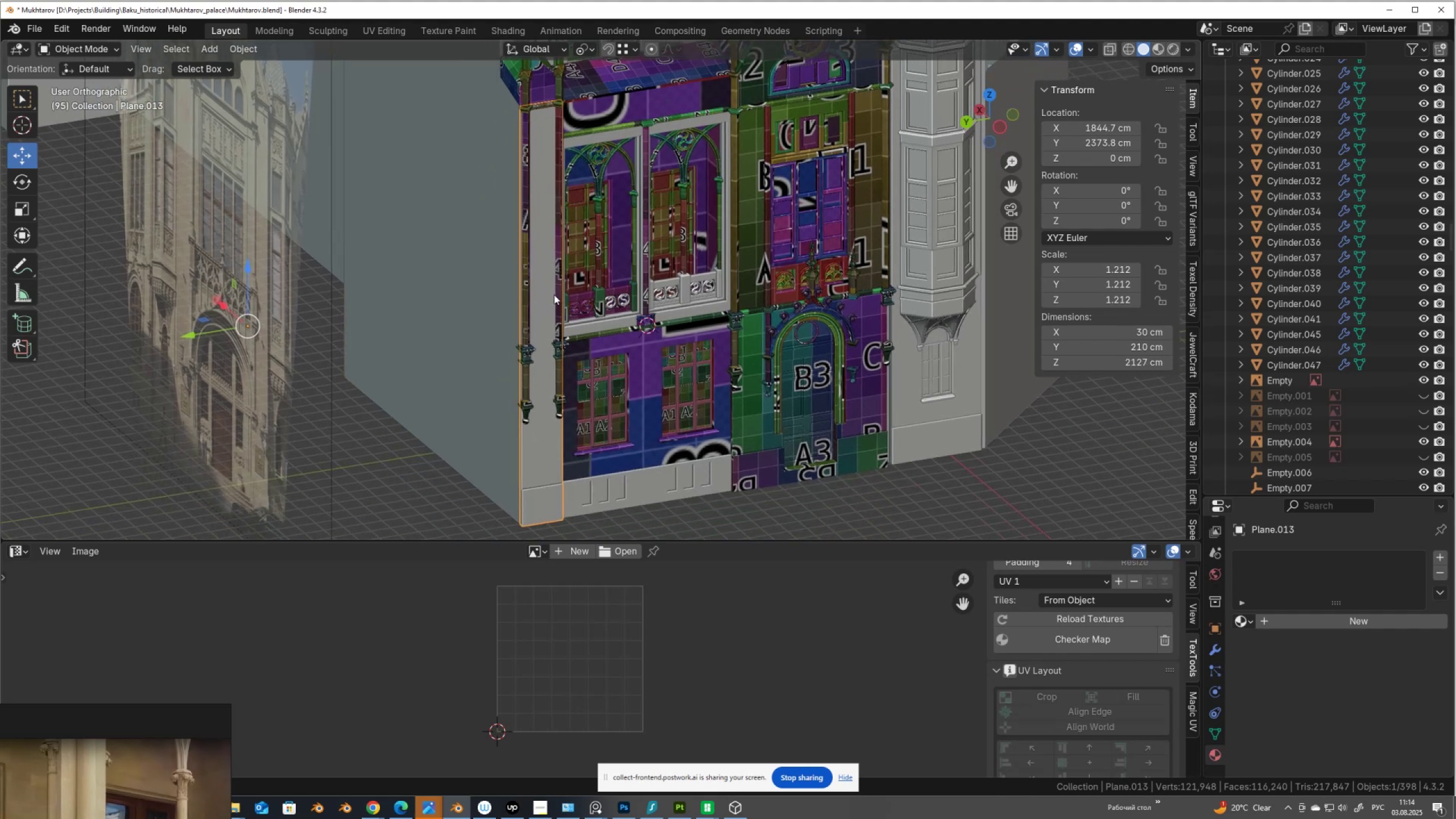 
key(Tab)
 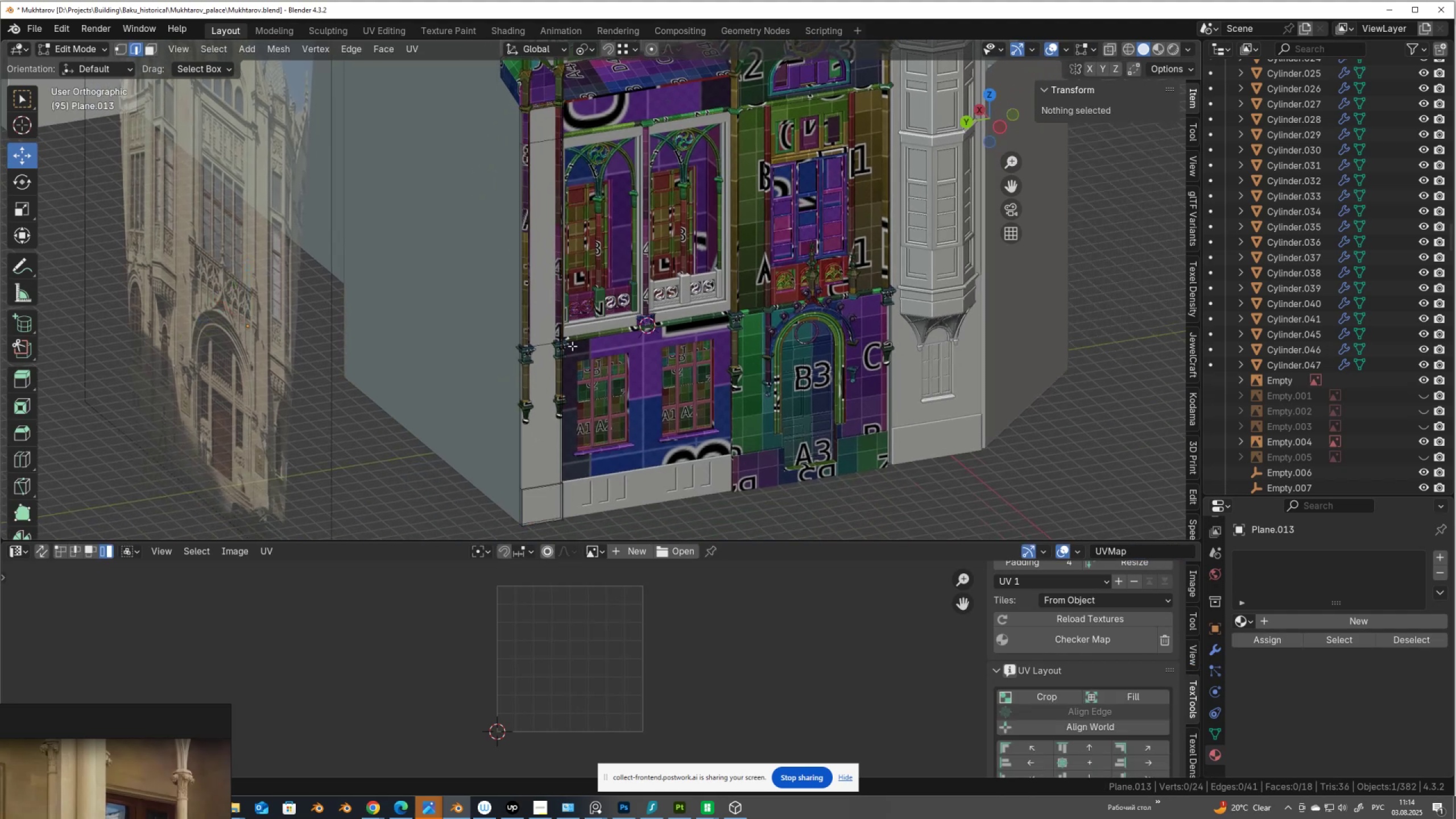 
hold_key(key=ShiftLeft, duration=0.46)
 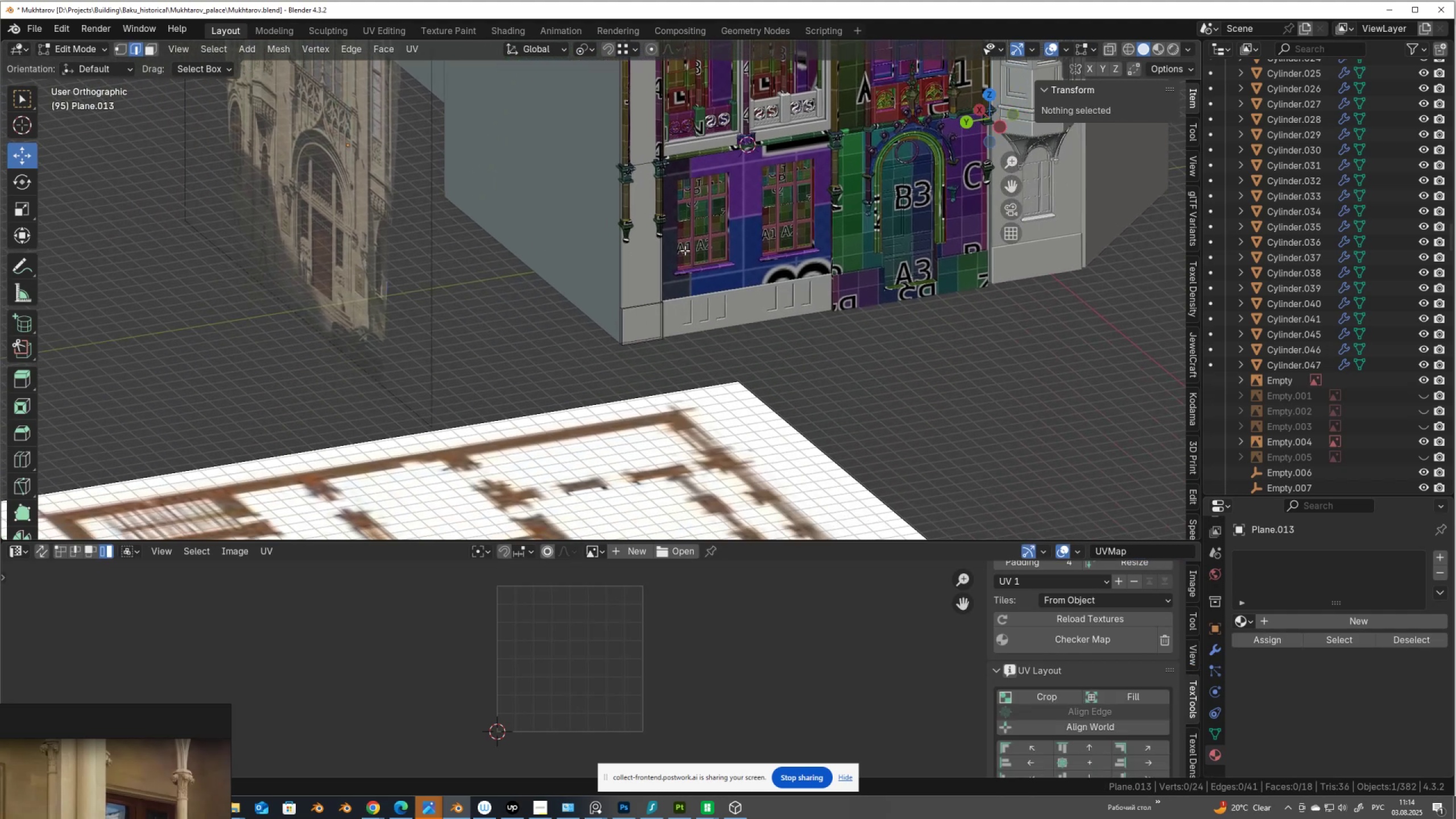 
scroll: coordinate [671, 369], scroll_direction: up, amount: 7.0
 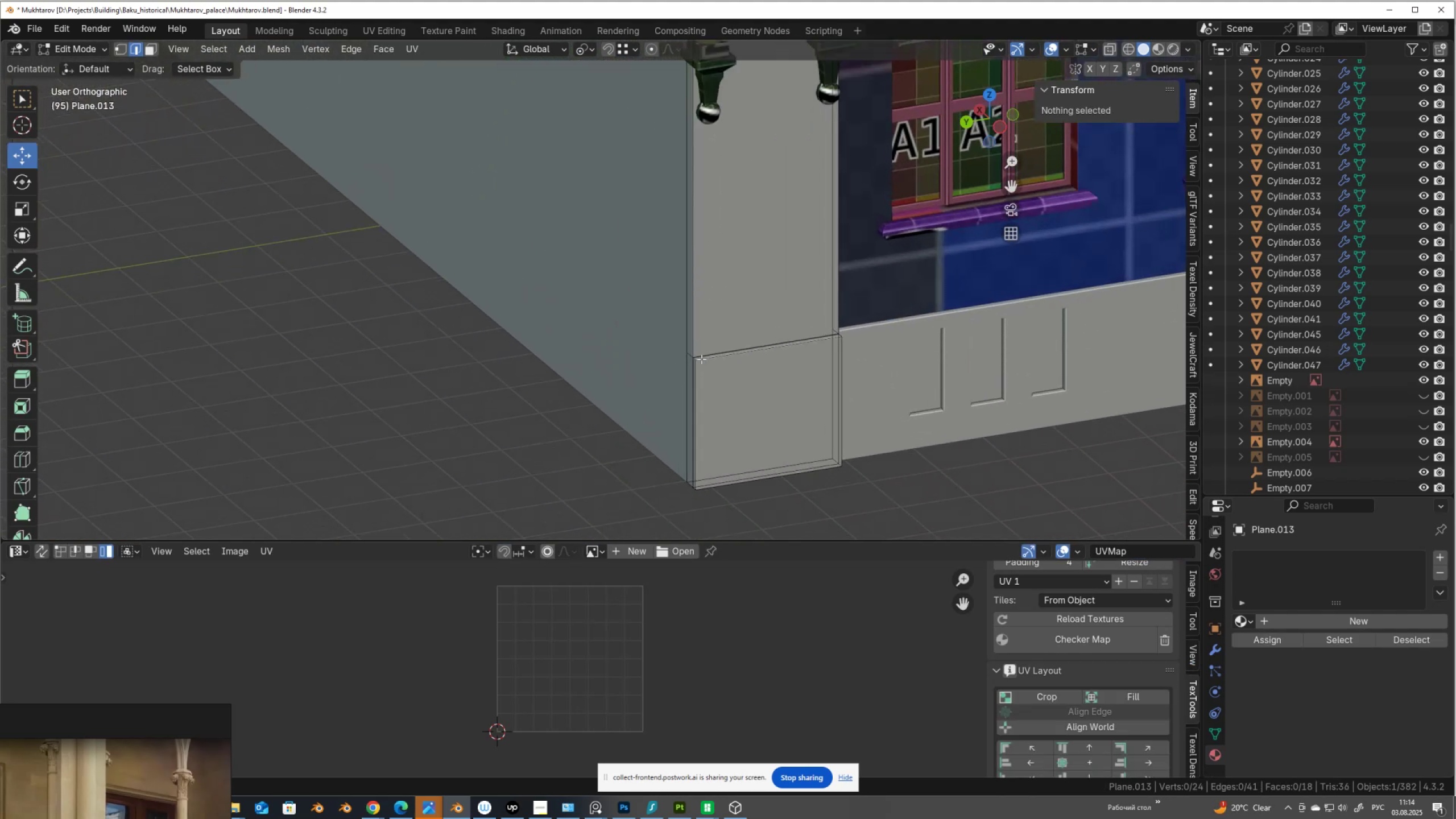 
left_click([713, 353])
 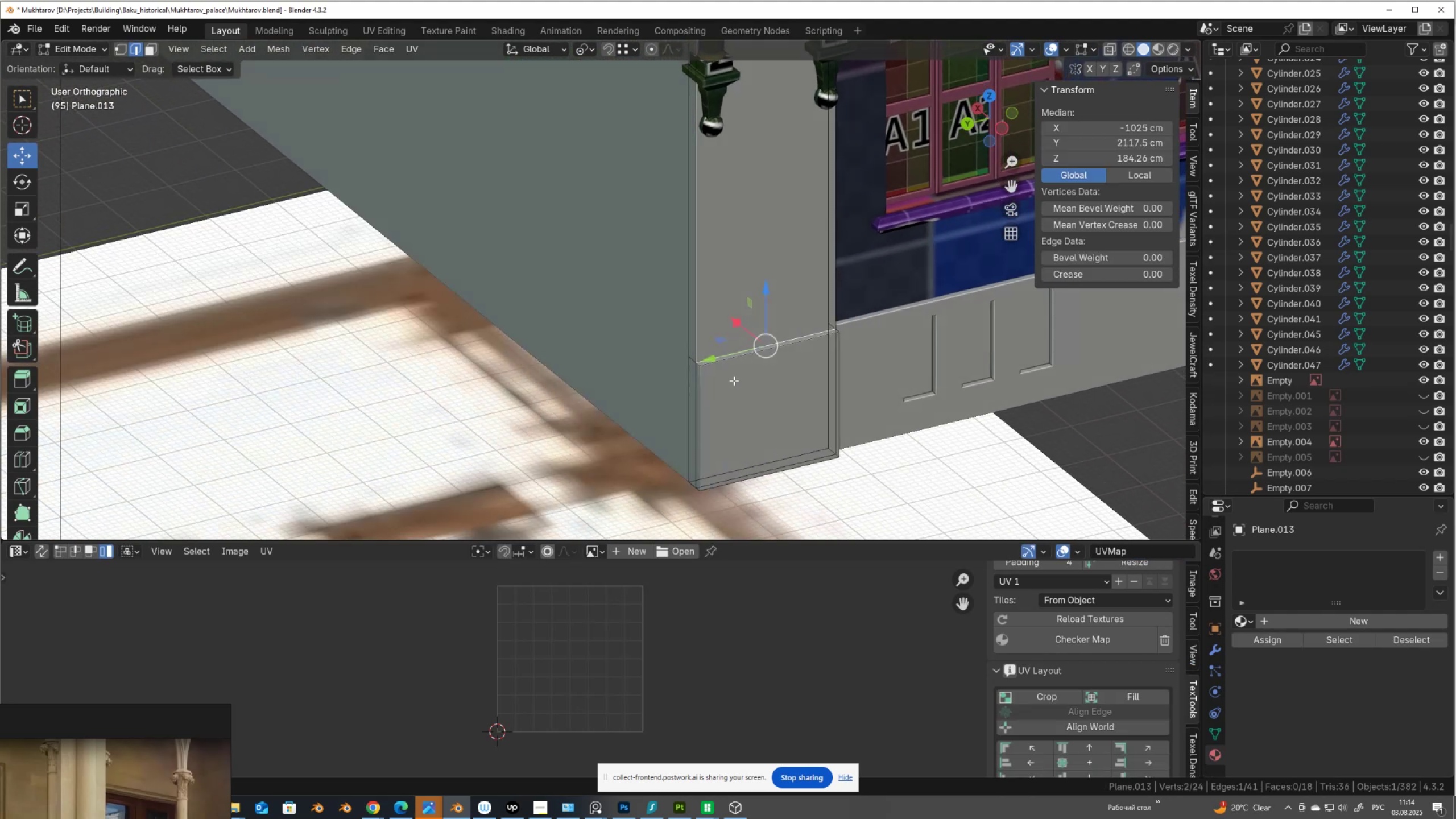 
scroll: coordinate [735, 382], scroll_direction: up, amount: 3.0
 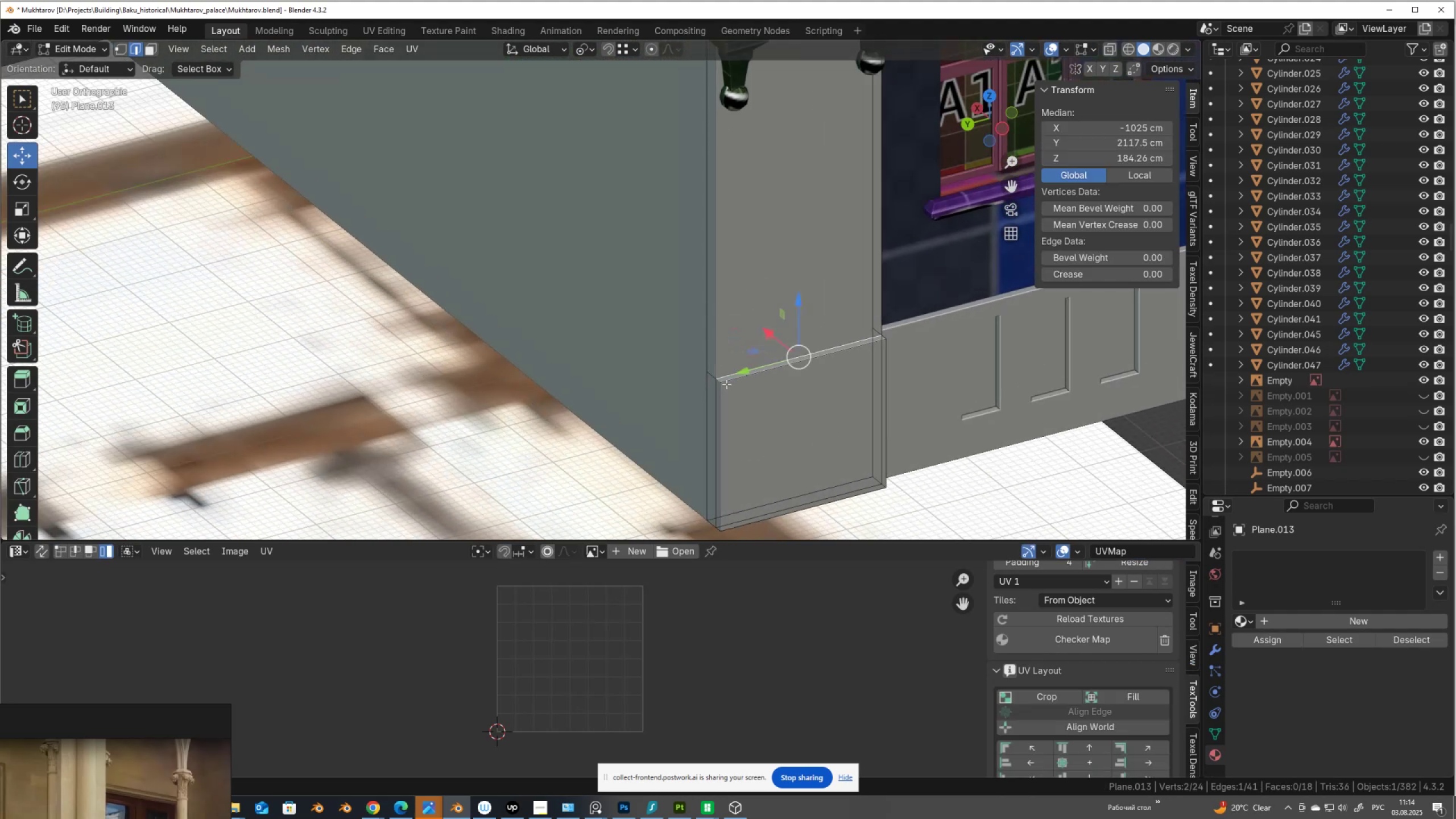 
hold_key(key=ShiftLeft, duration=1.54)
left_click([721, 380])
 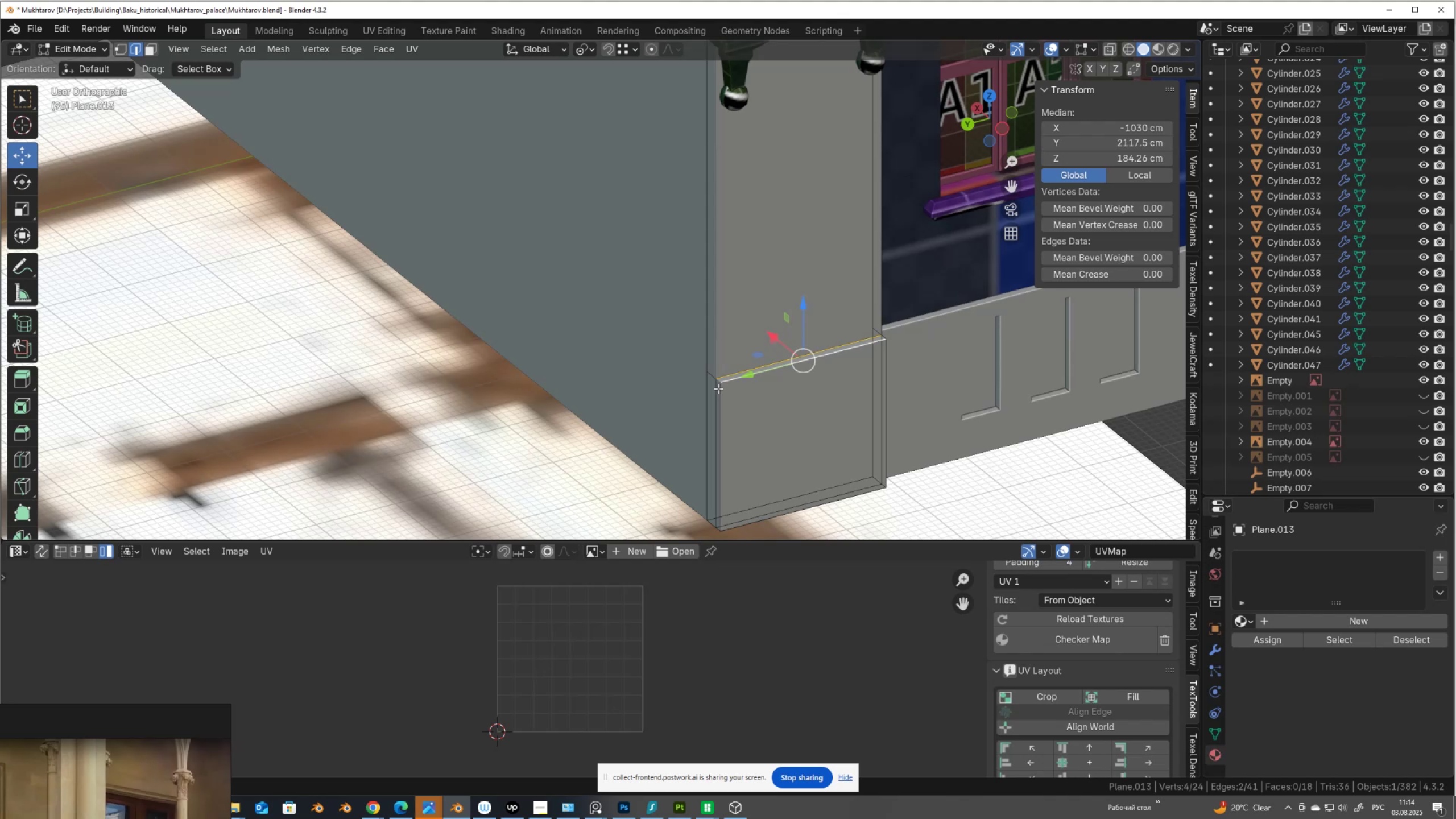 
hold_key(key=ShiftLeft, duration=0.4)
 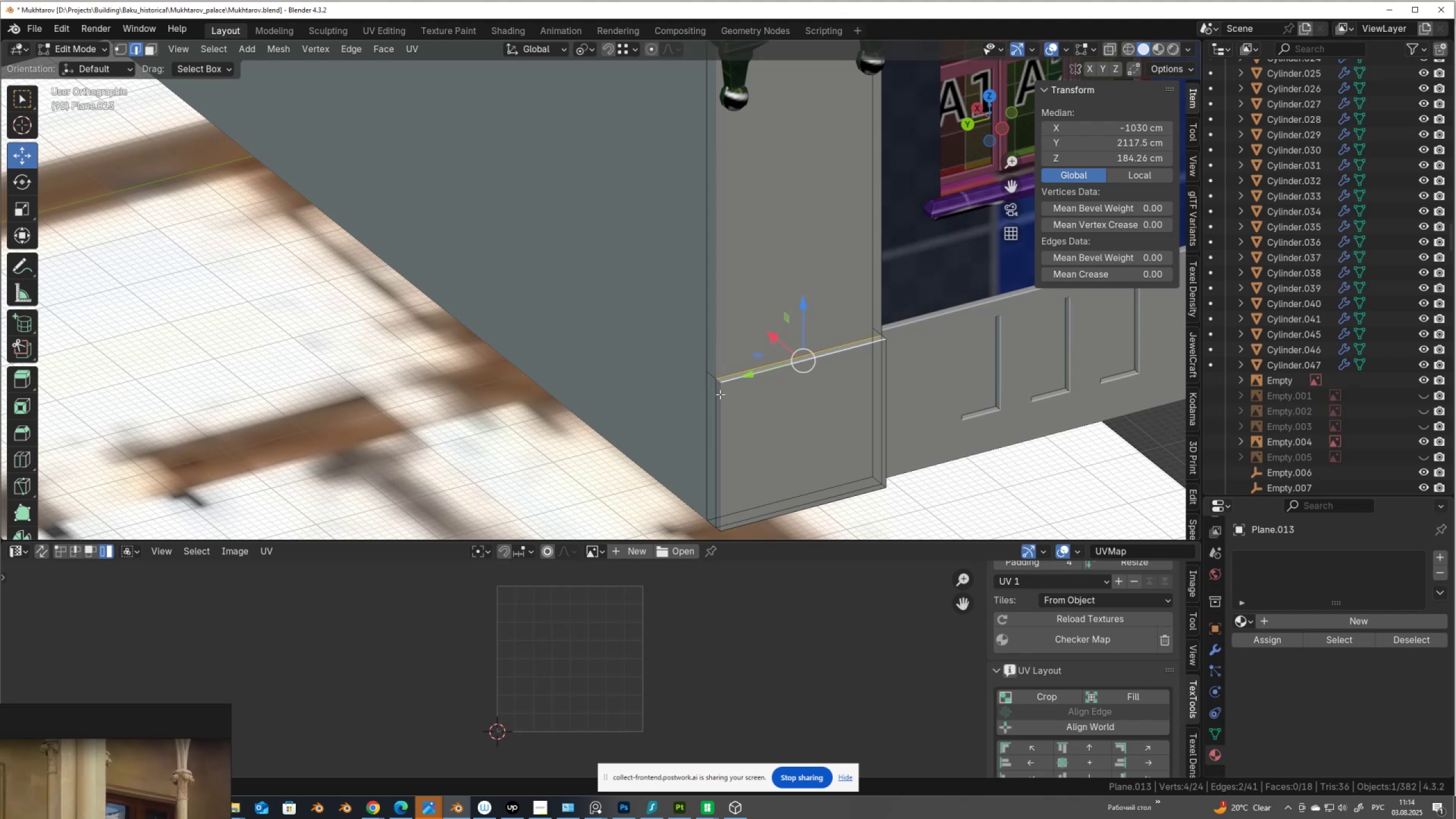 
scroll: coordinate [720, 394], scroll_direction: up, amount: 3.0
 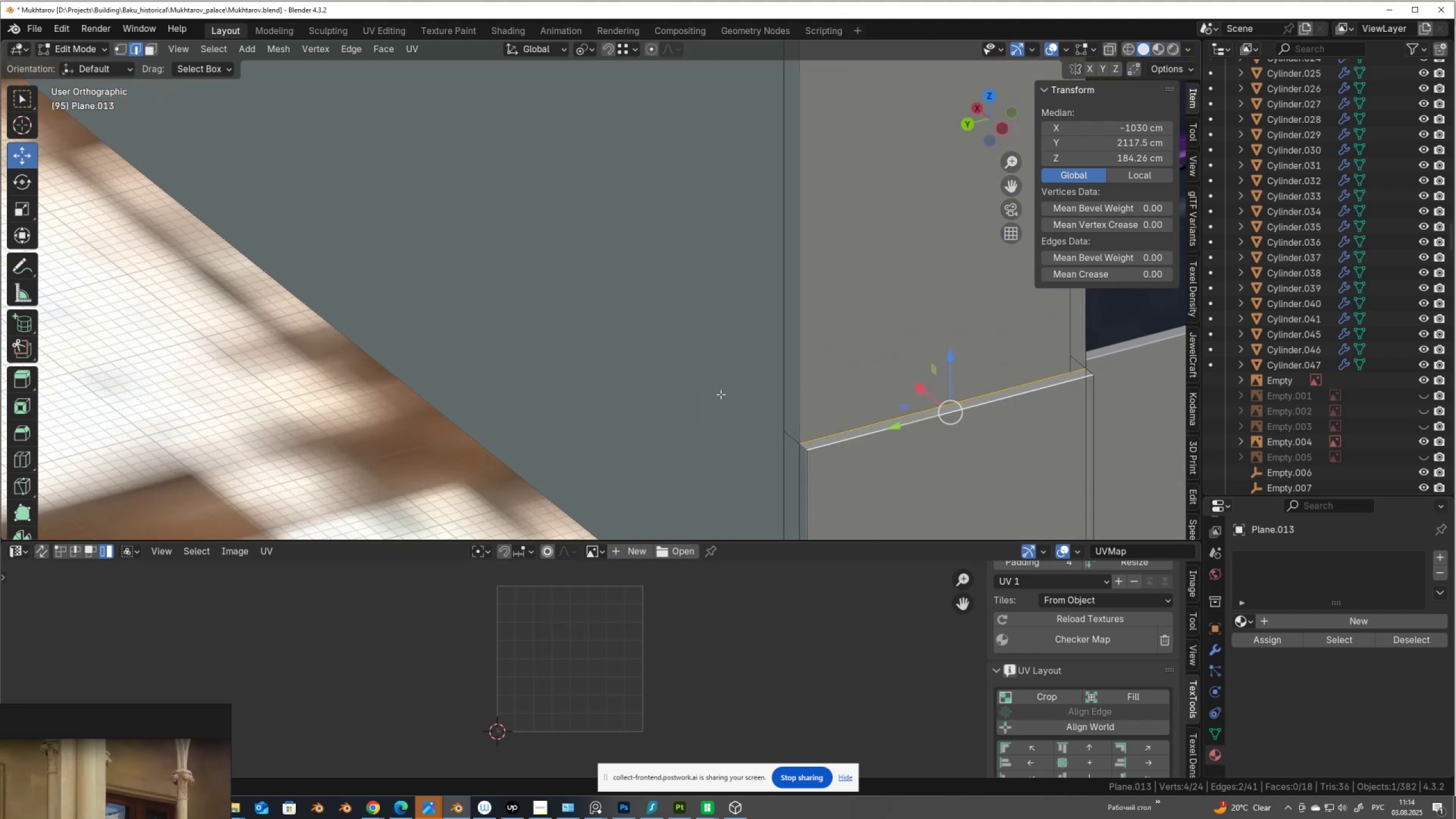 
key(Control+Shift+ControlLeft)
 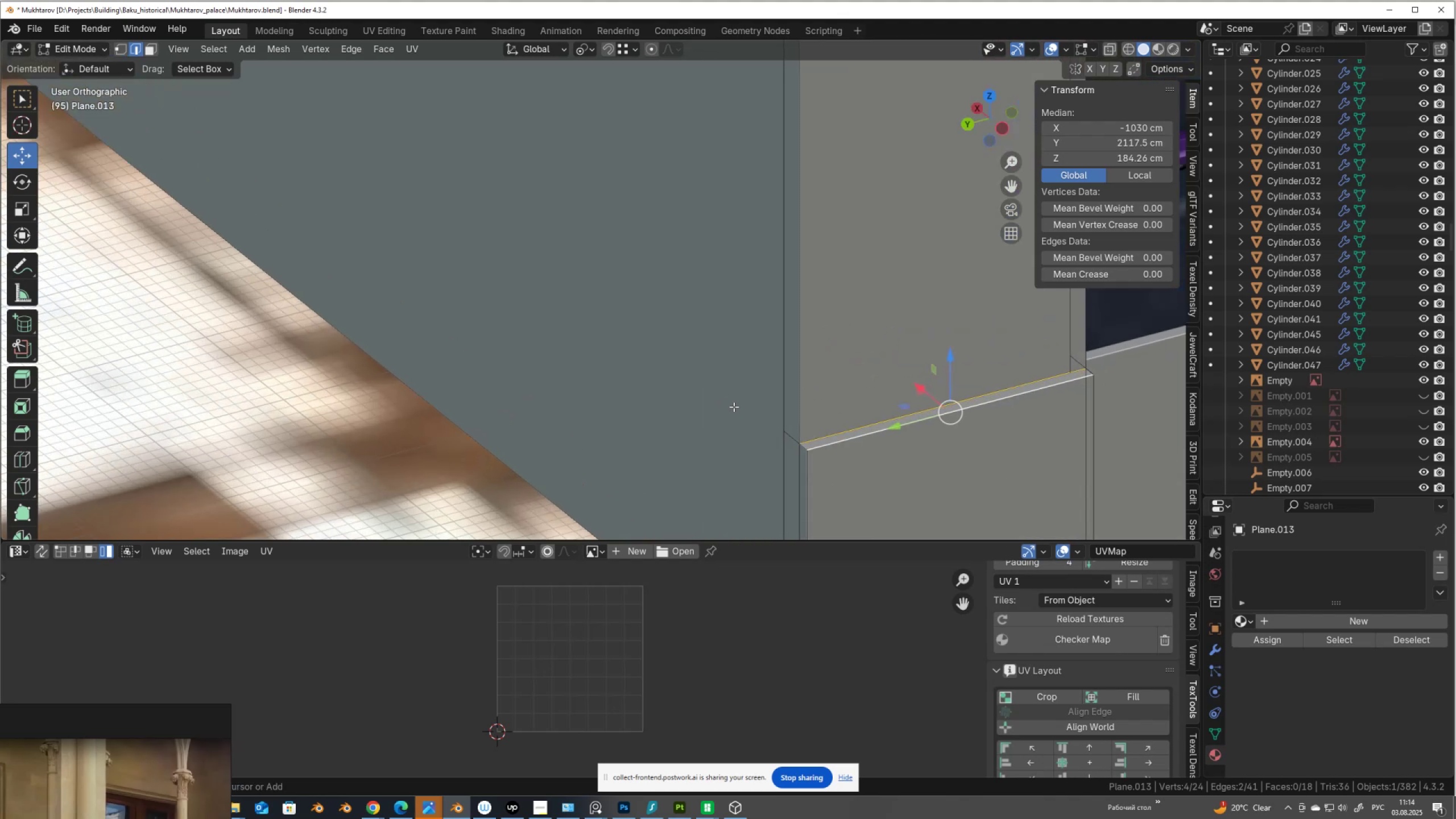 
key(Control+Shift+Z)
 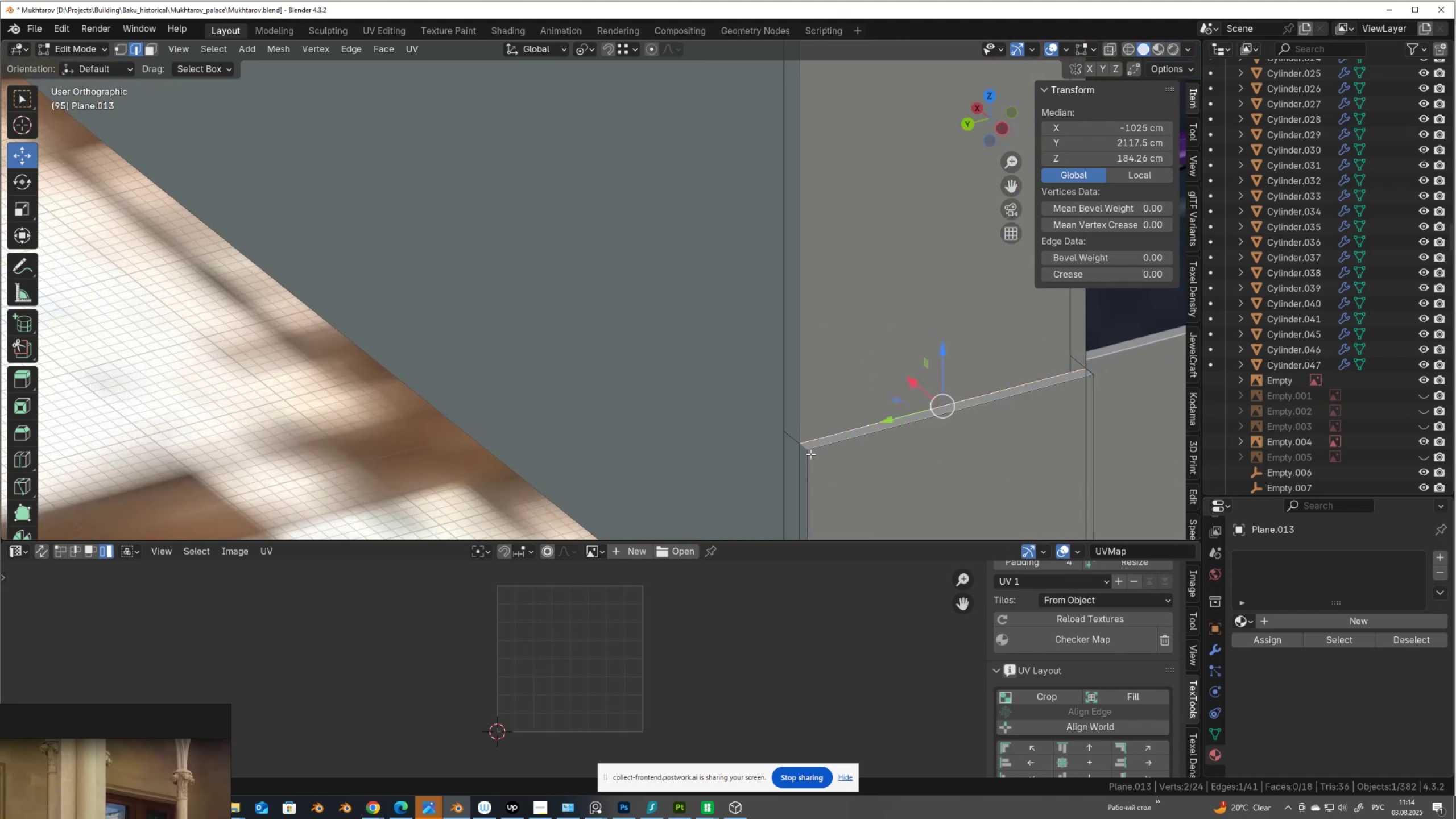 
hold_key(key=ShiftLeft, duration=1.52)
left_click([804, 444])
 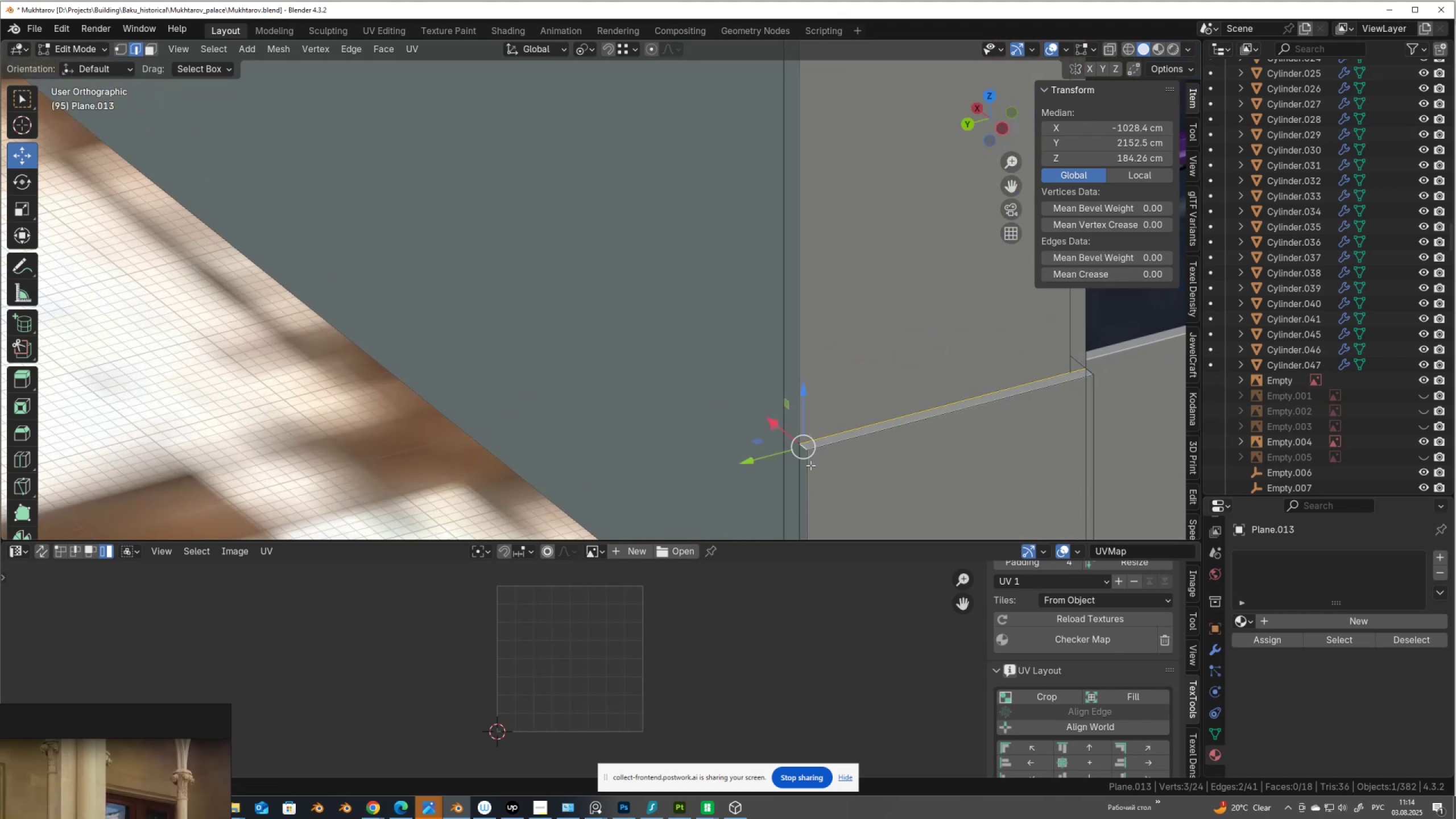 
left_click([810, 465])
 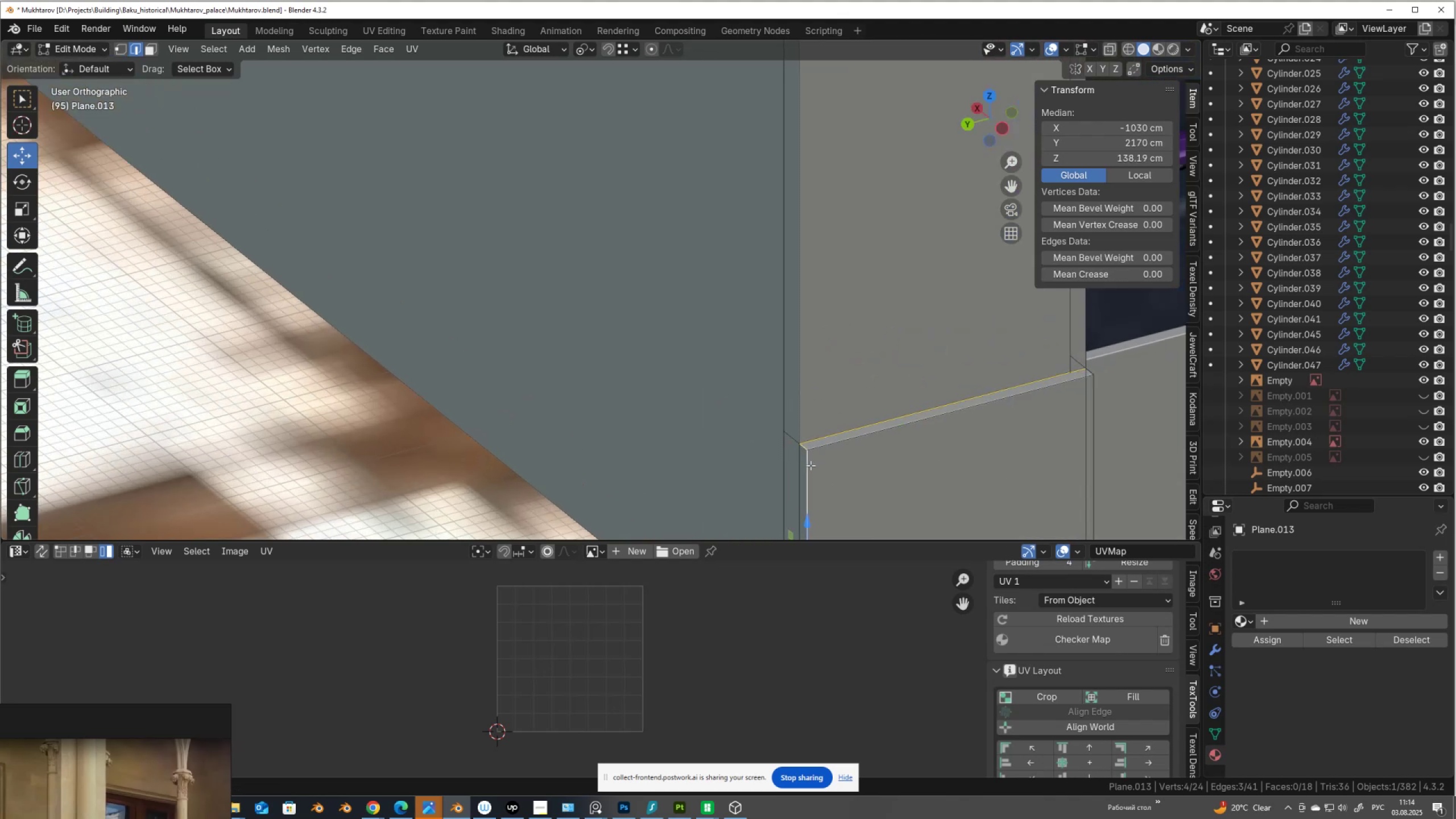 
hold_key(key=ShiftLeft, duration=0.83)
 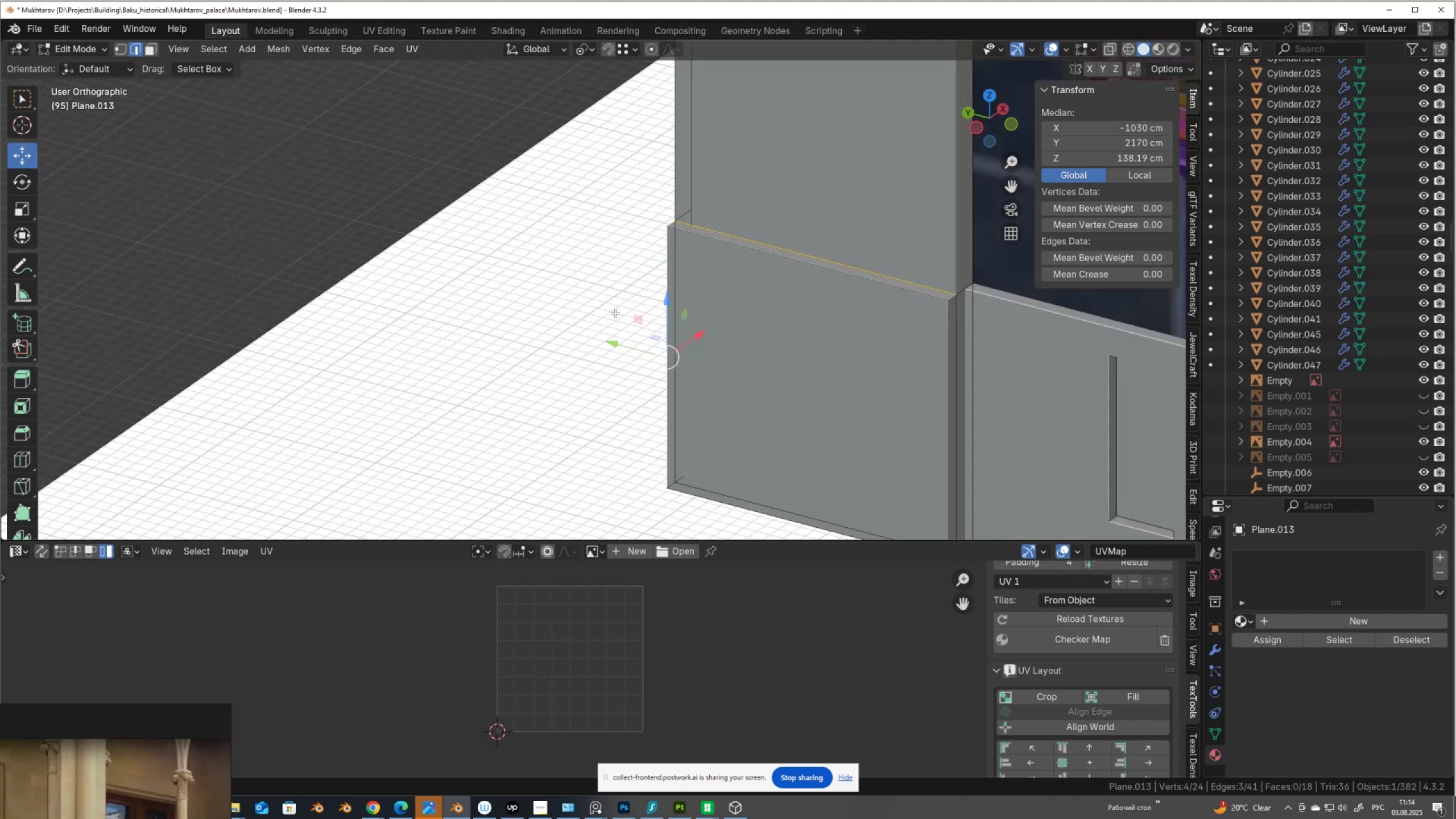 
hold_key(key=ShiftLeft, duration=1.52)
left_click([946, 299])
 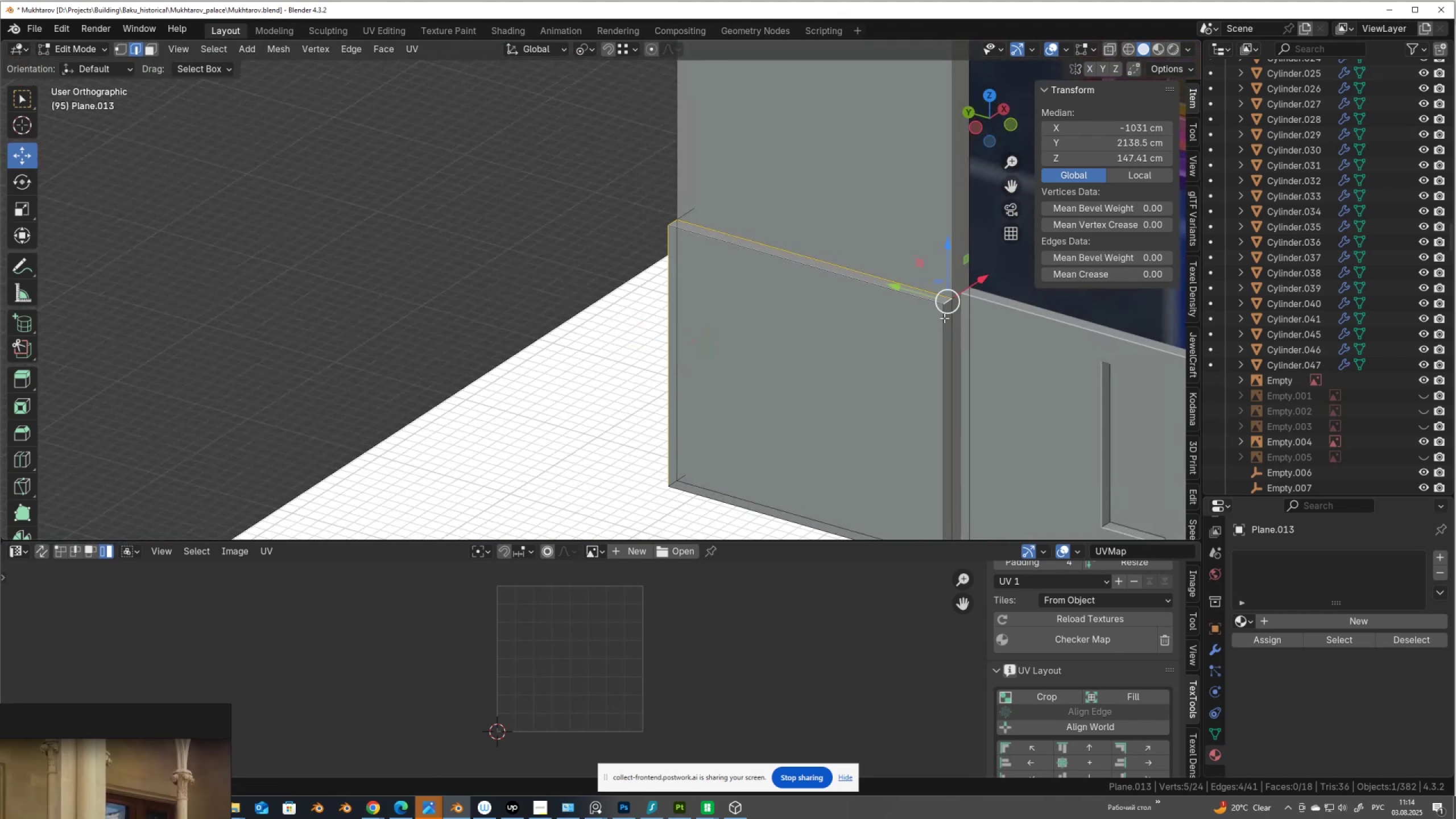 
double_click([944, 318])
 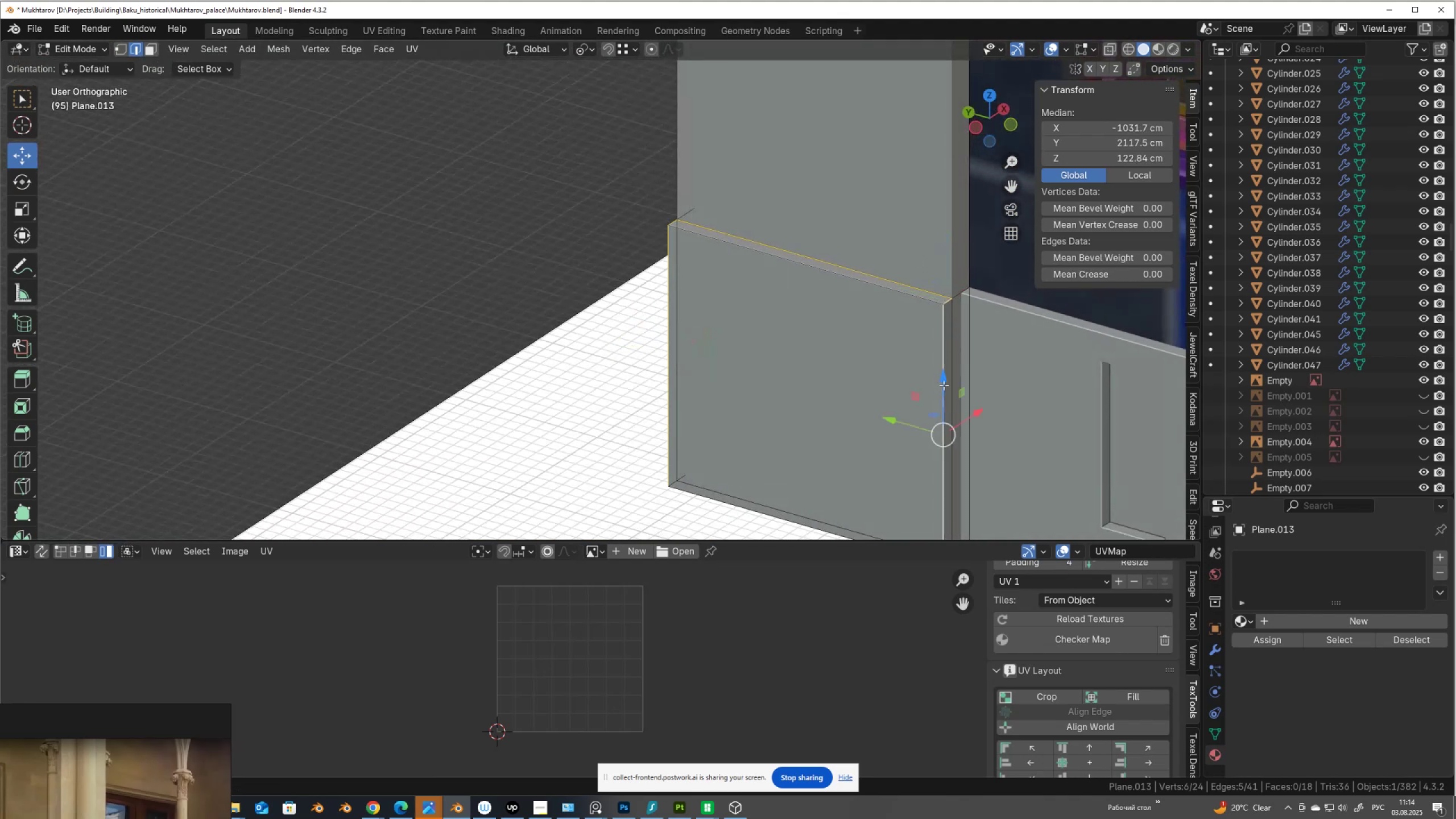 
hold_key(key=ShiftLeft, duration=0.52)
 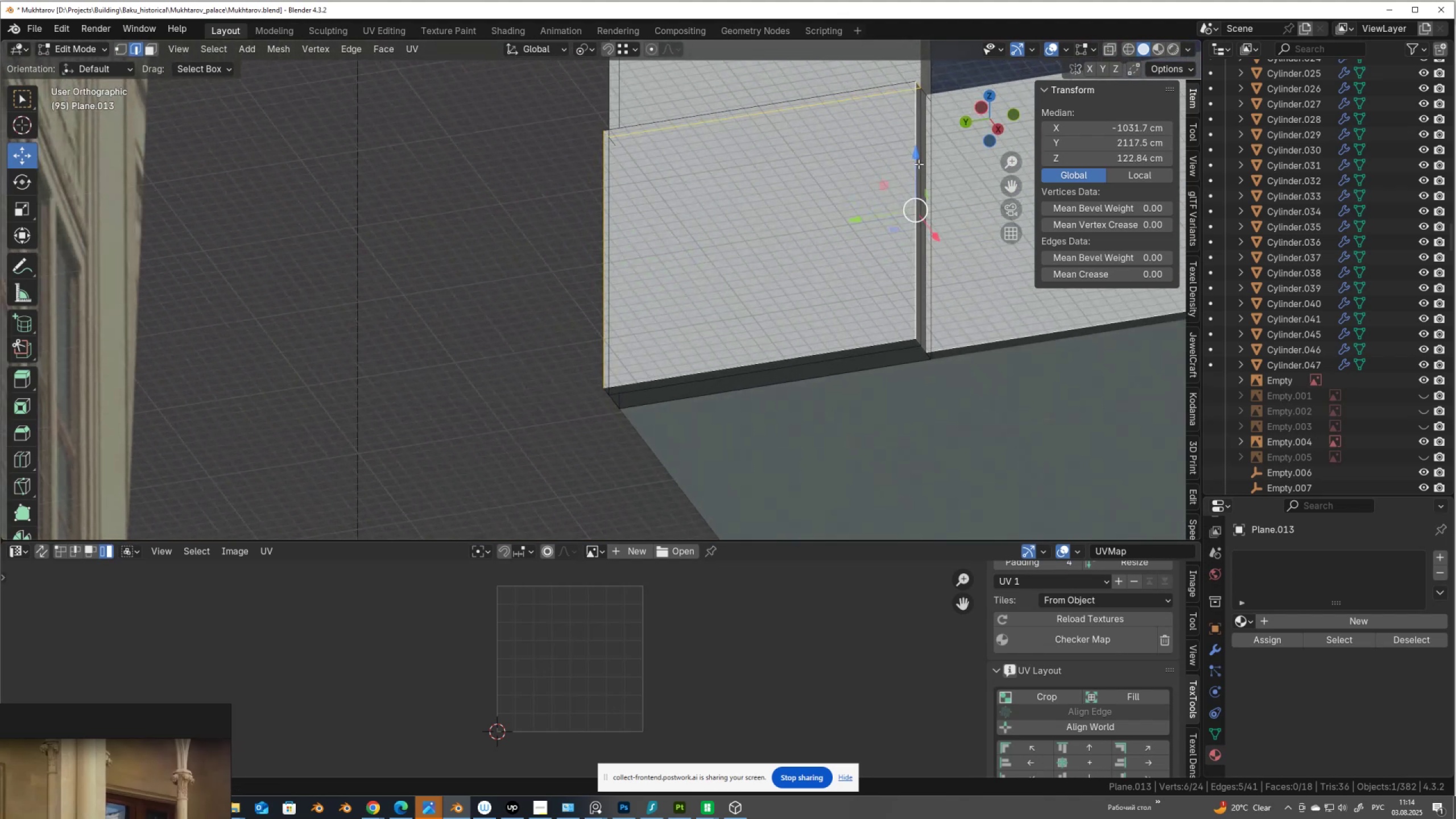 
hold_key(key=ShiftLeft, duration=1.33)
left_click([883, 342])
 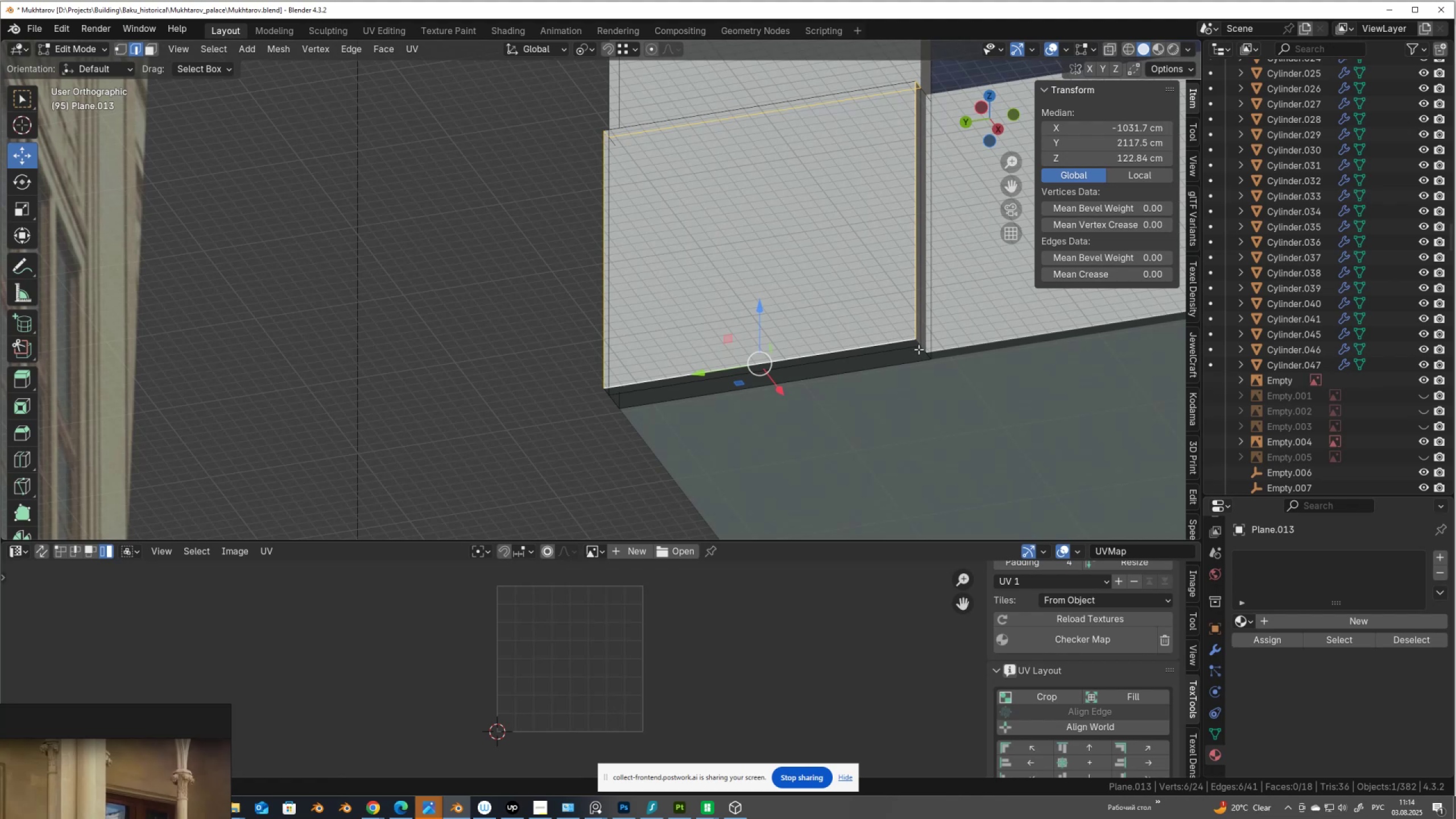 
hold_key(key=AltLeft, duration=0.39)
hold_key(key=ShiftLeft, duration=0.39)
left_click([920, 349])
 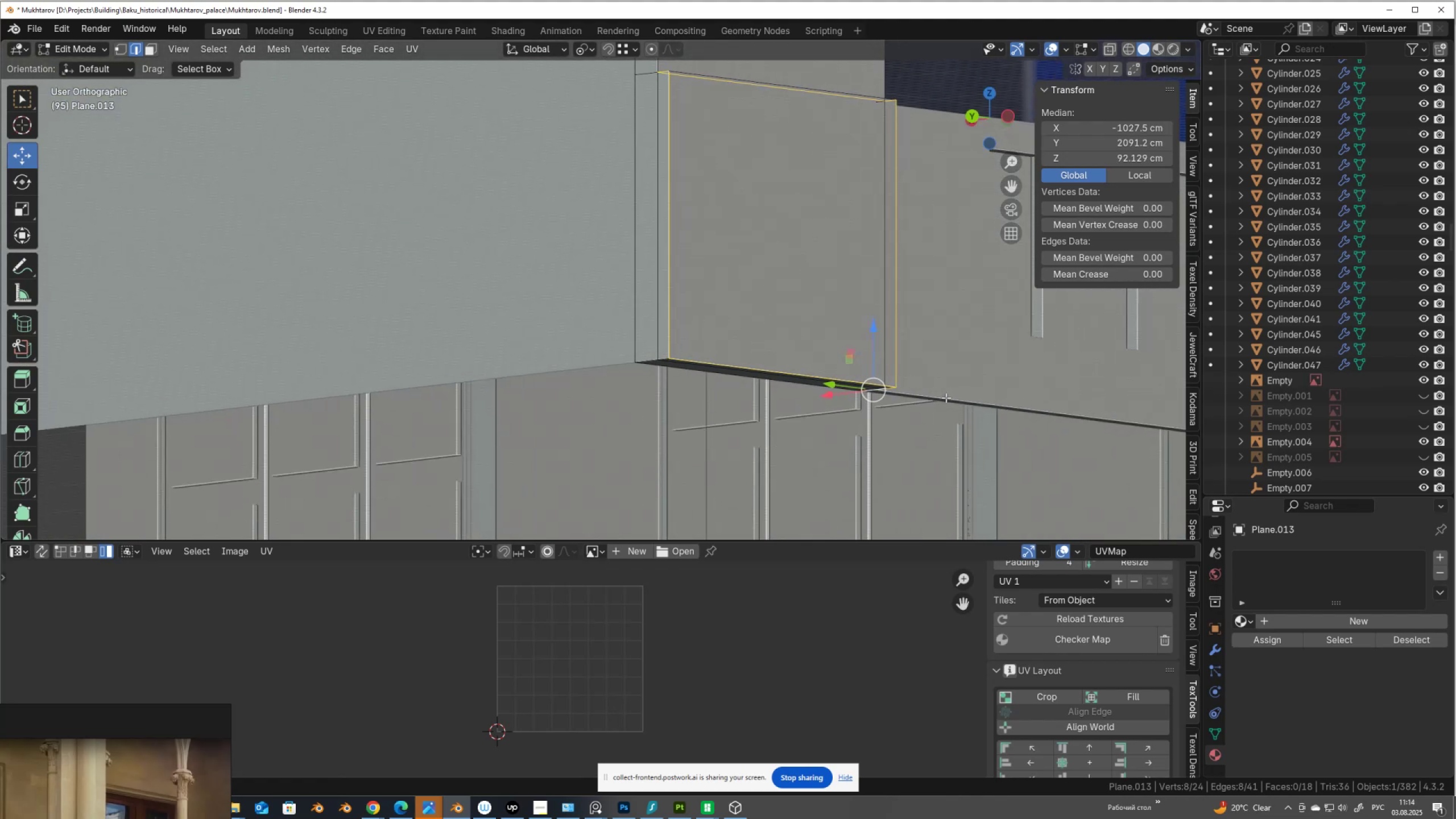 
hold_key(key=ShiftLeft, duration=0.91)
hold_key(key=AltLeft, duration=0.87)
left_click([650, 358])
 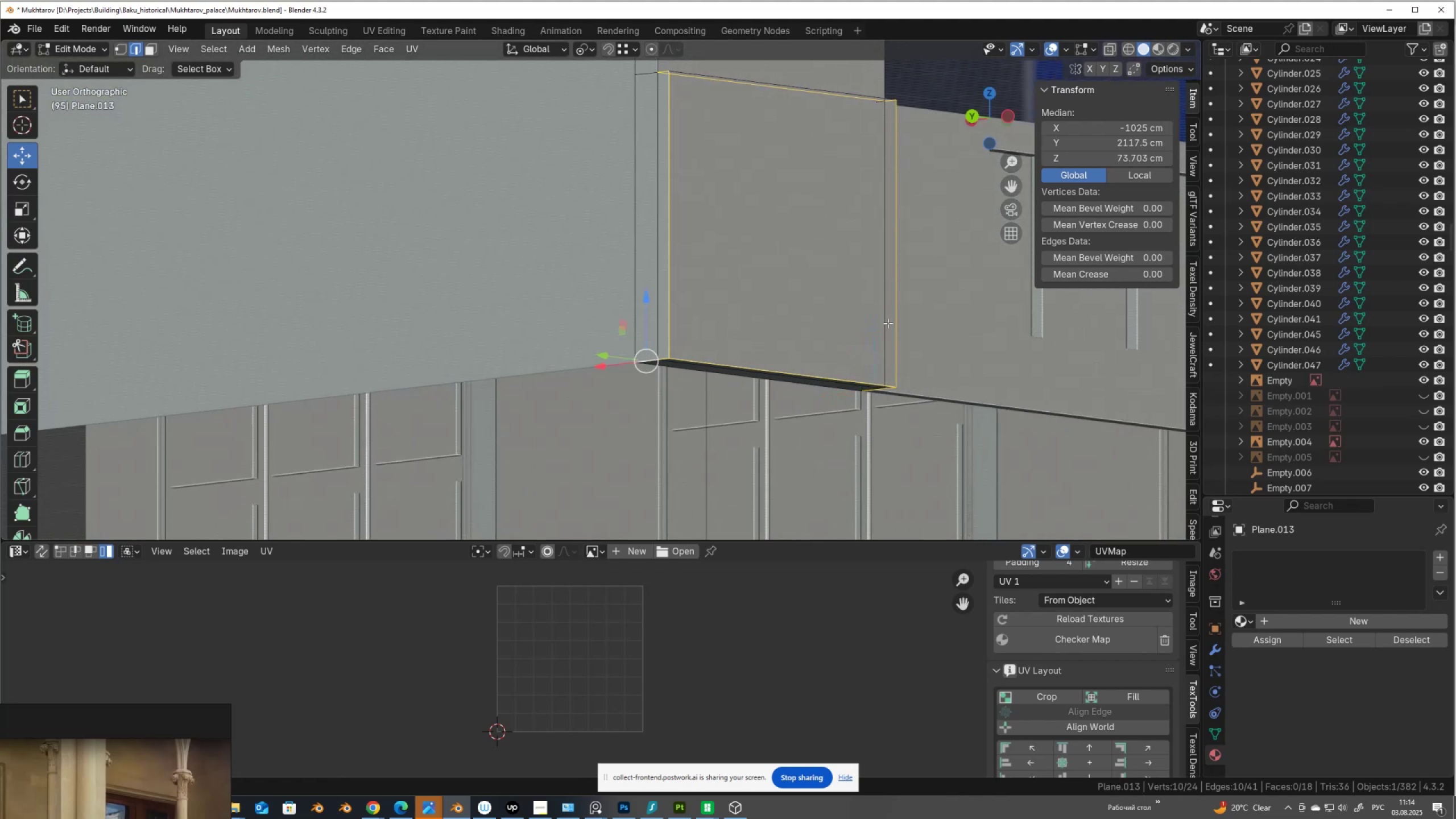 
right_click([888, 323])
 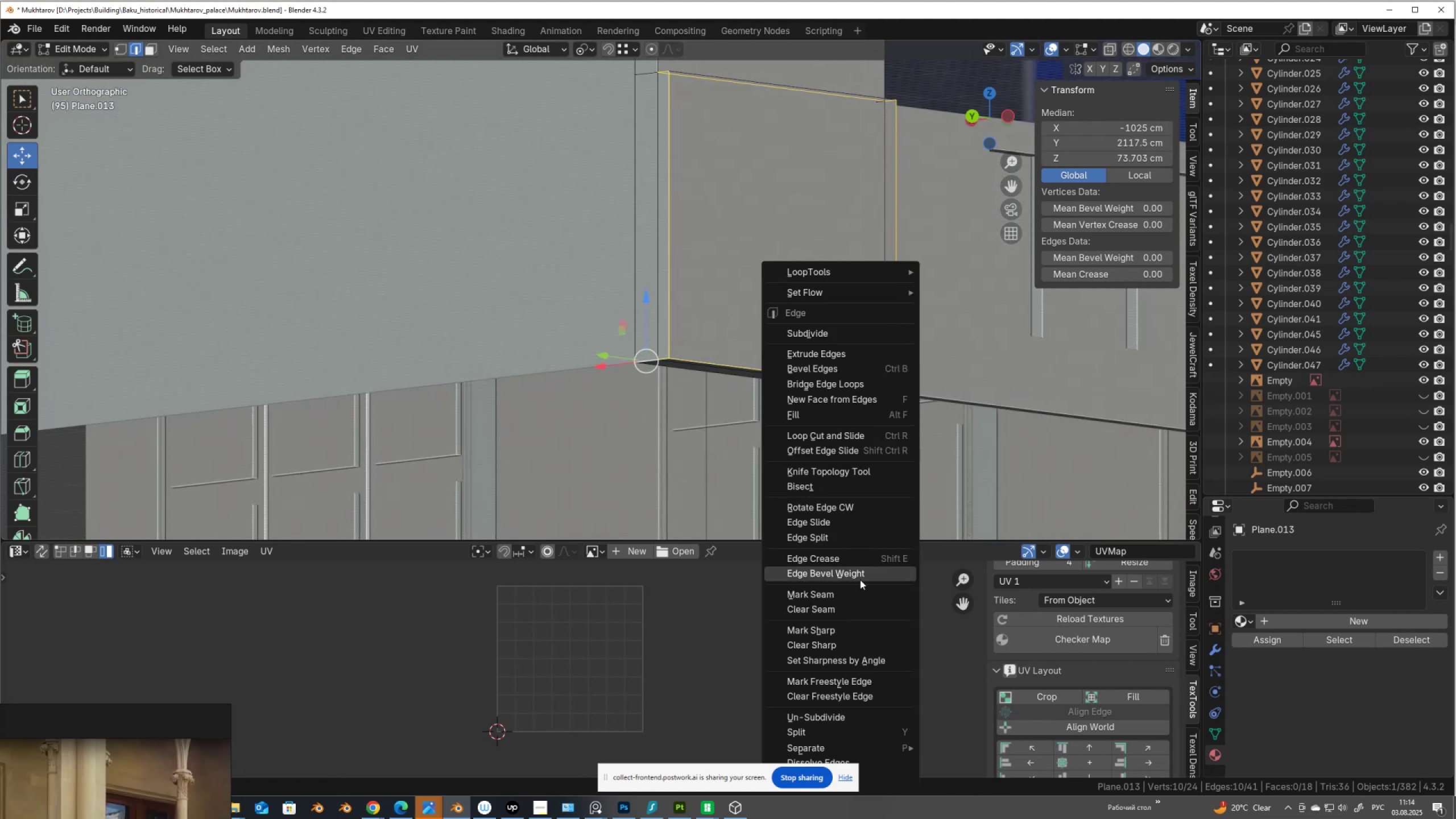 
left_click([863, 595])
 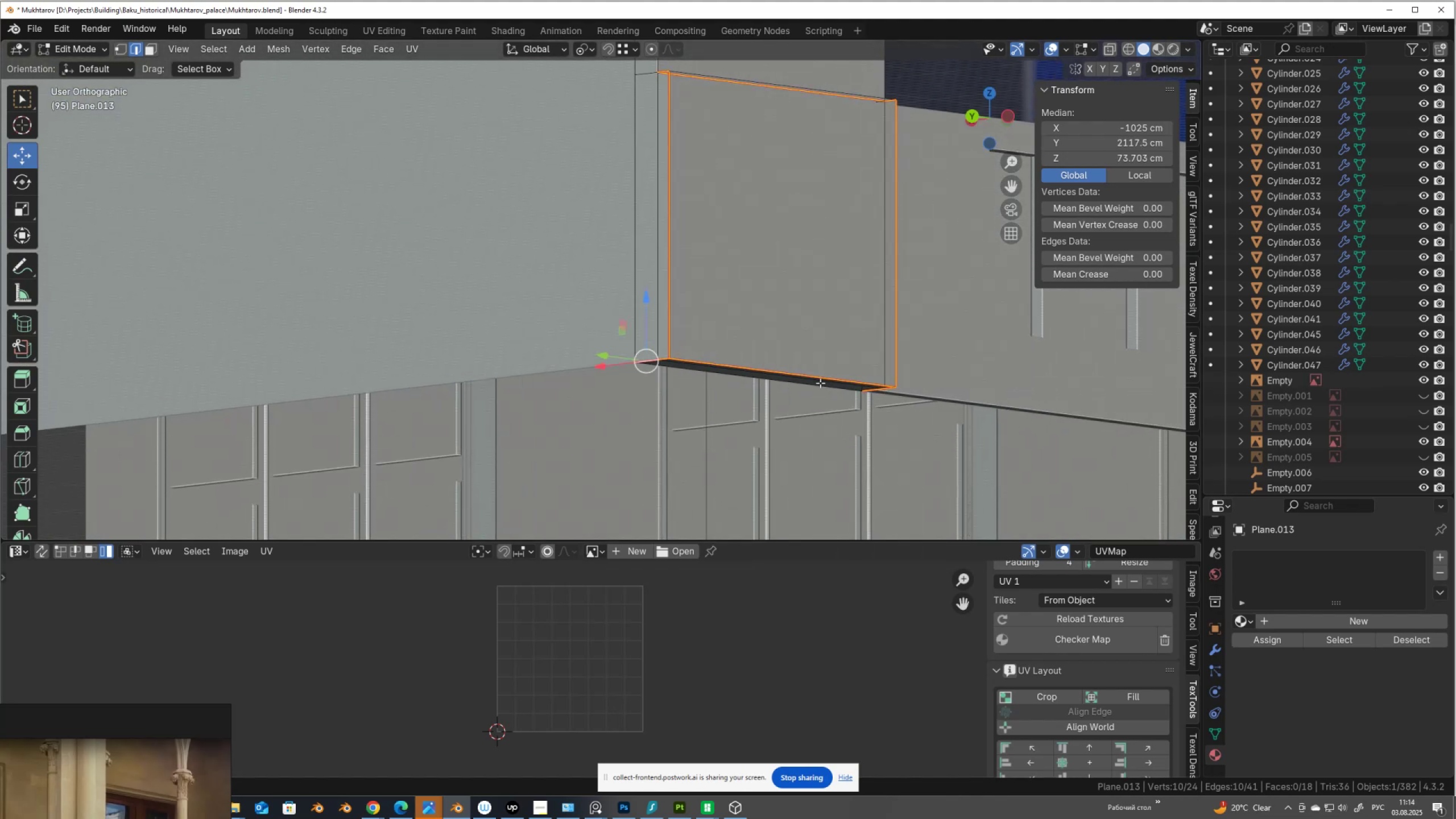 
scroll: coordinate [818, 259], scroll_direction: down, amount: 4.0
 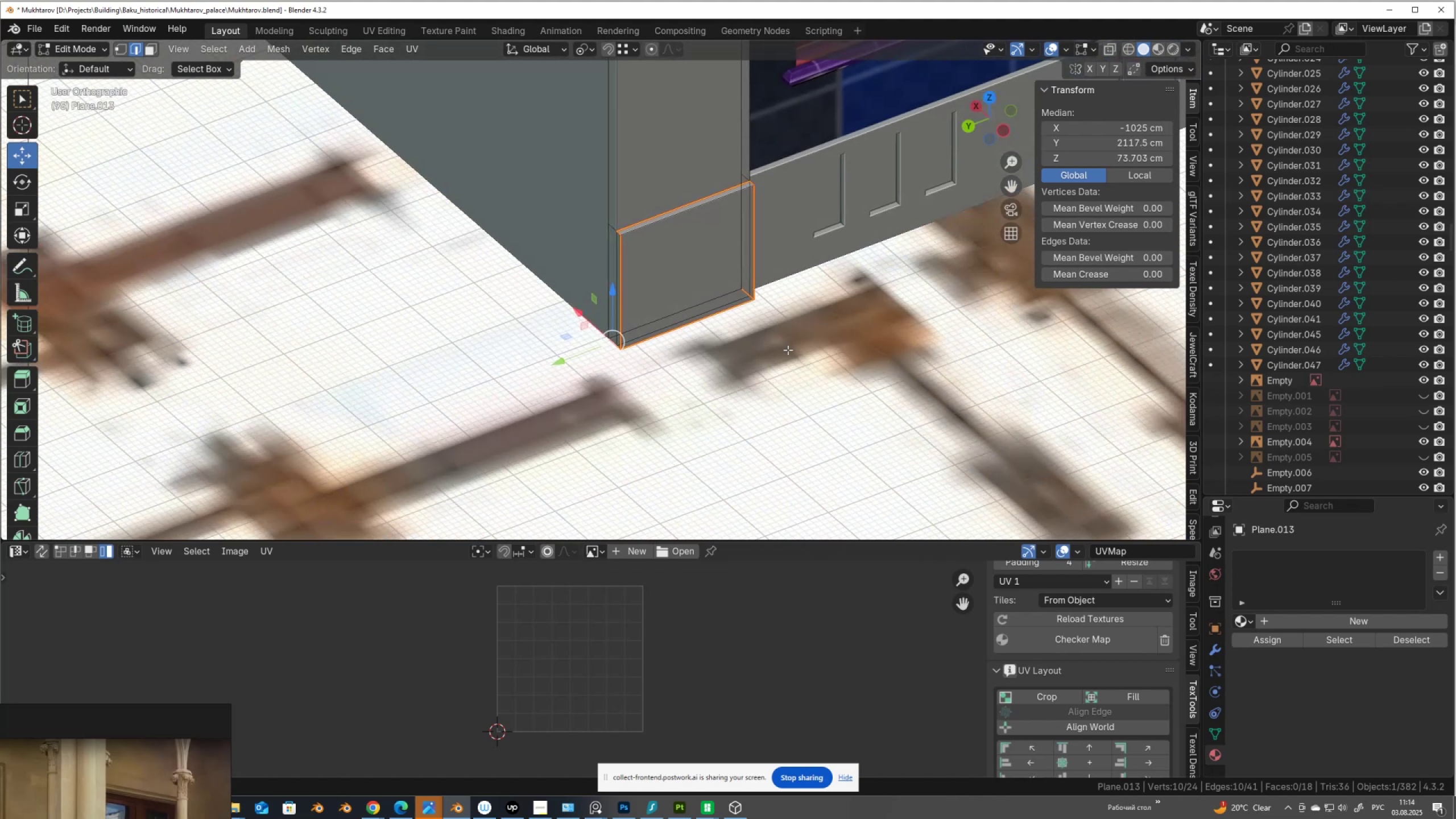 
hold_key(key=ShiftLeft, duration=0.57)
 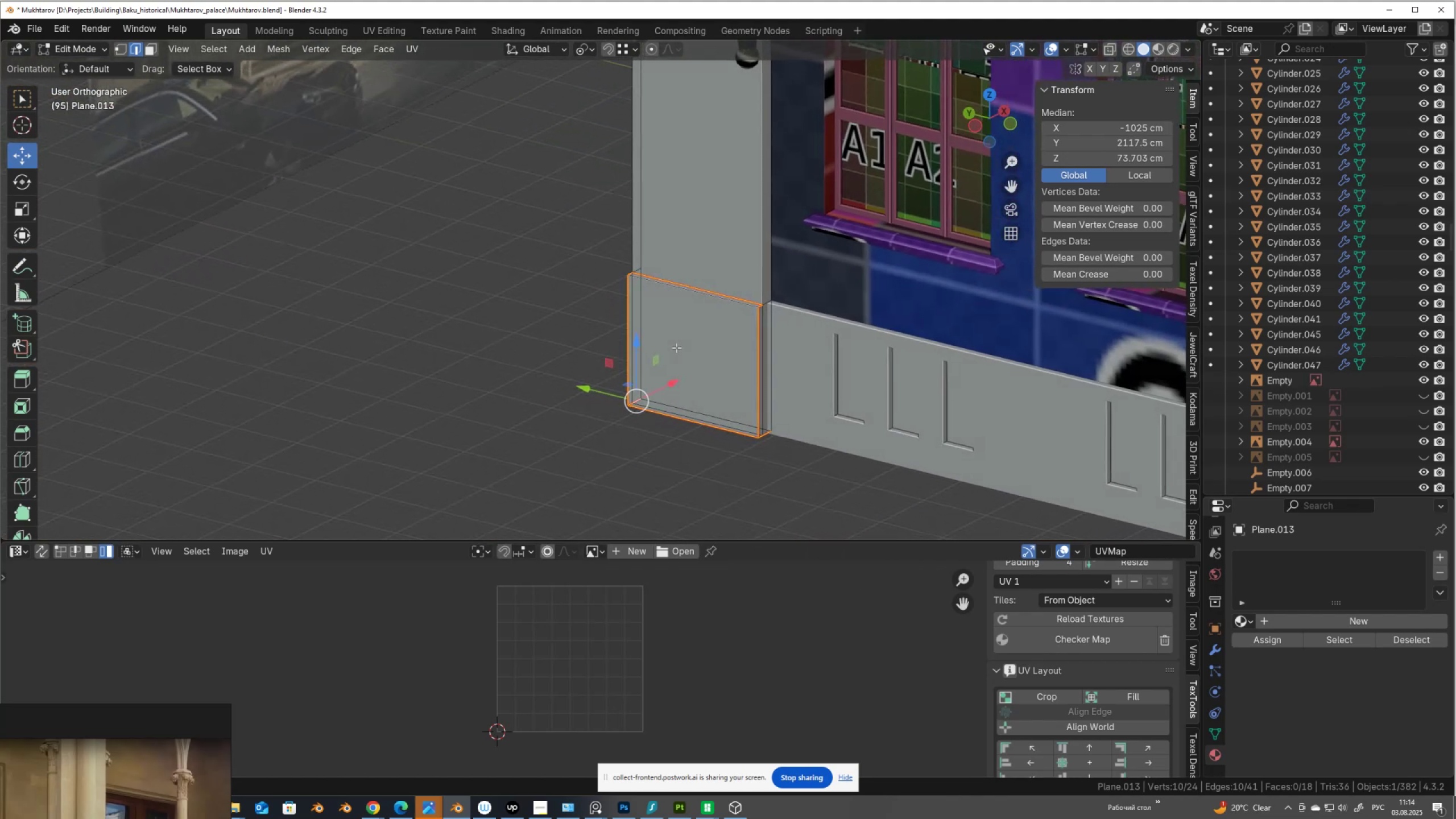 
scroll: coordinate [875, 309], scroll_direction: down, amount: 6.0
 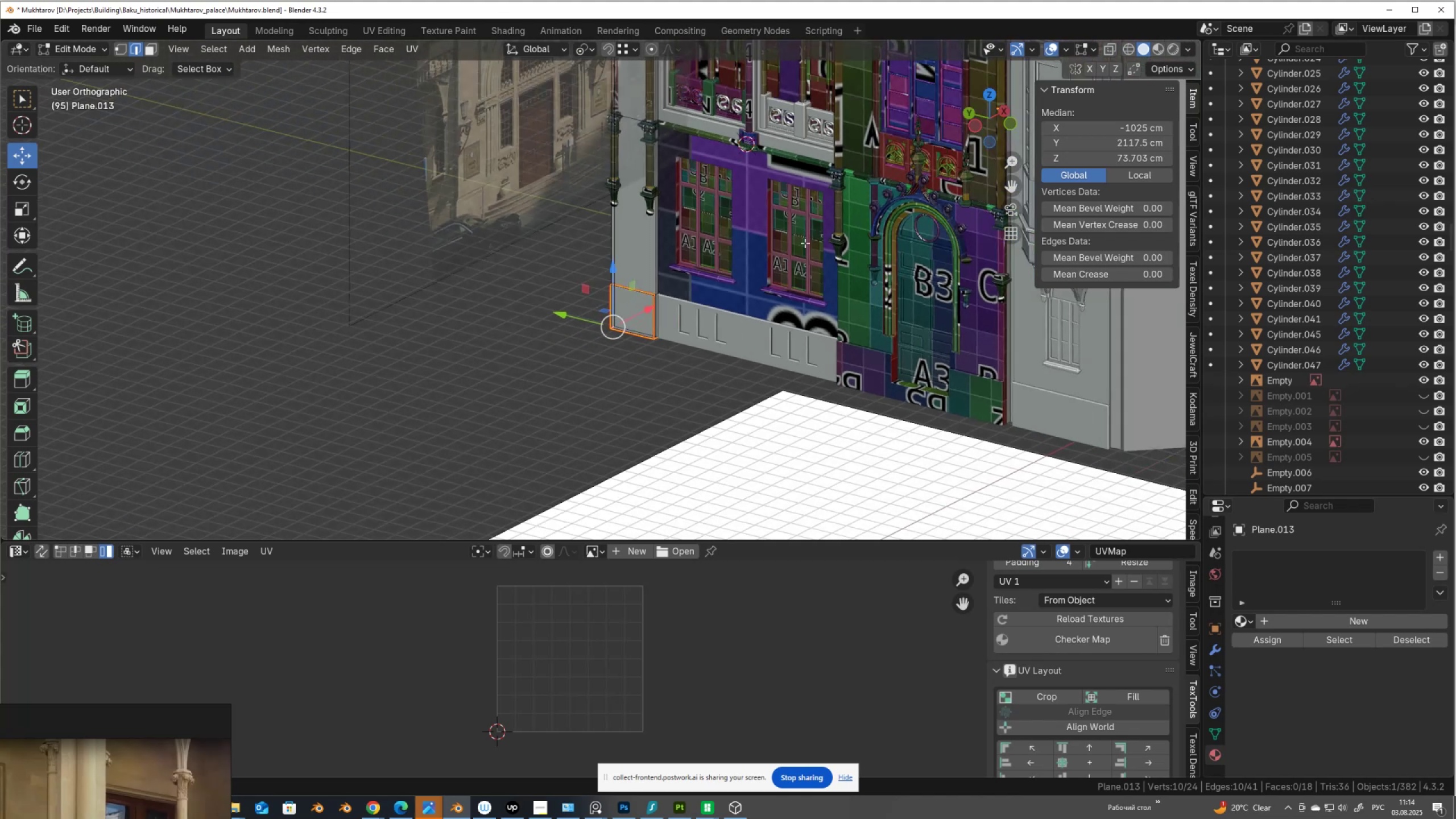 
hold_key(key=ShiftLeft, duration=0.44)
 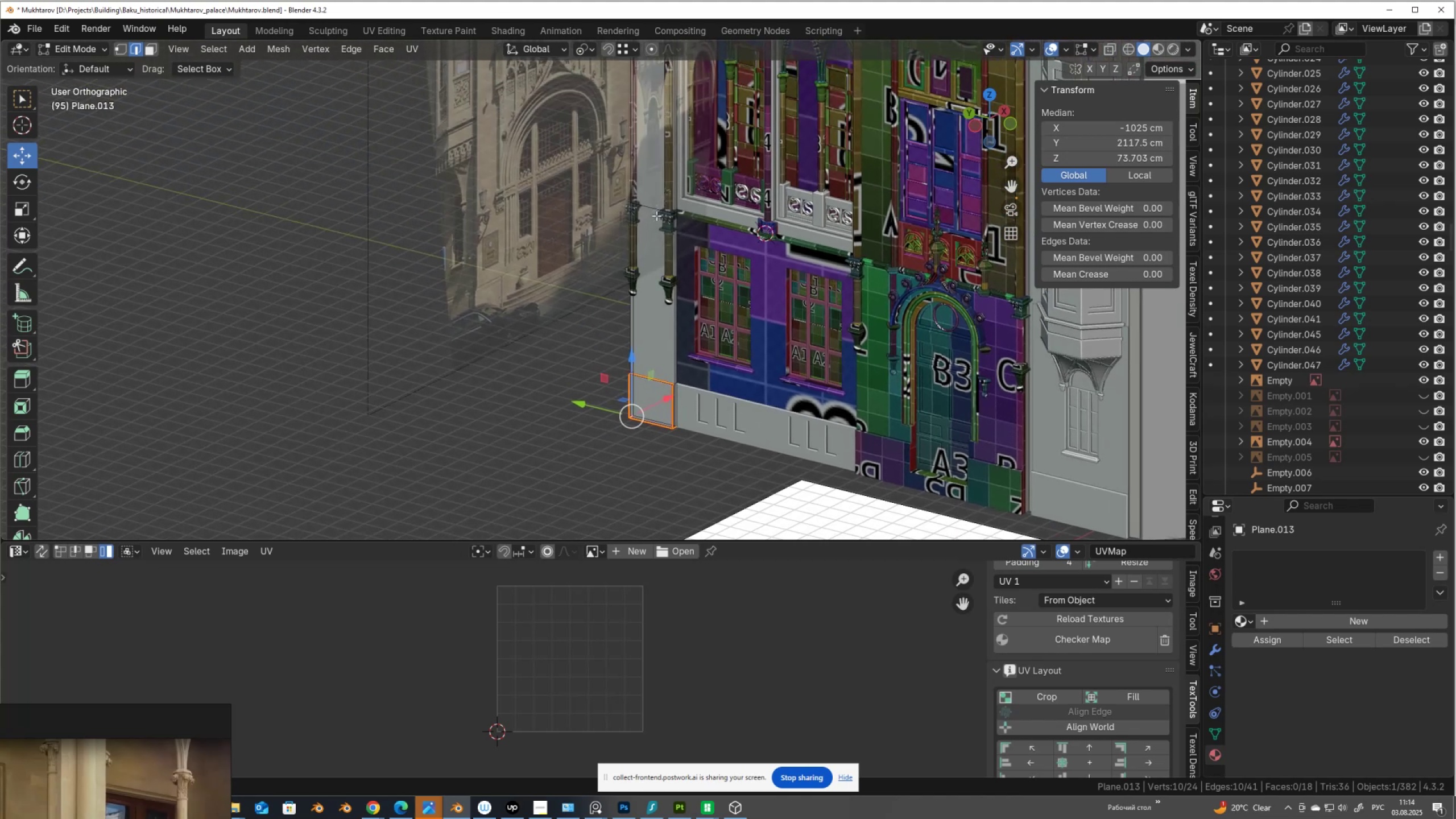 
left_click([656, 216])
 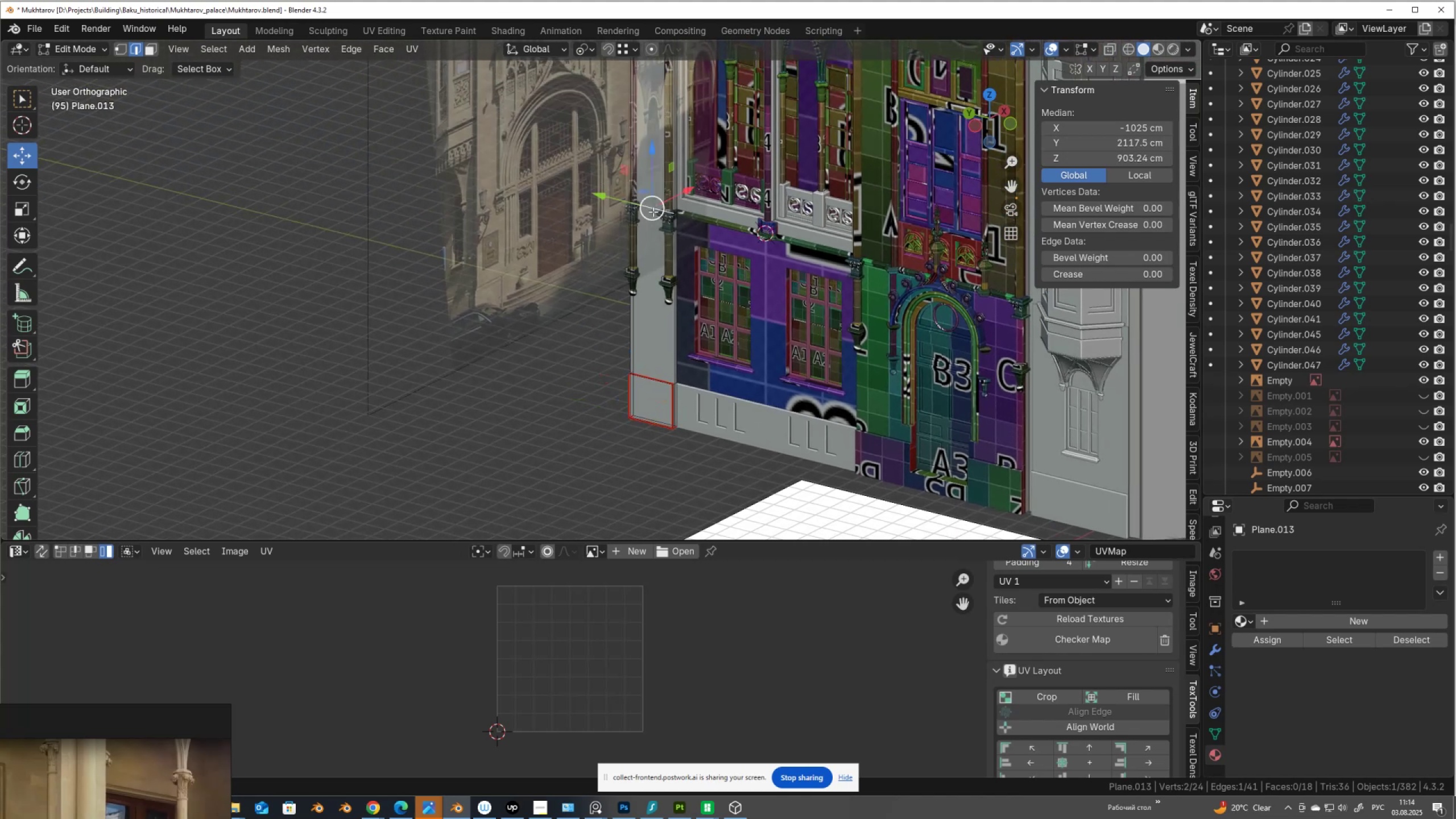 
hold_key(key=ShiftLeft, duration=0.45)
 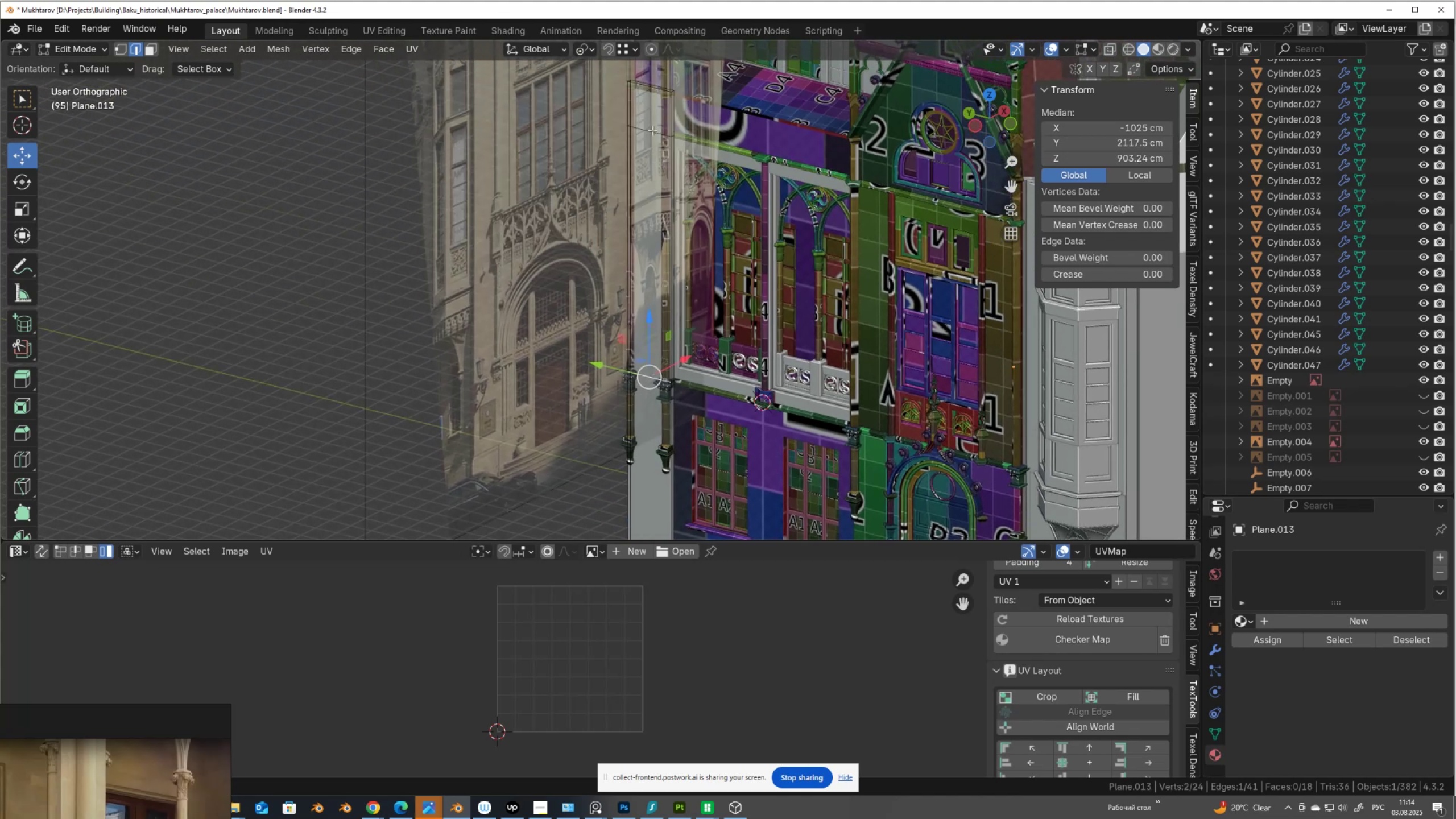 
hold_key(key=ShiftLeft, duration=0.38)
left_click([652, 130])
 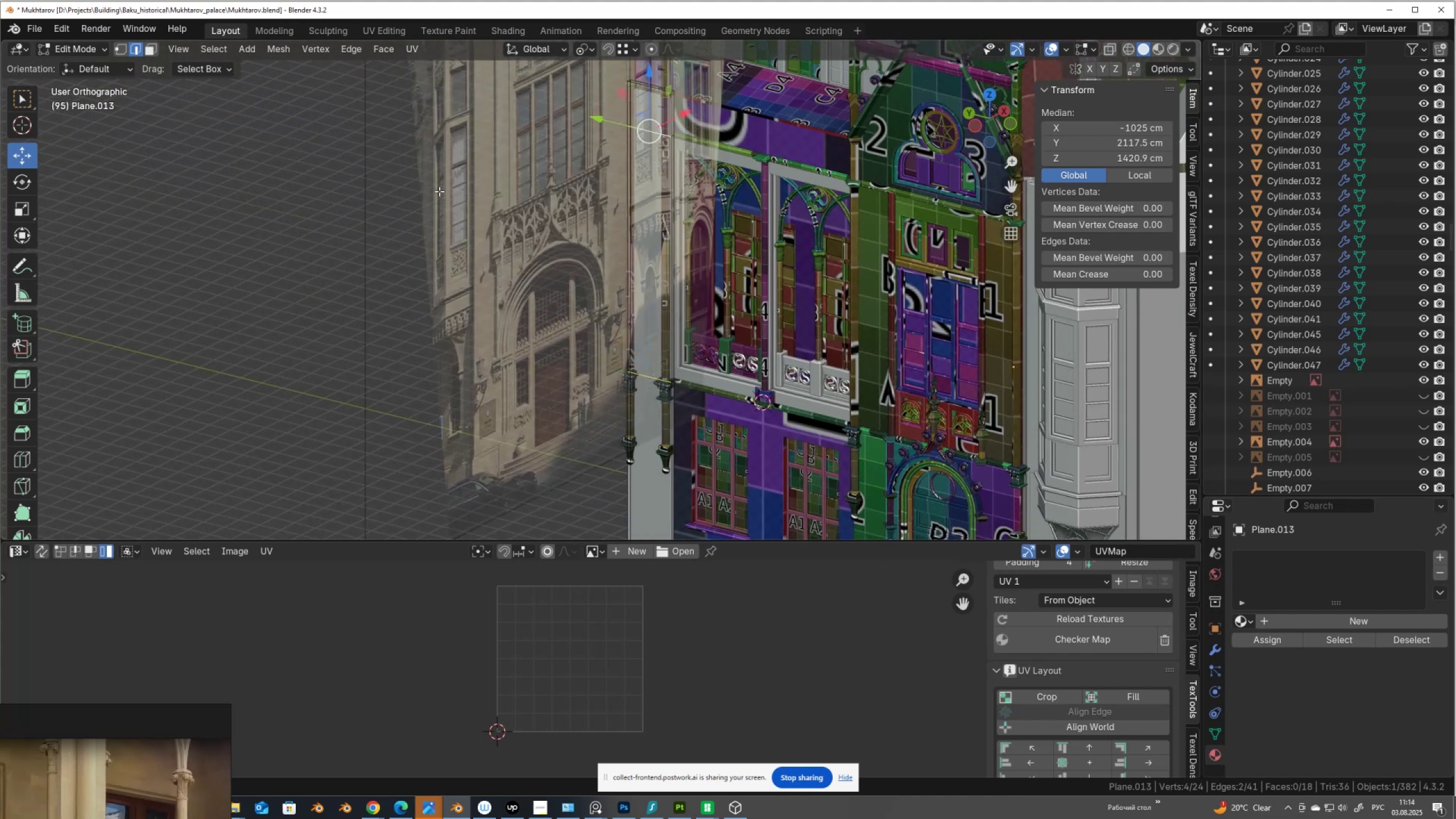 
right_click([439, 191])
 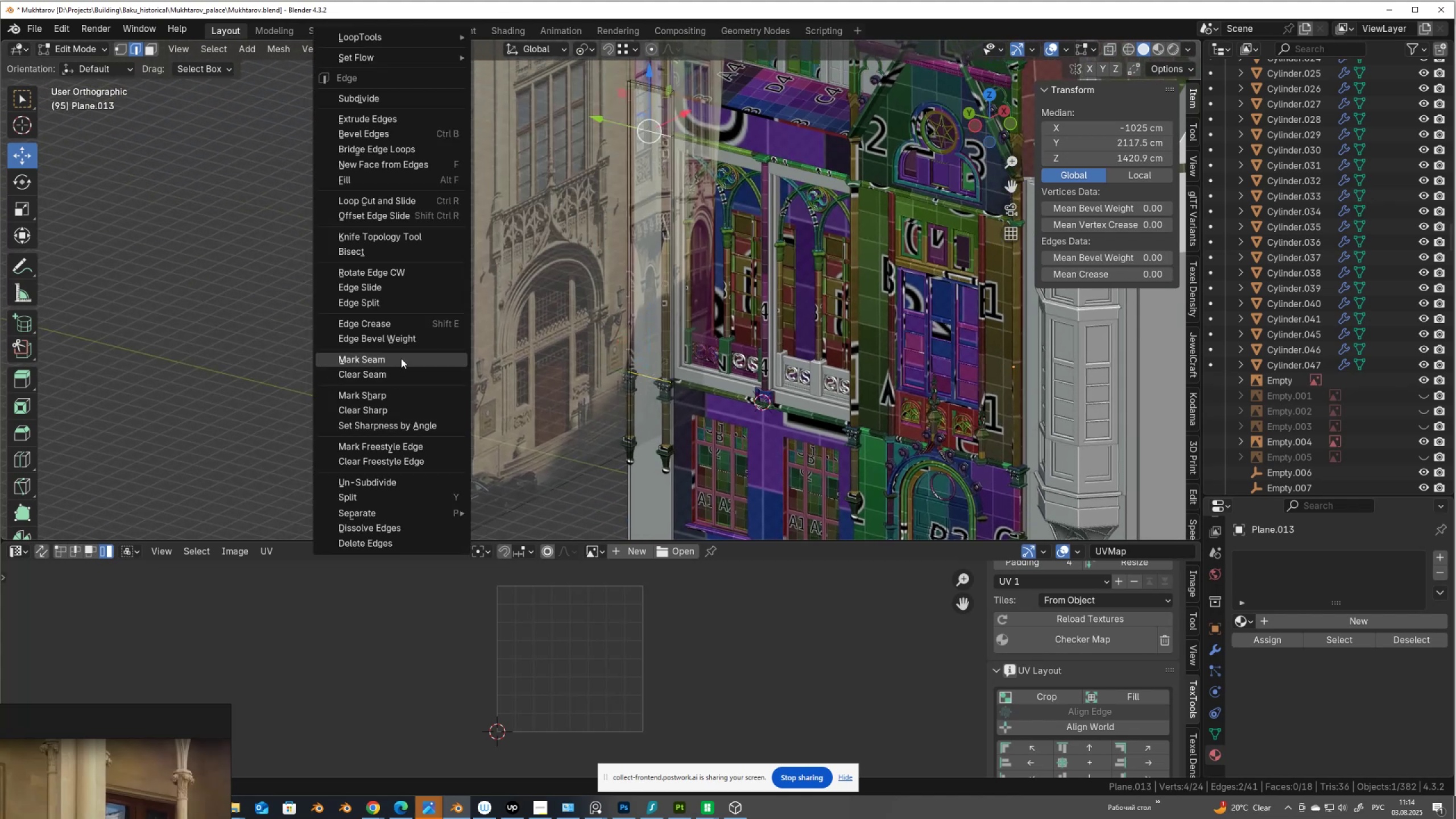 
hold_key(key=ShiftLeft, duration=0.36)
 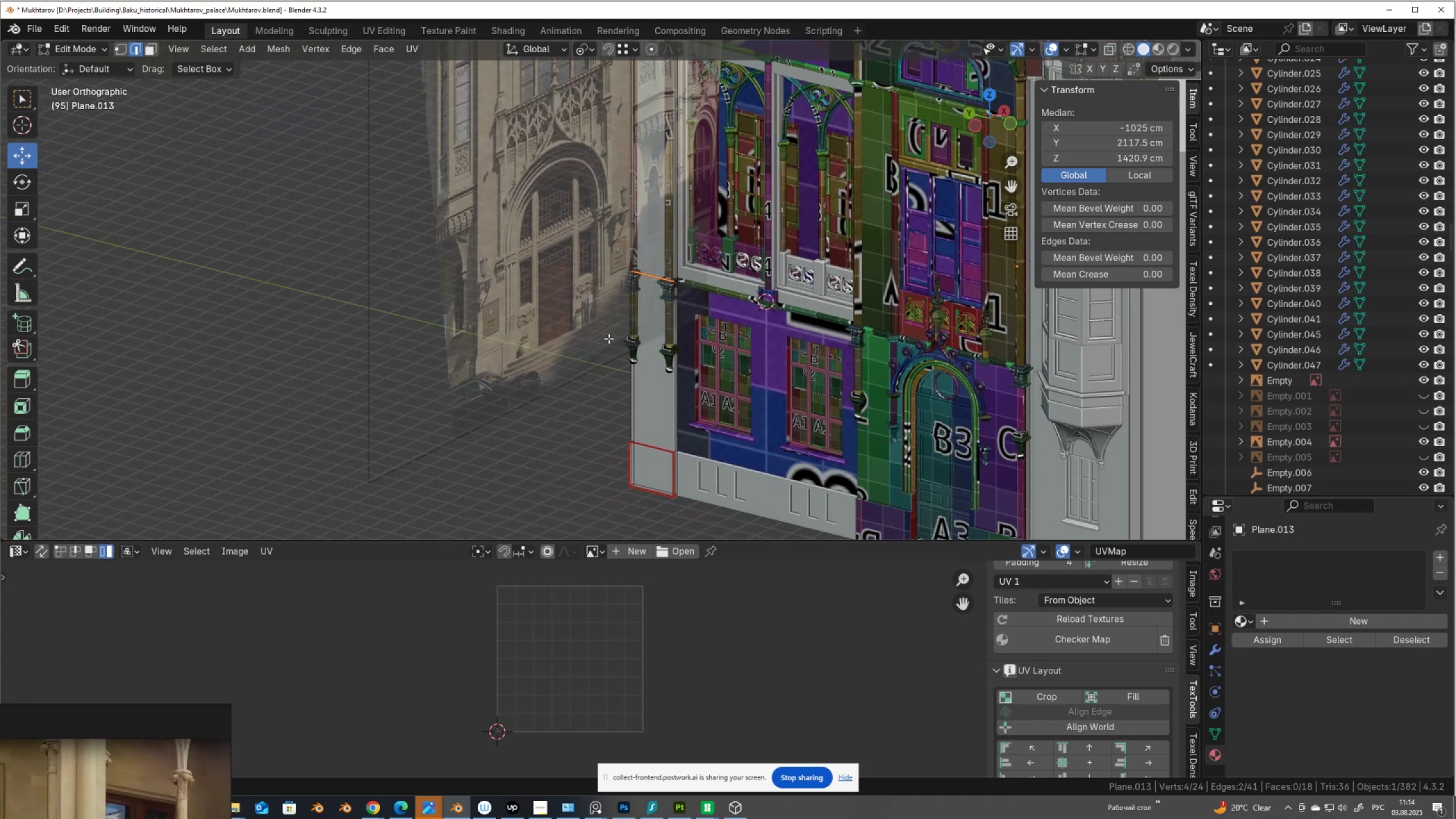 
key(A)
 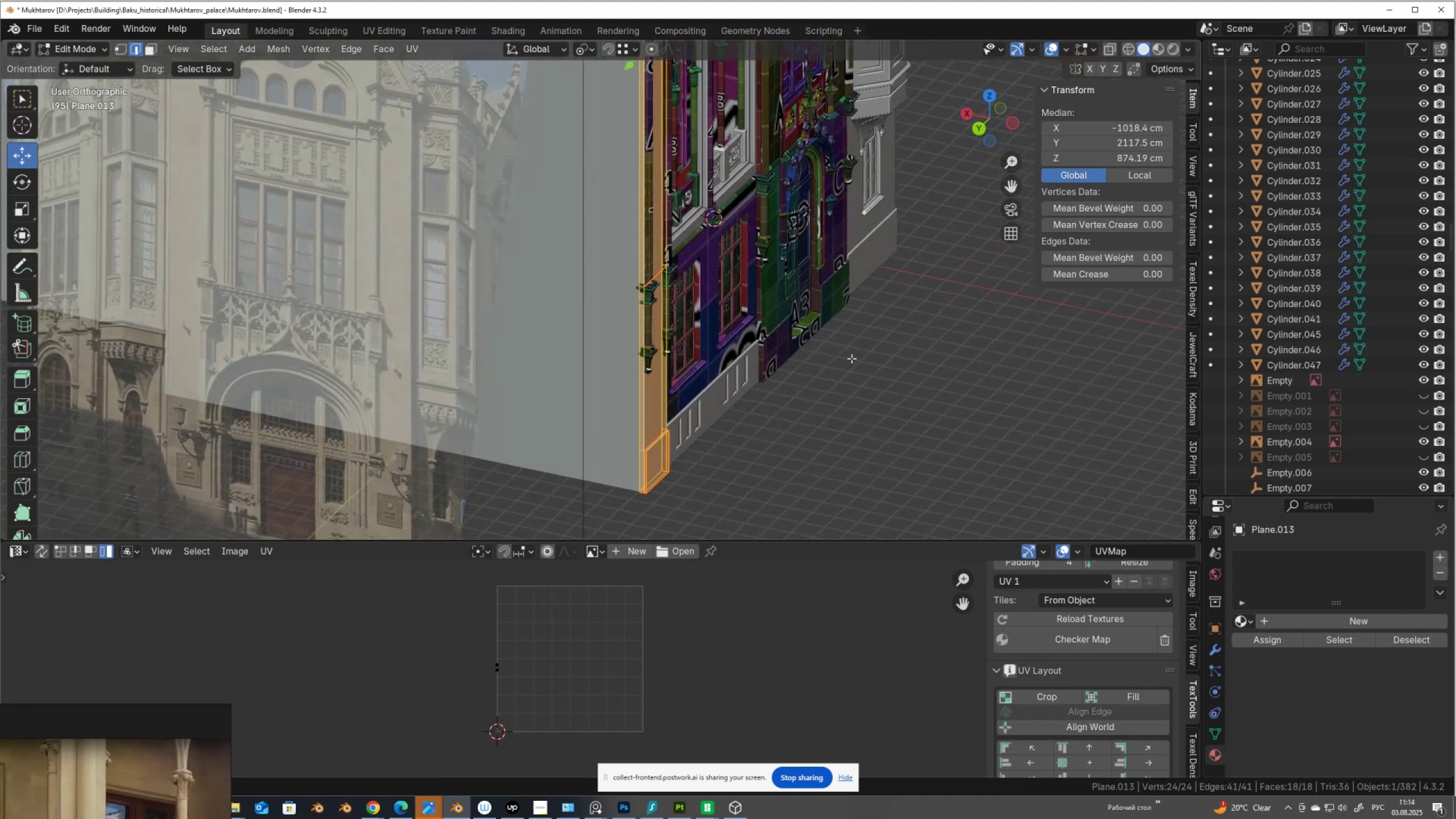 
key(Shift+ShiftLeft)
 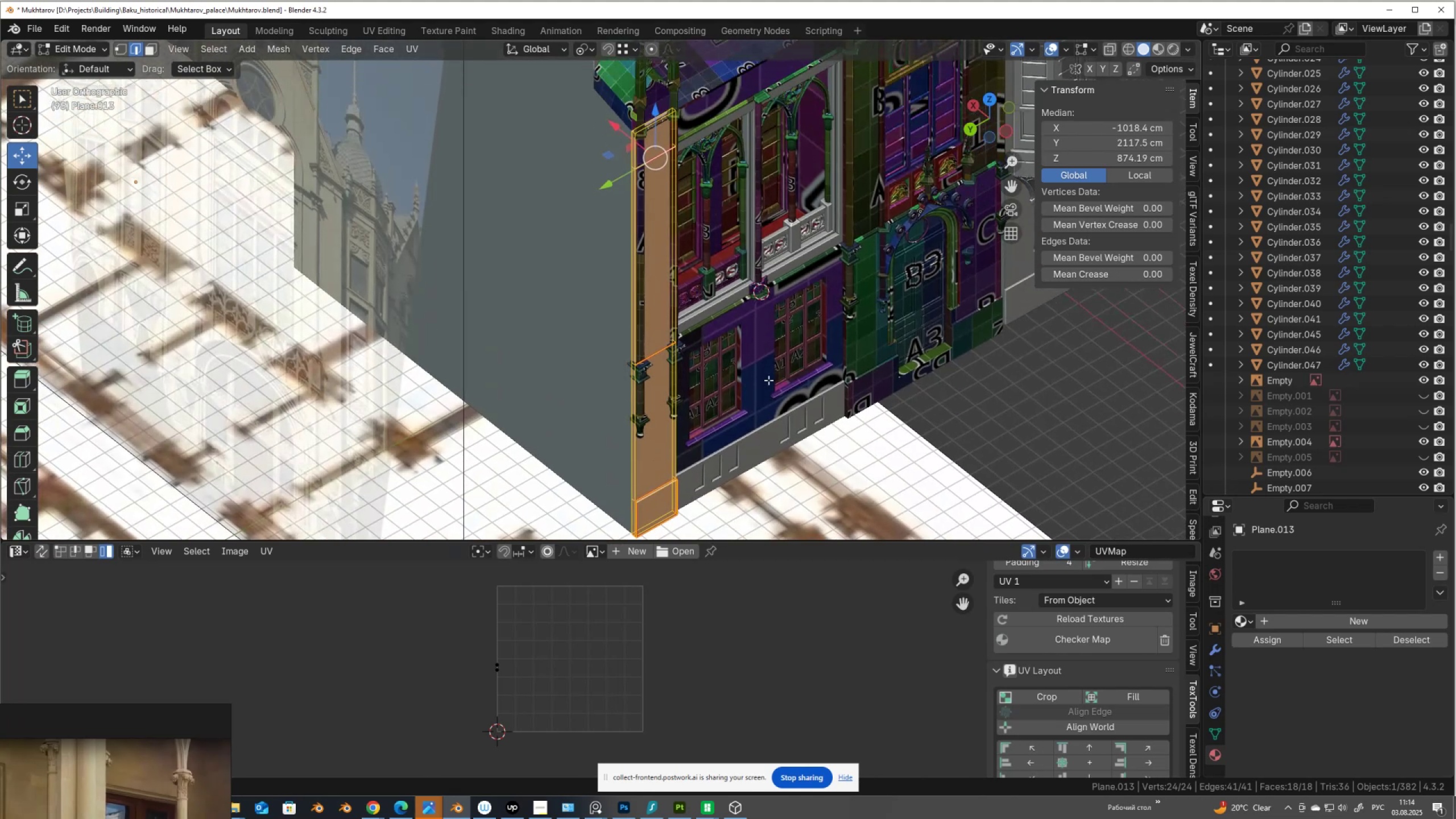 
scroll: coordinate [768, 380], scroll_direction: up, amount: 1.0
 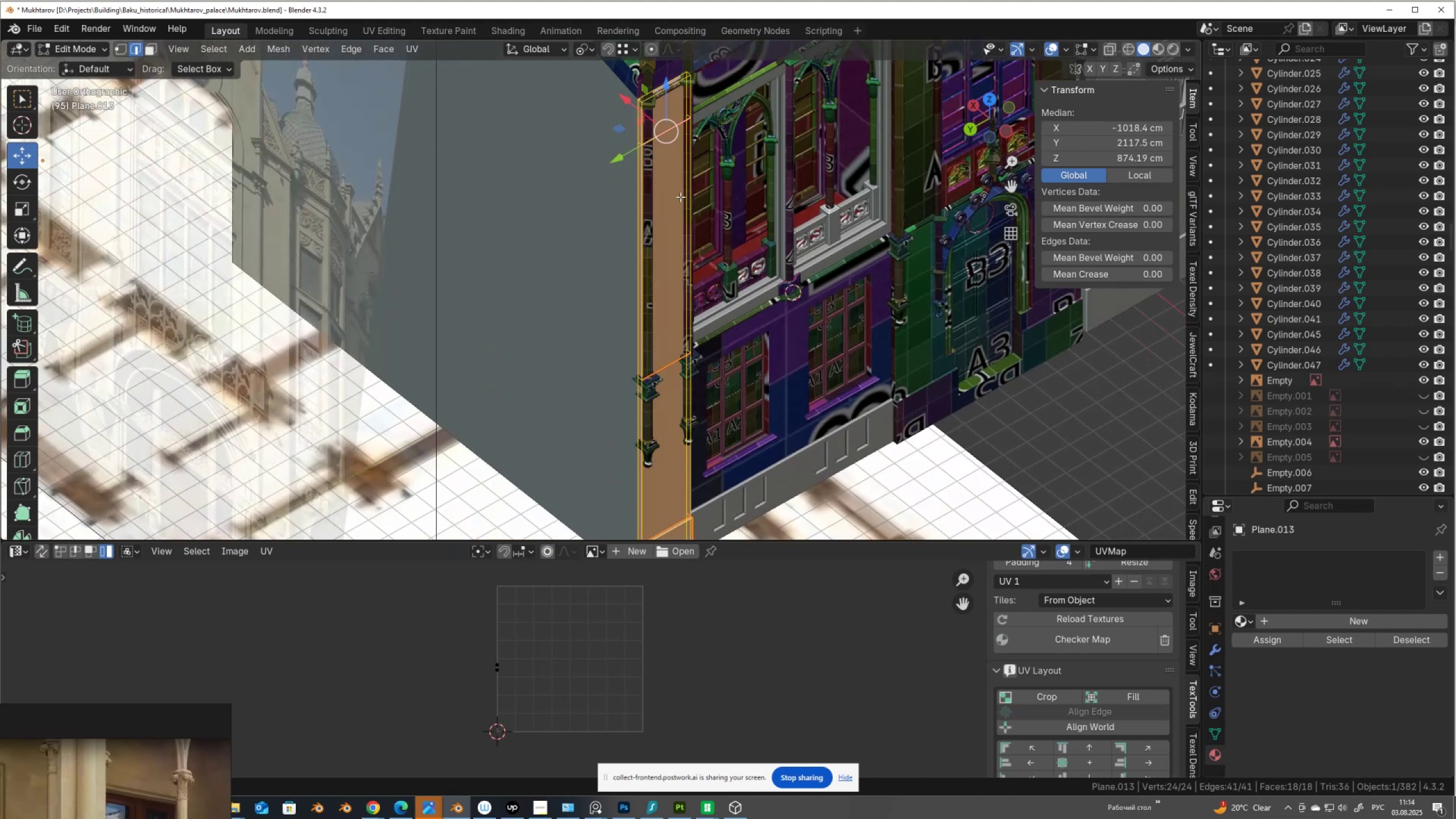 
hold_key(key=AltLeft, duration=2.46)
left_click([661, 131])
 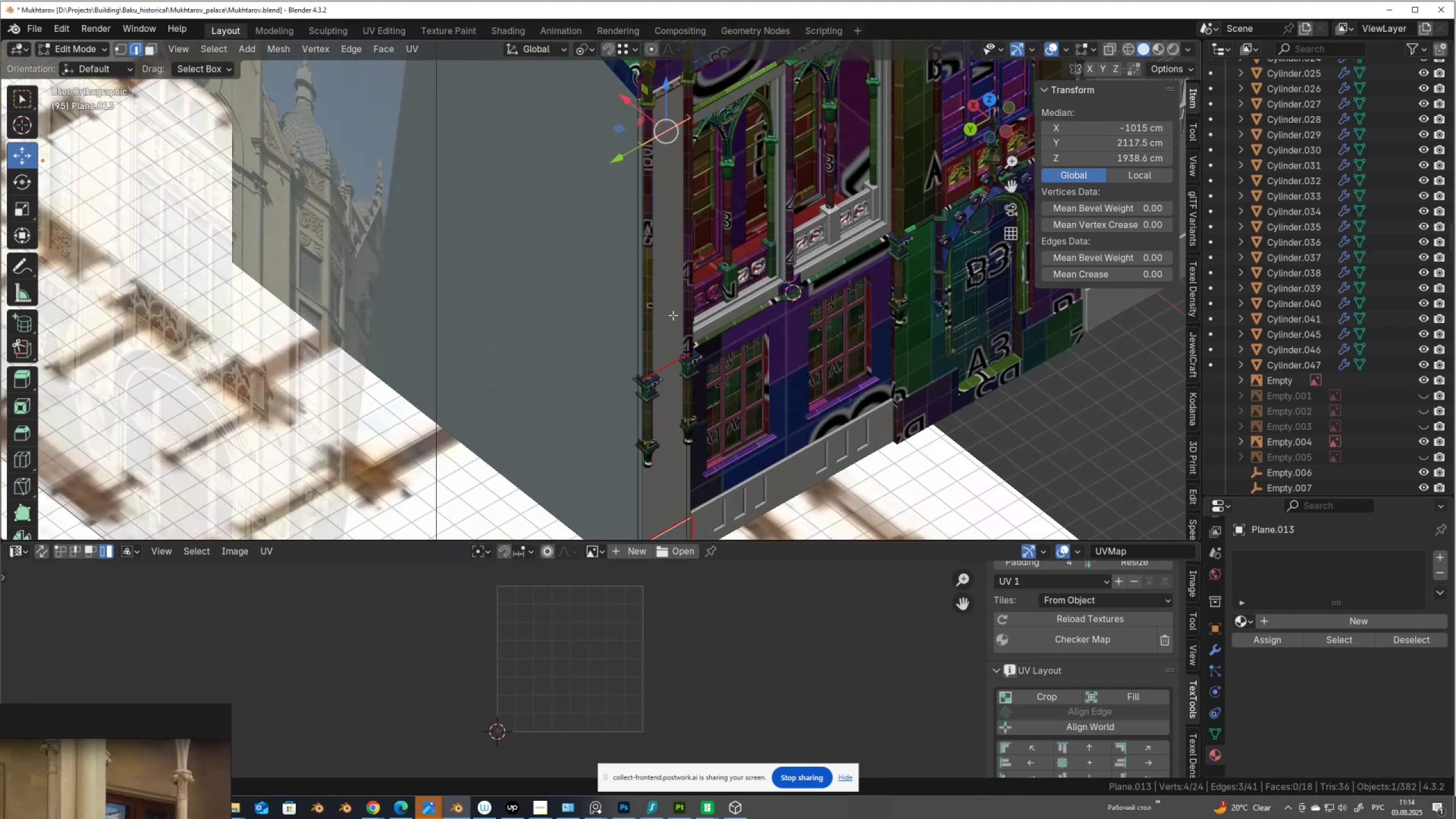 
hold_key(key=ShiftLeft, duration=1.52)
left_click([667, 366])
 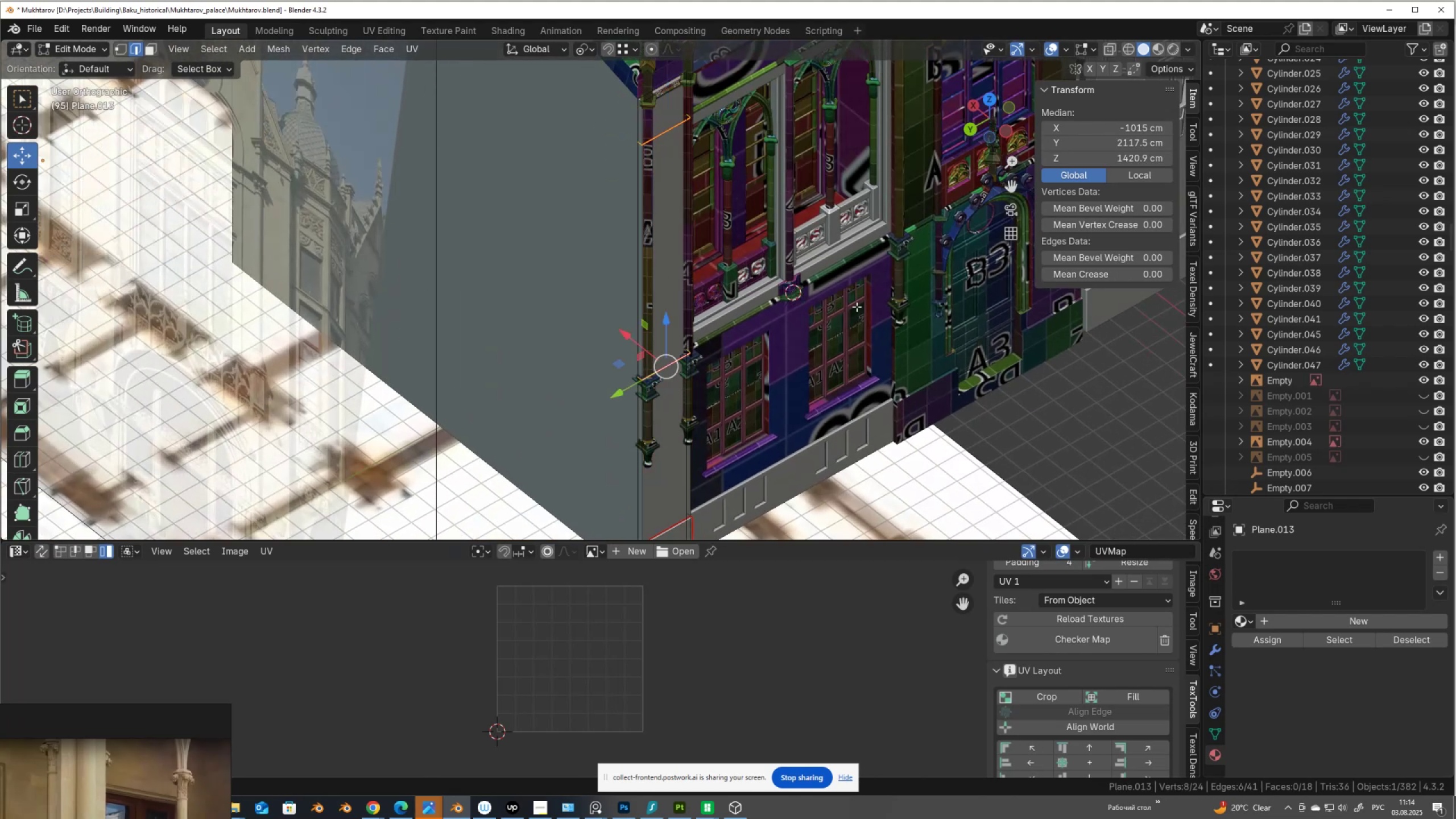 
right_click([857, 307])
 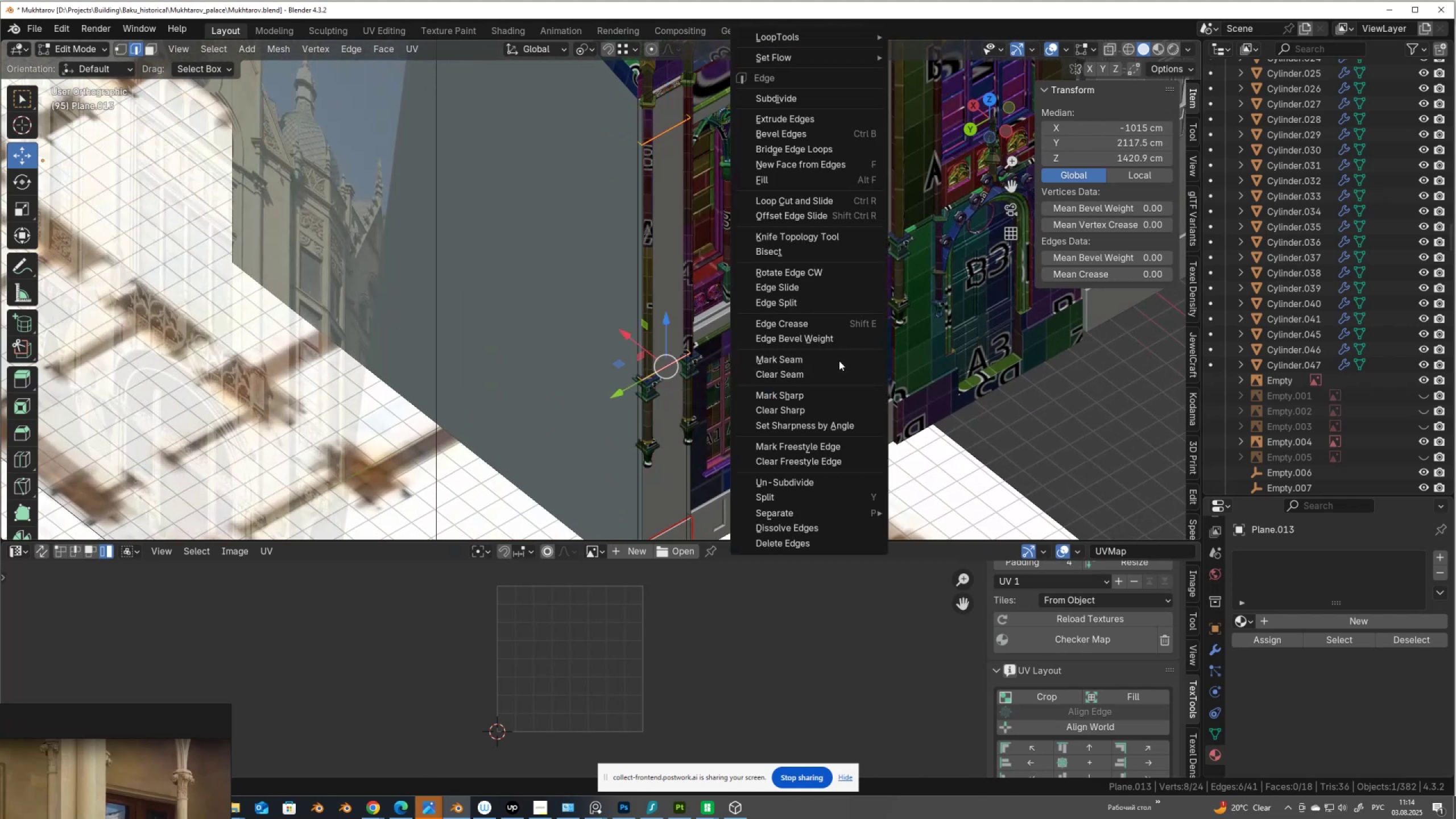 
left_click([839, 357])
 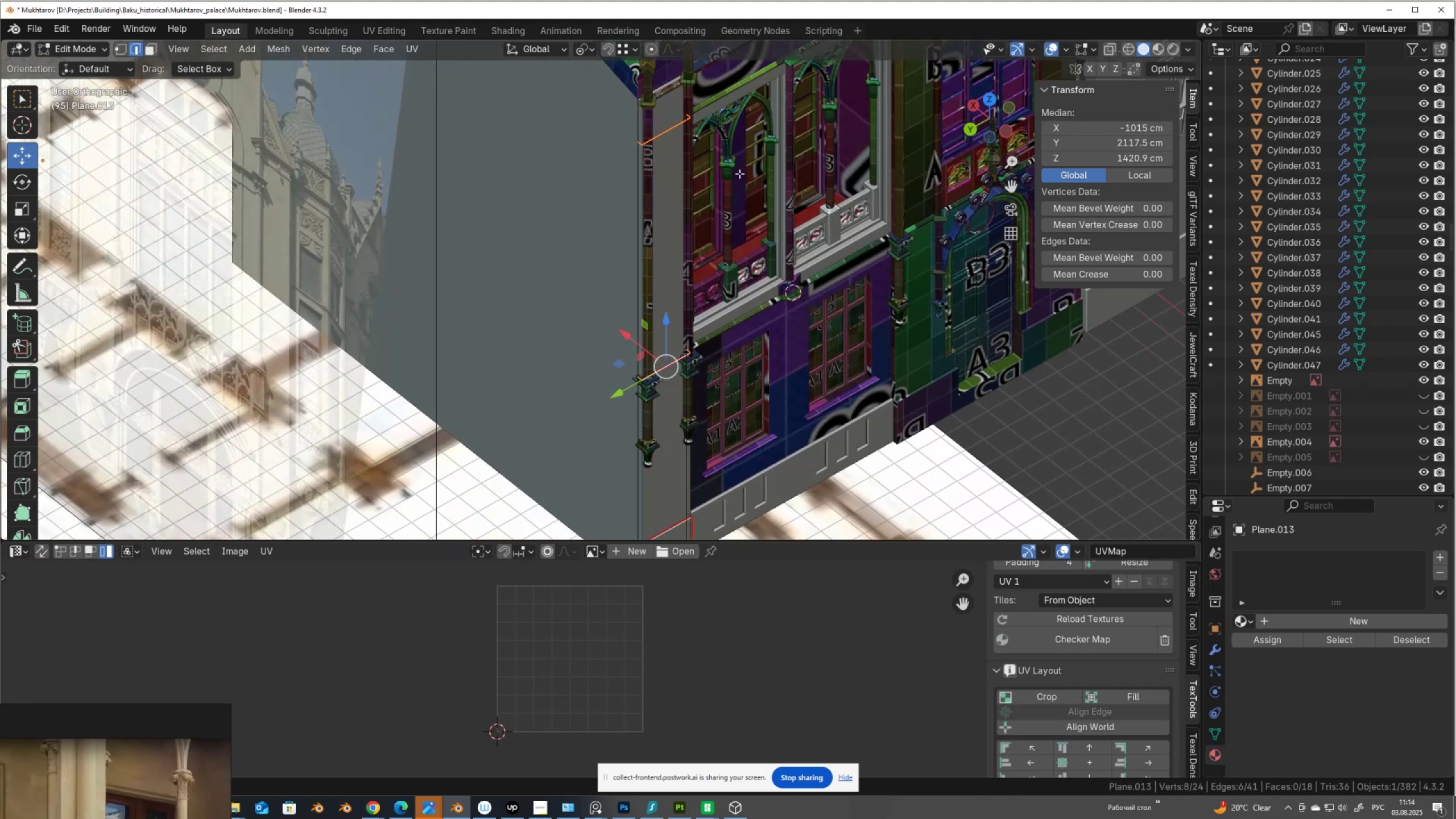 
hold_key(key=ShiftLeft, duration=0.31)
 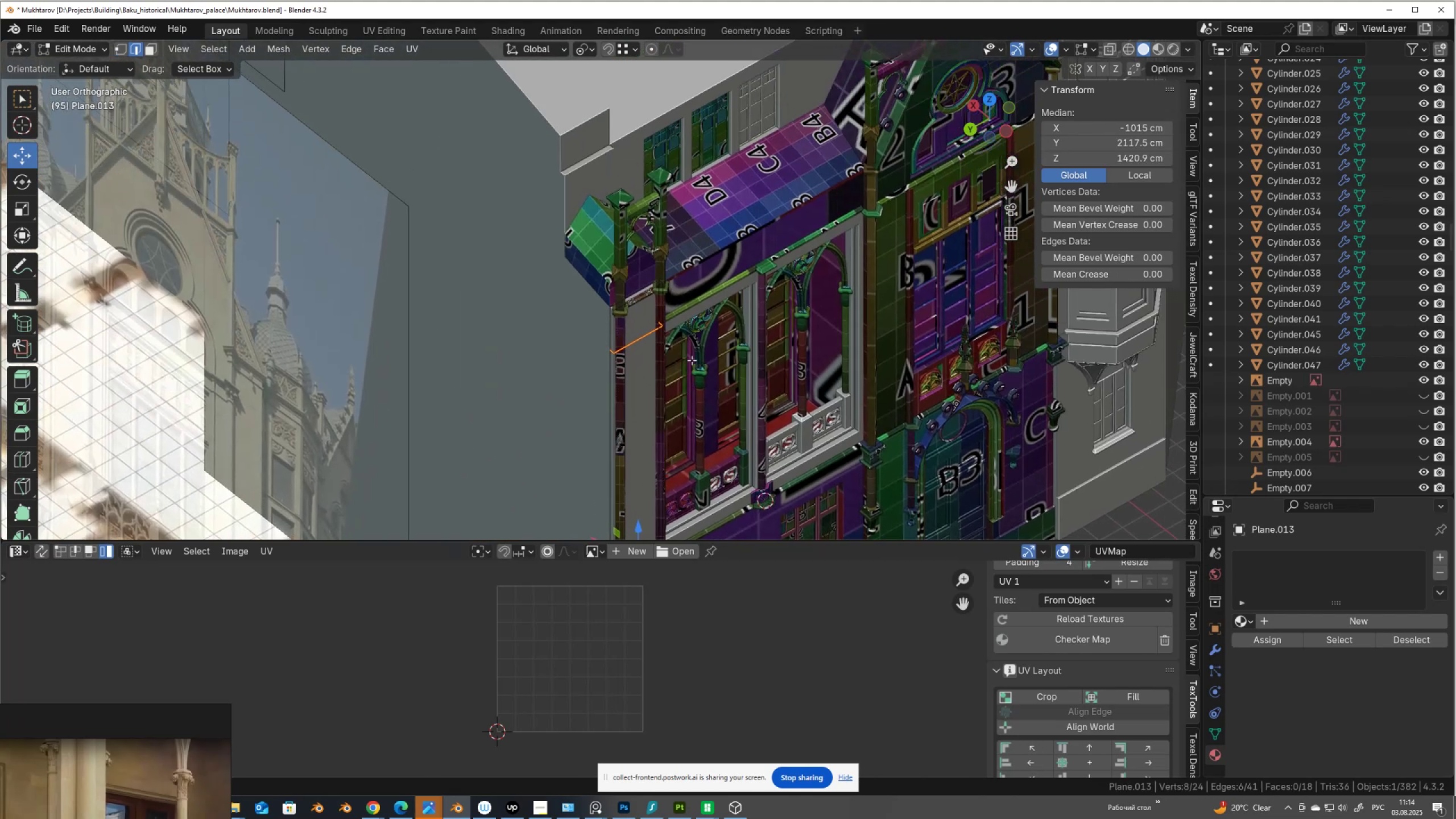 
scroll: coordinate [692, 360], scroll_direction: up, amount: 13.0
 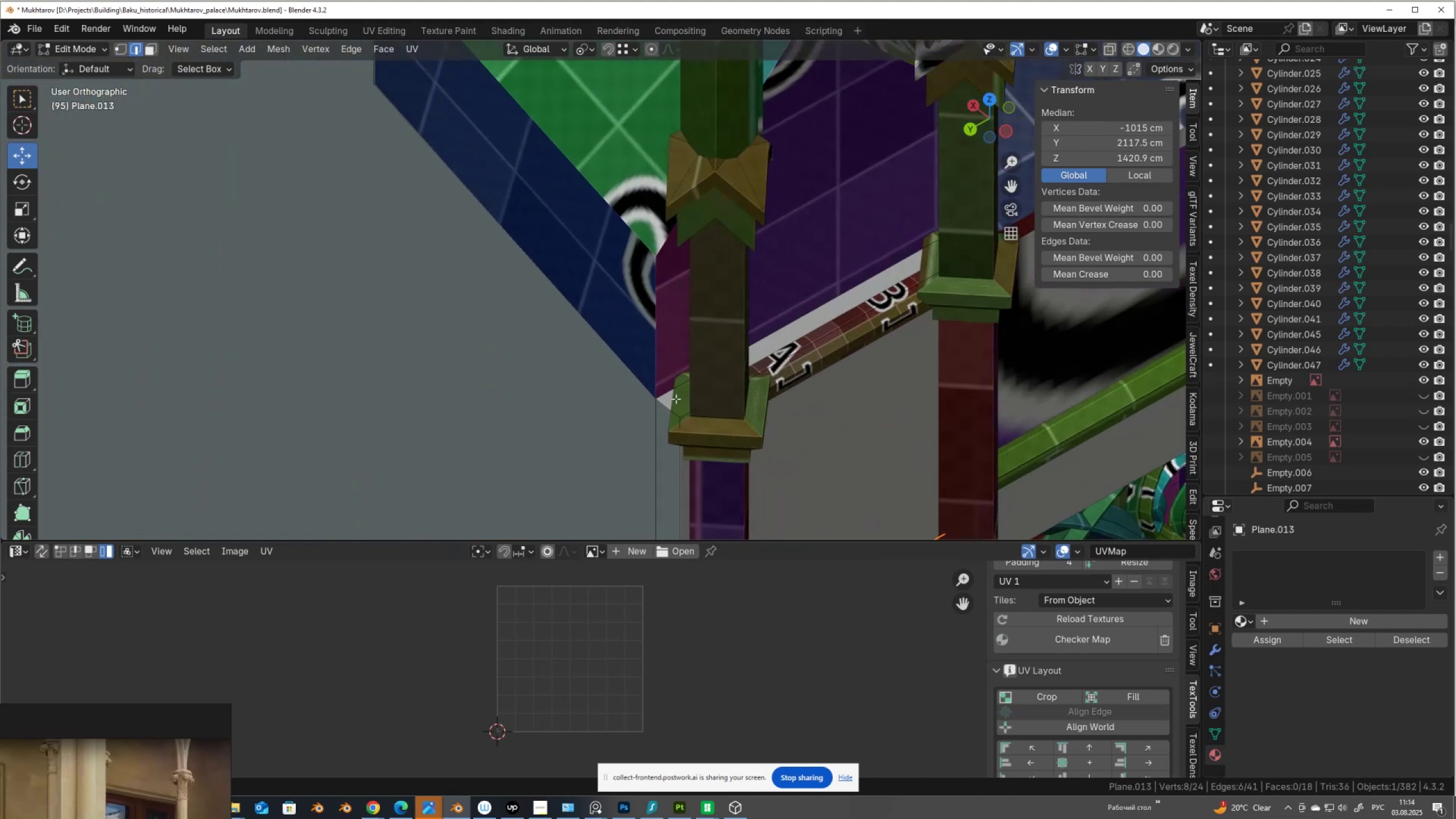 
left_click([671, 403])
 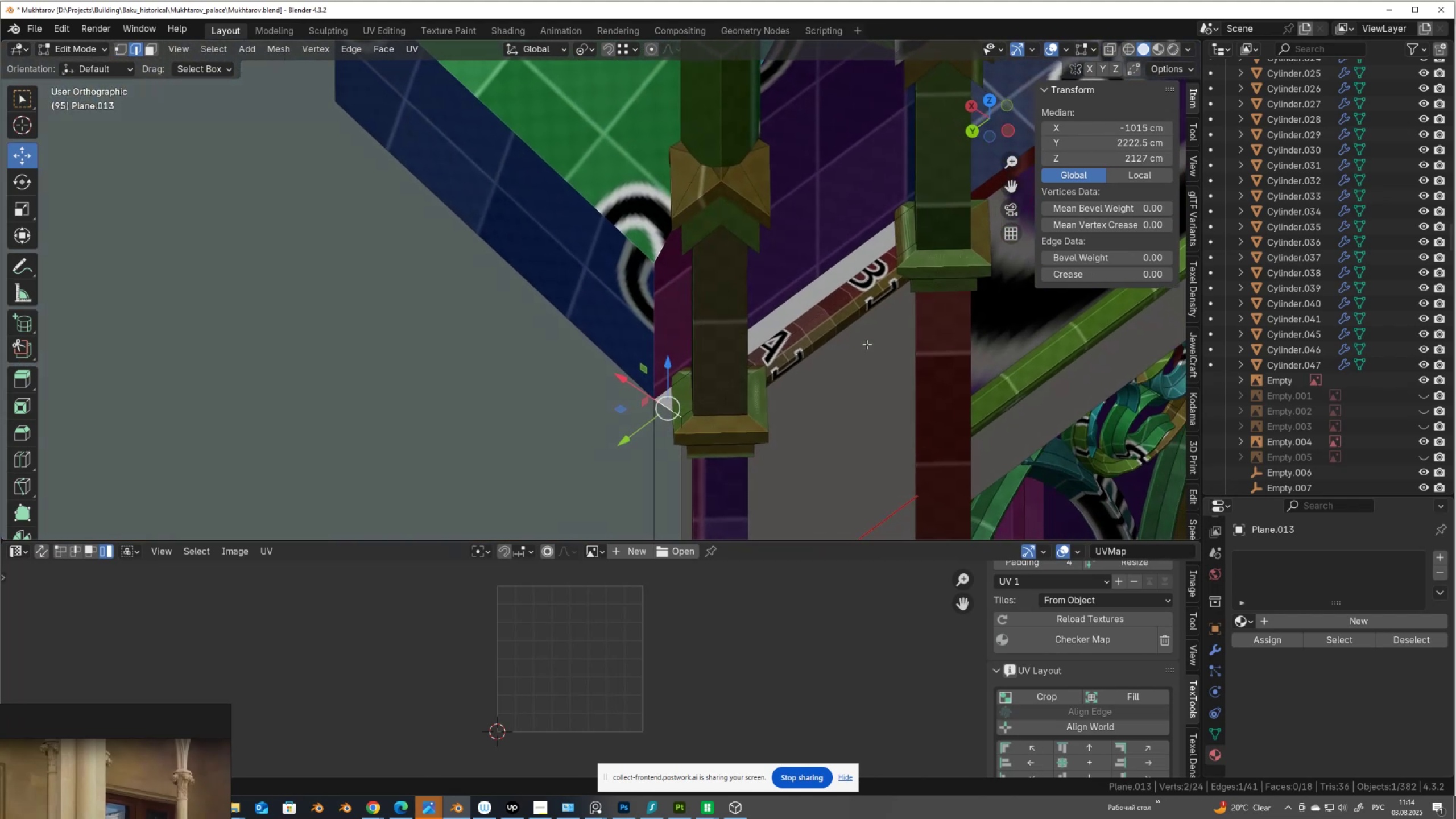 
key(Alt+AltLeft)
 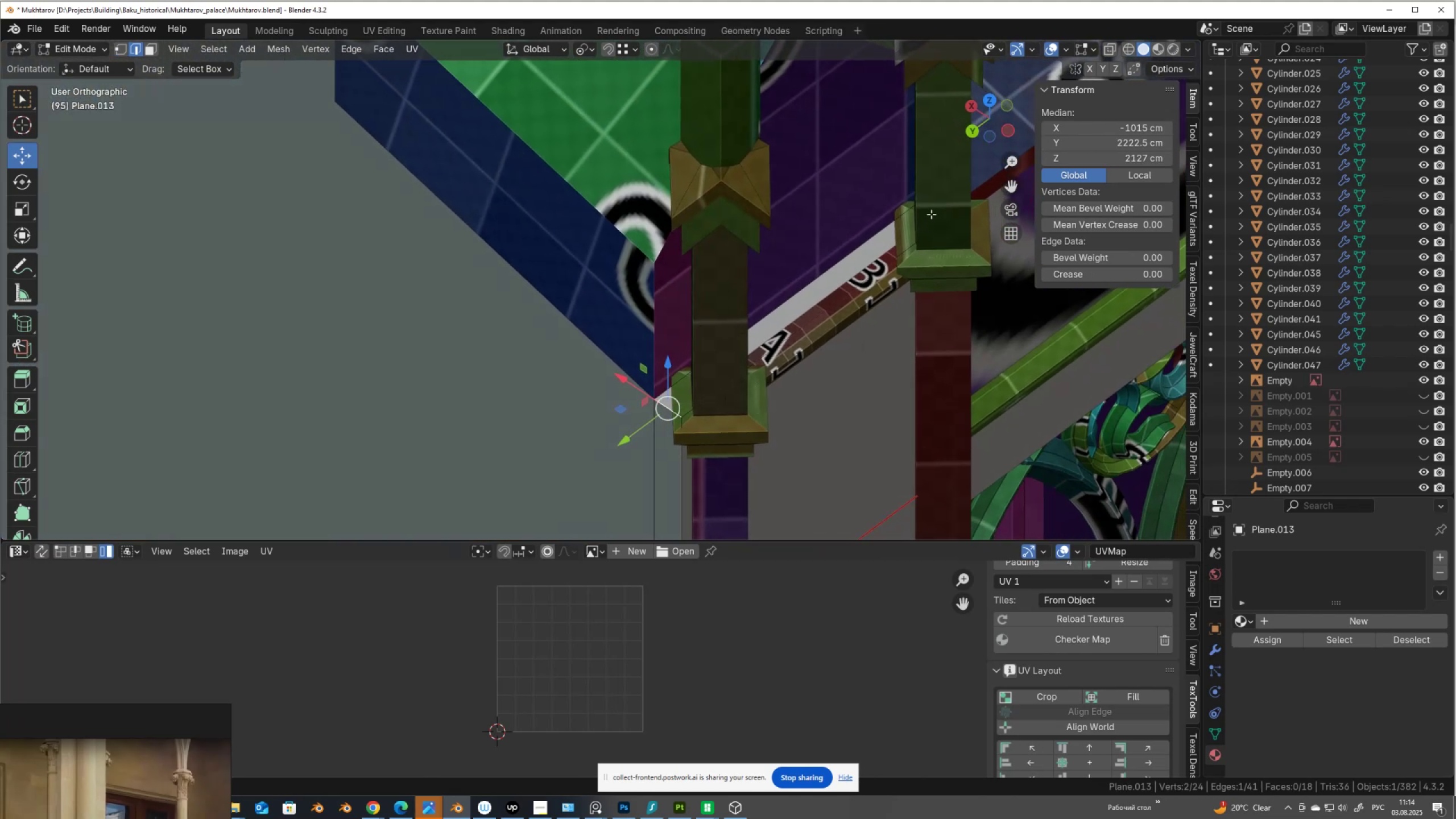 
key(Alt+Z)
 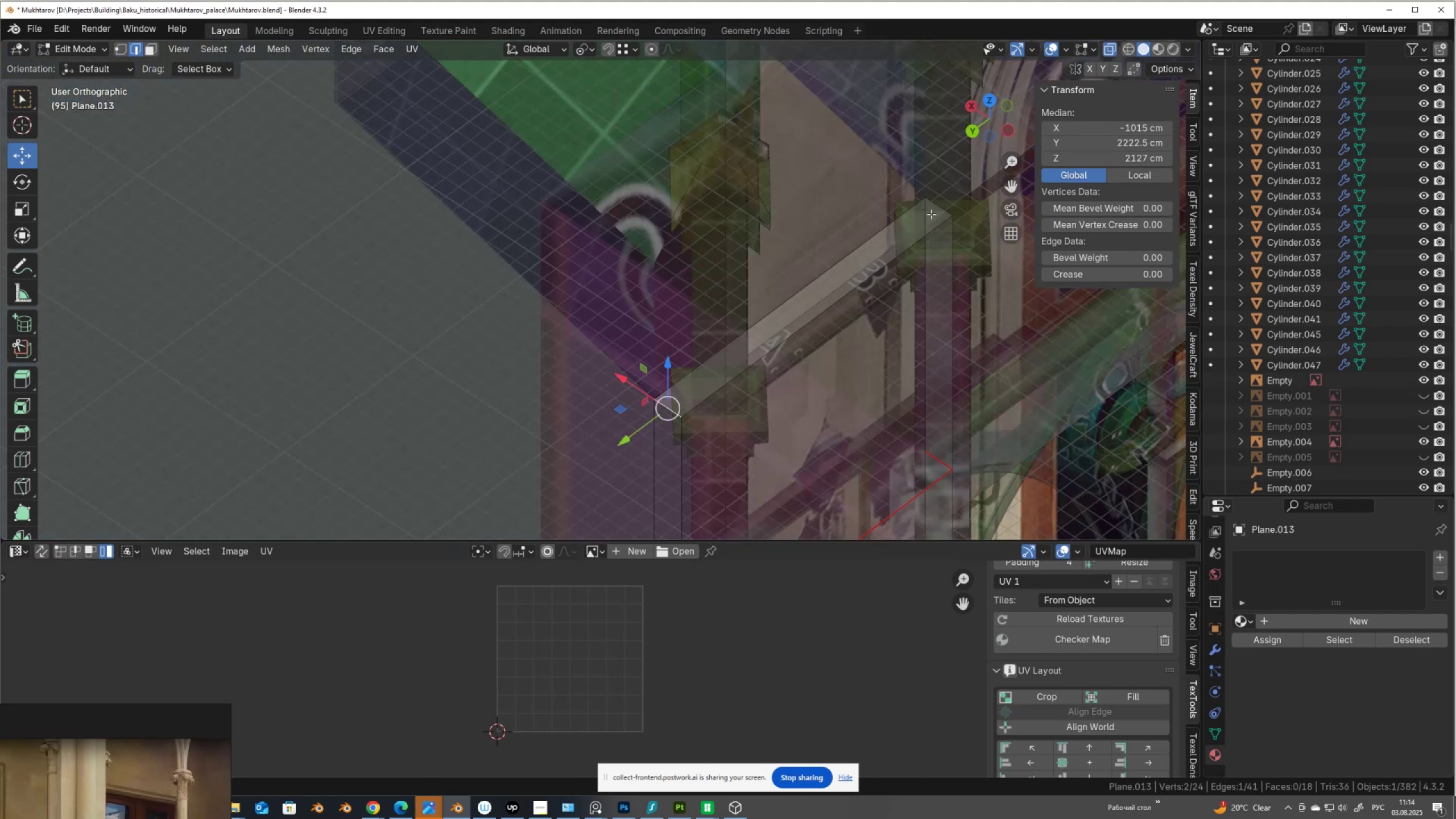 
hold_key(key=ShiftLeft, duration=0.43)
left_click([942, 208])
 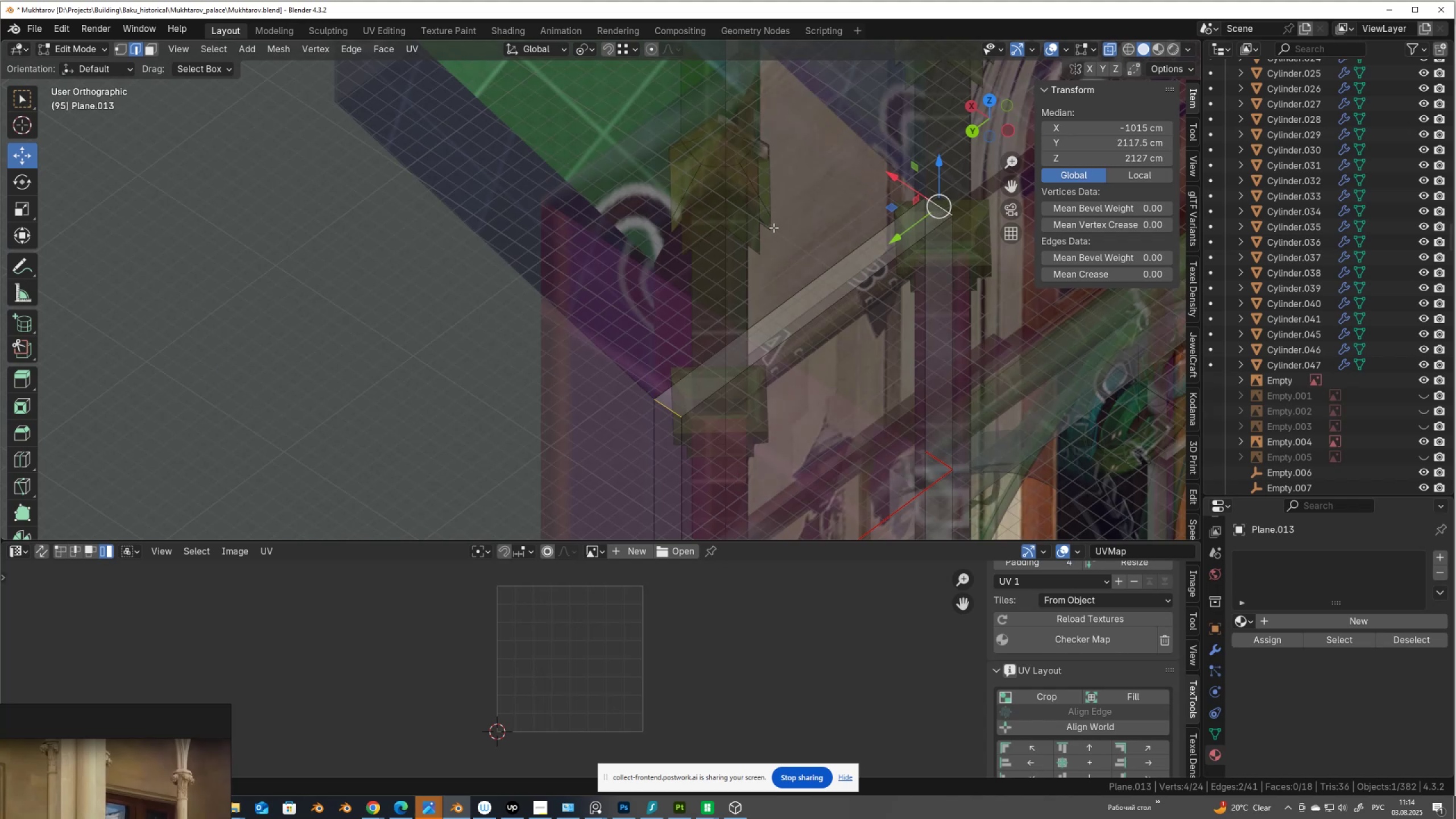 
right_click([774, 228])
 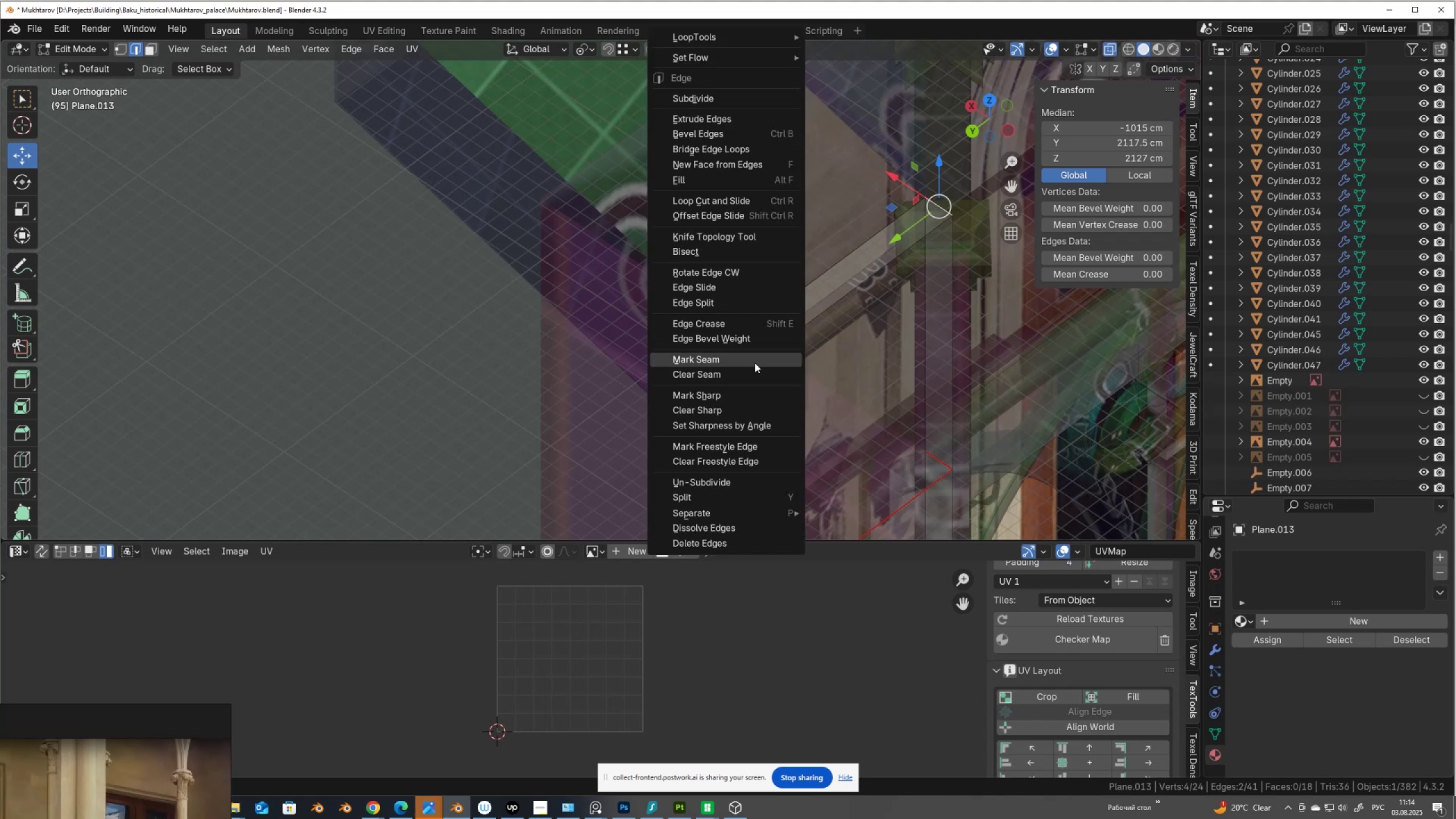 
left_click([756, 358])
 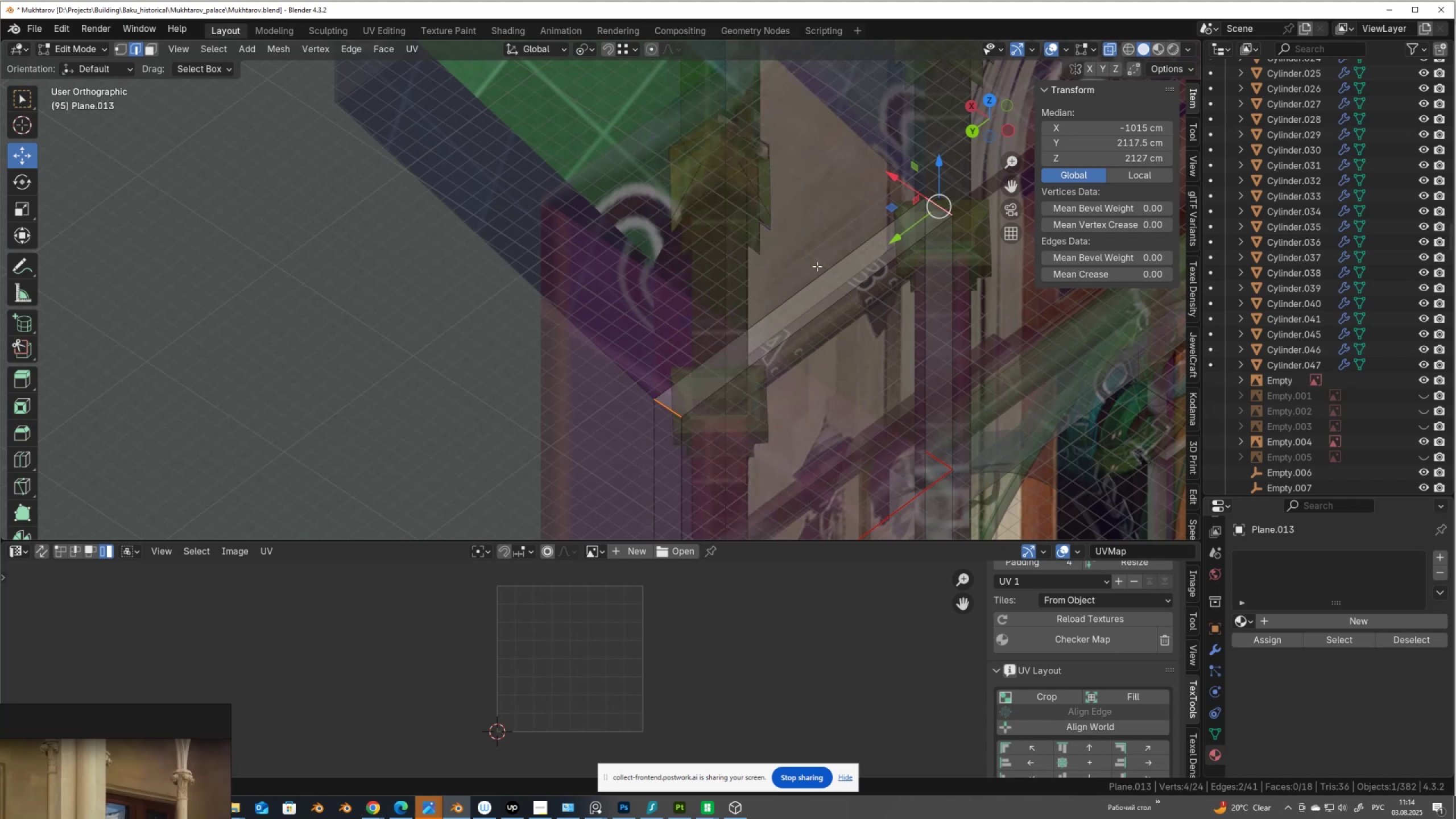 
scroll: coordinate [817, 266], scroll_direction: down, amount: 8.0
 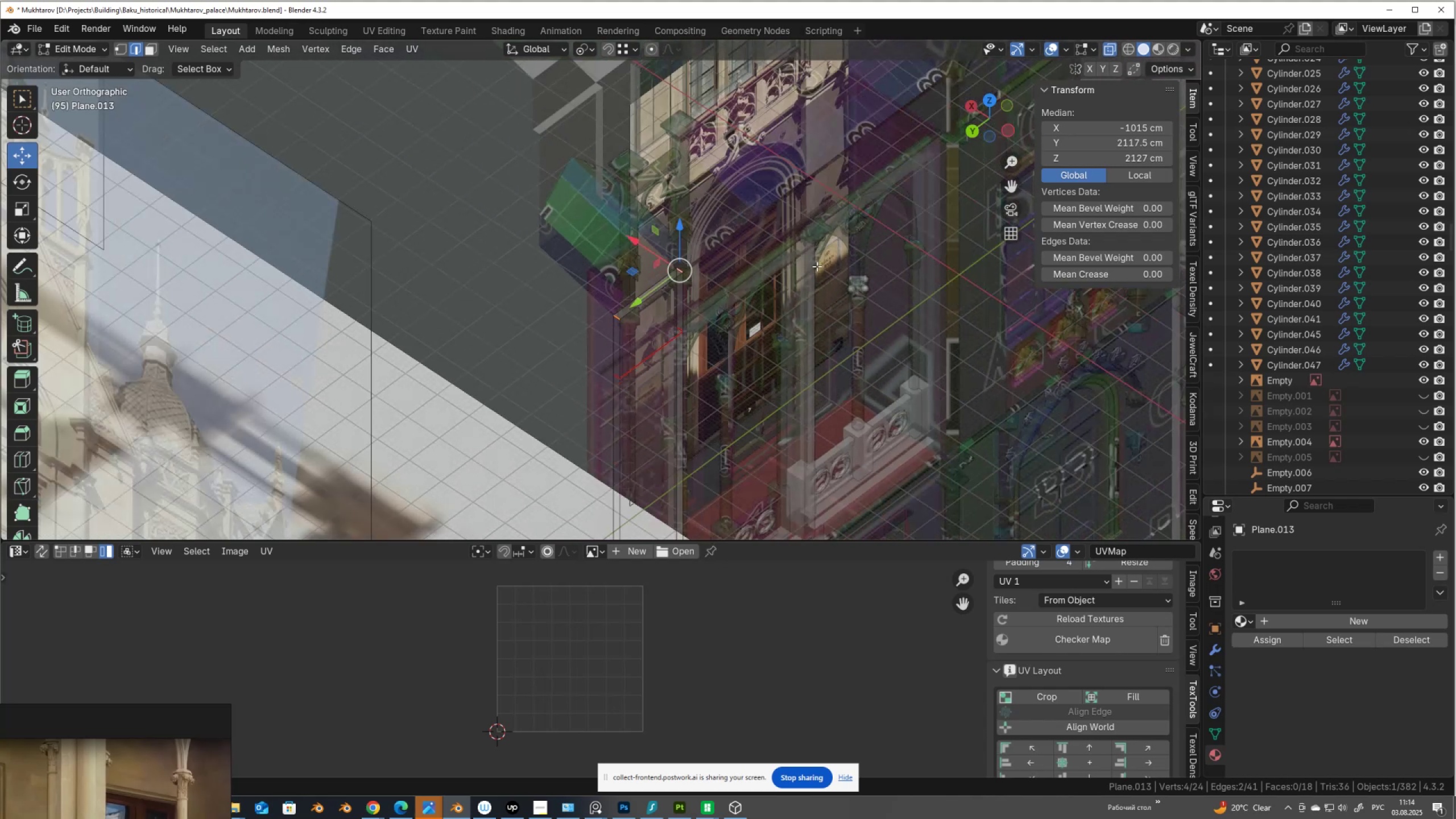 
type(au)
 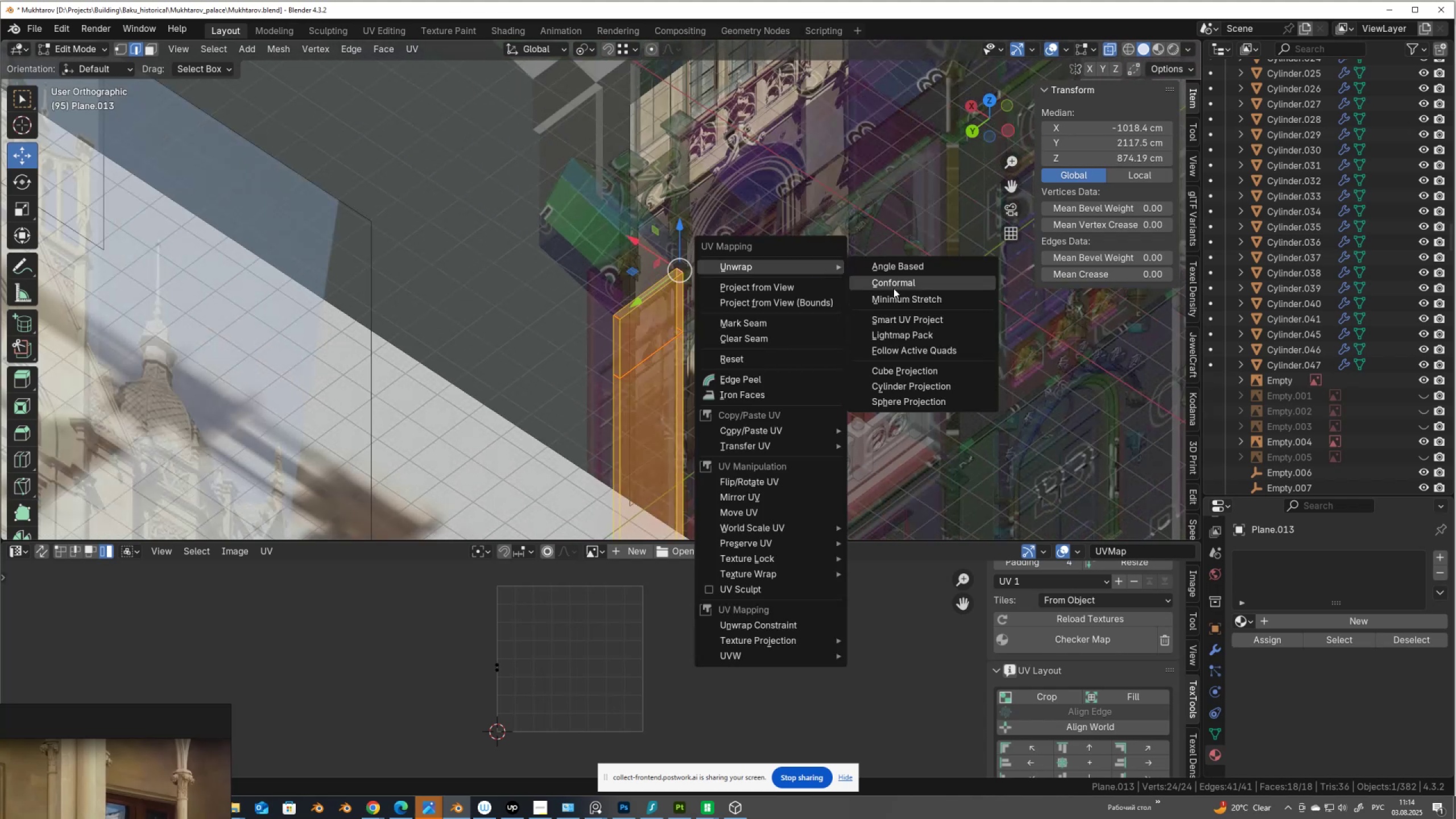 
left_click([895, 279])
 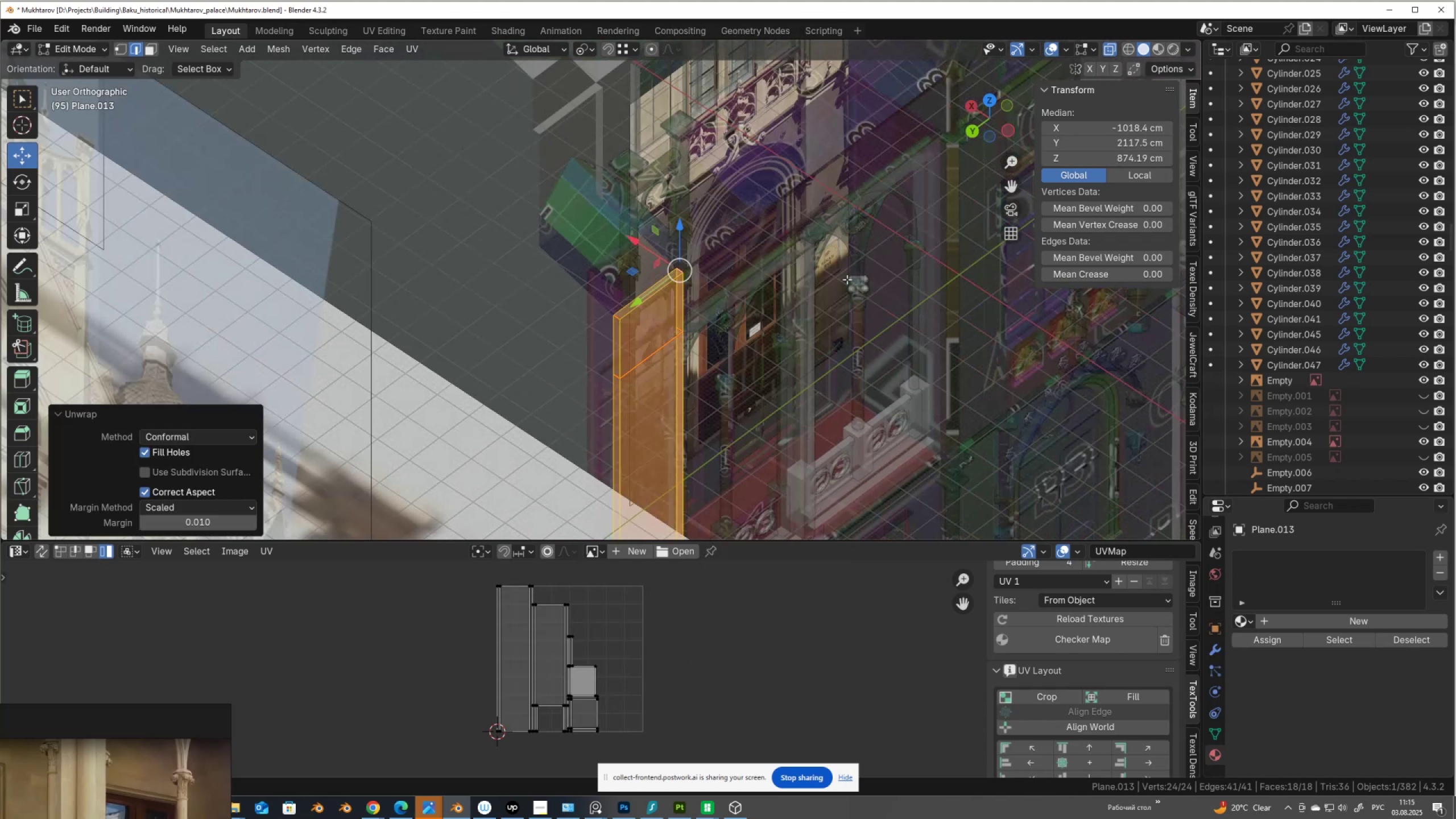 
right_click([847, 279])
 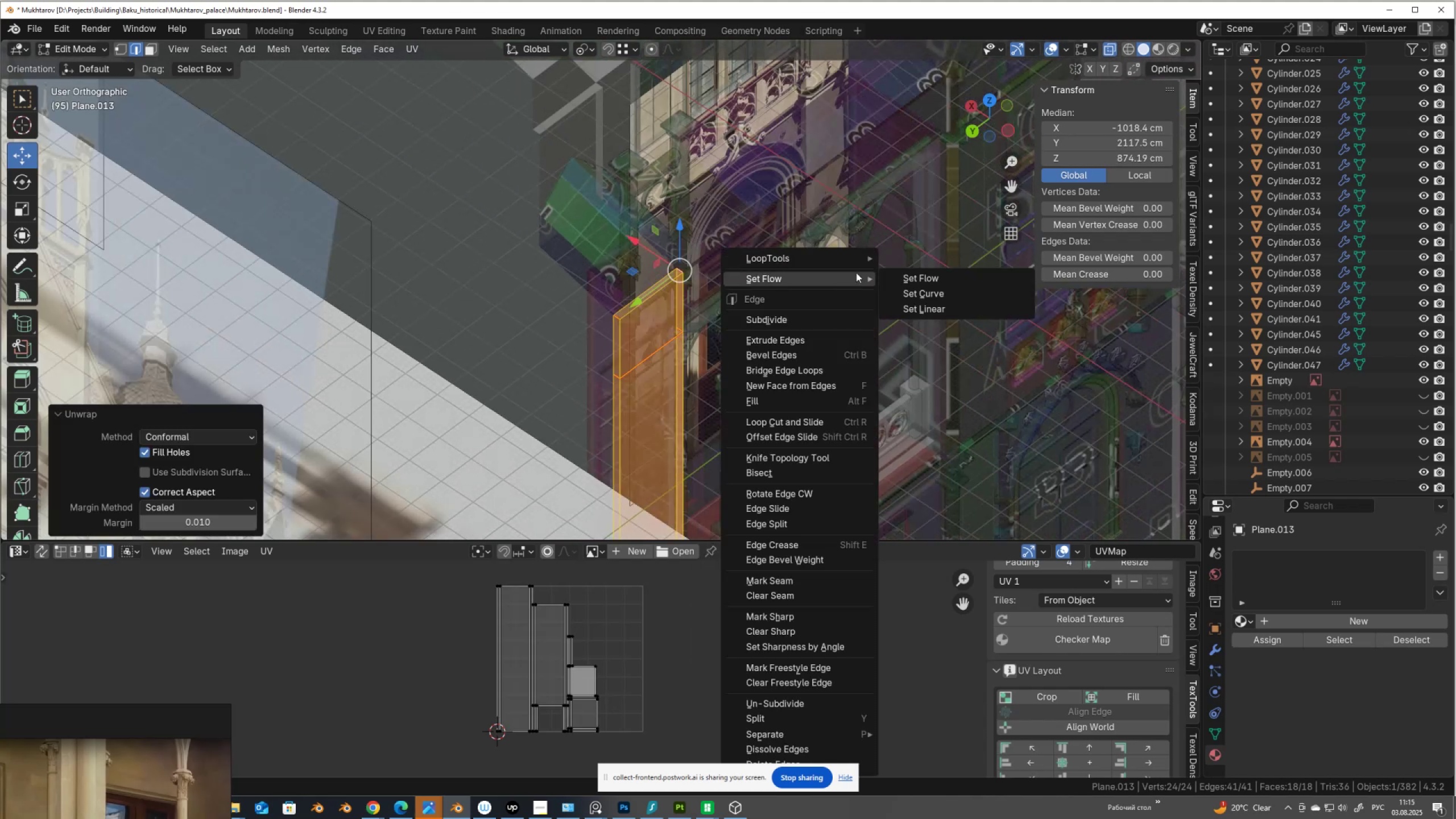 
scroll: coordinate [564, 768], scroll_direction: up, amount: 3.0
 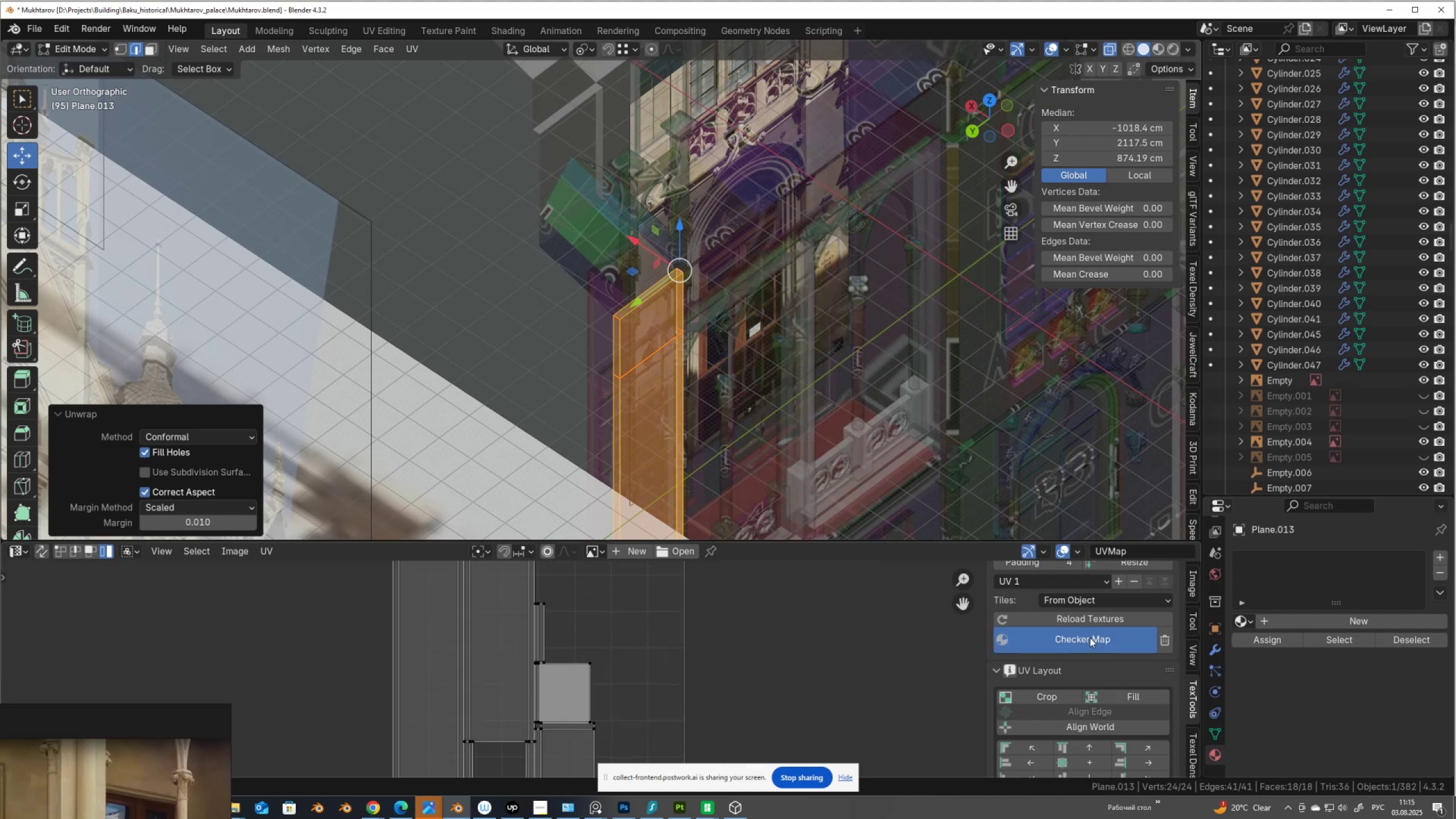 
double_click([1090, 638])
 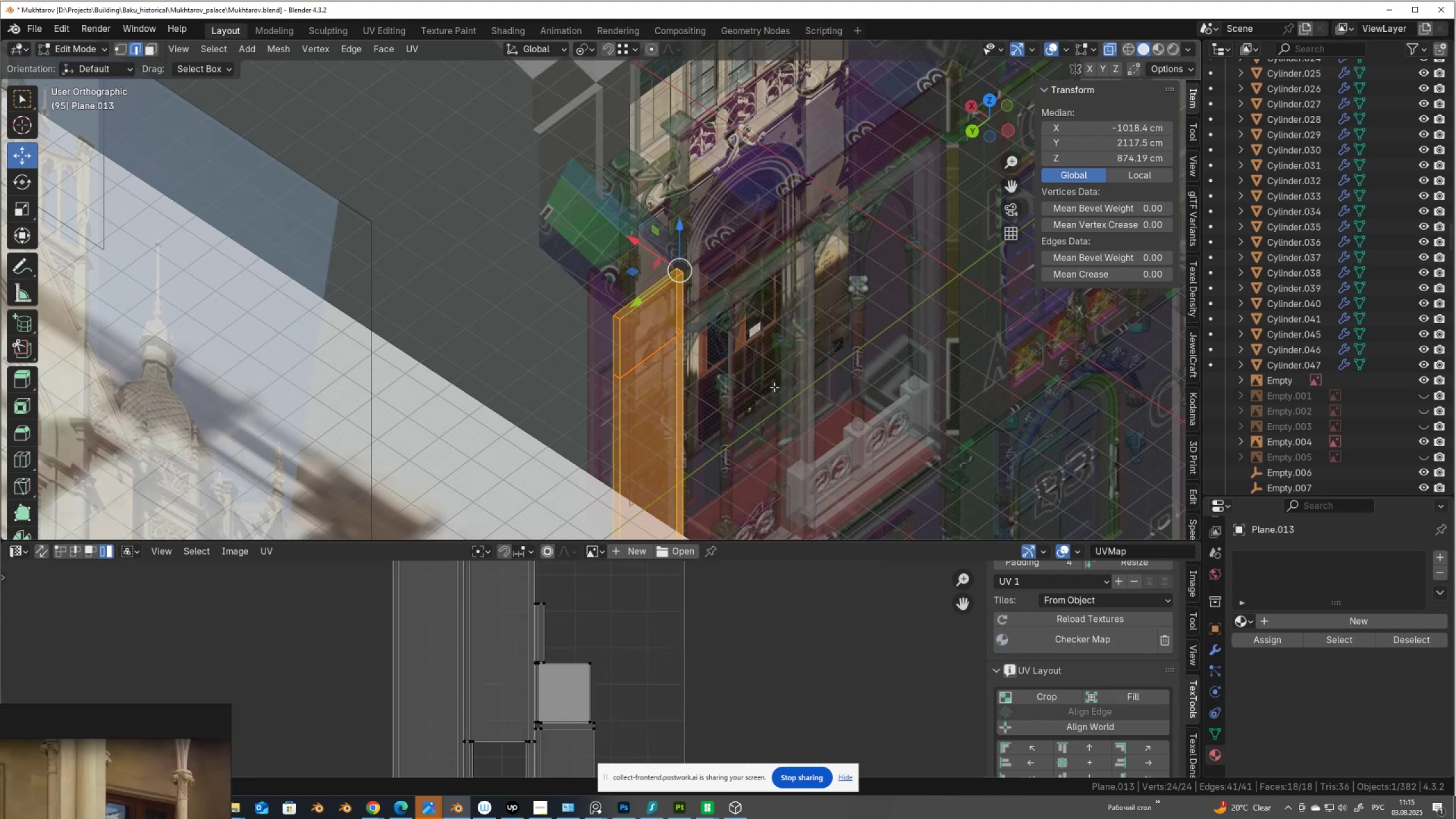 
key(Alt+AltLeft)
 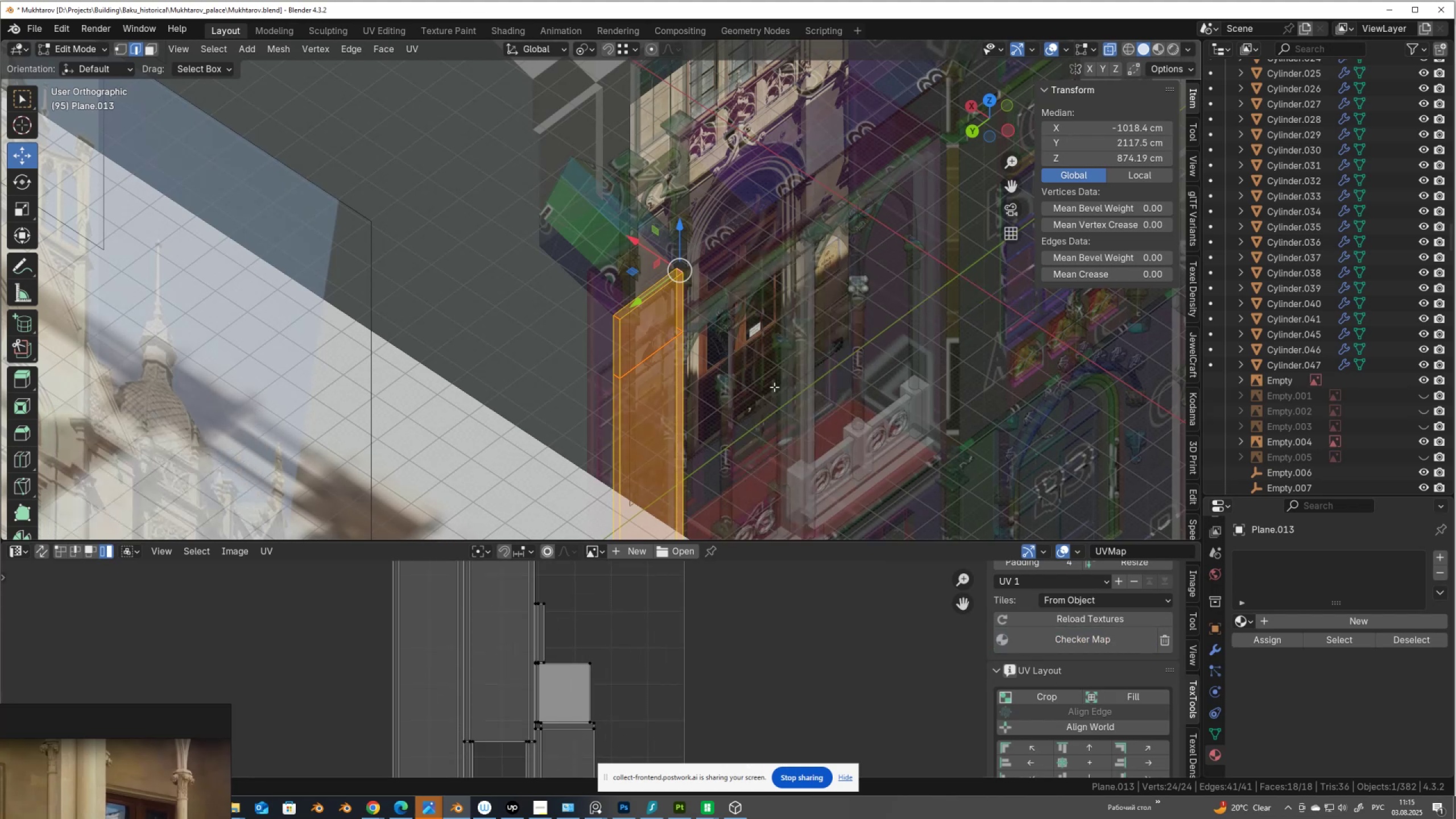 
key(Alt+Z)
 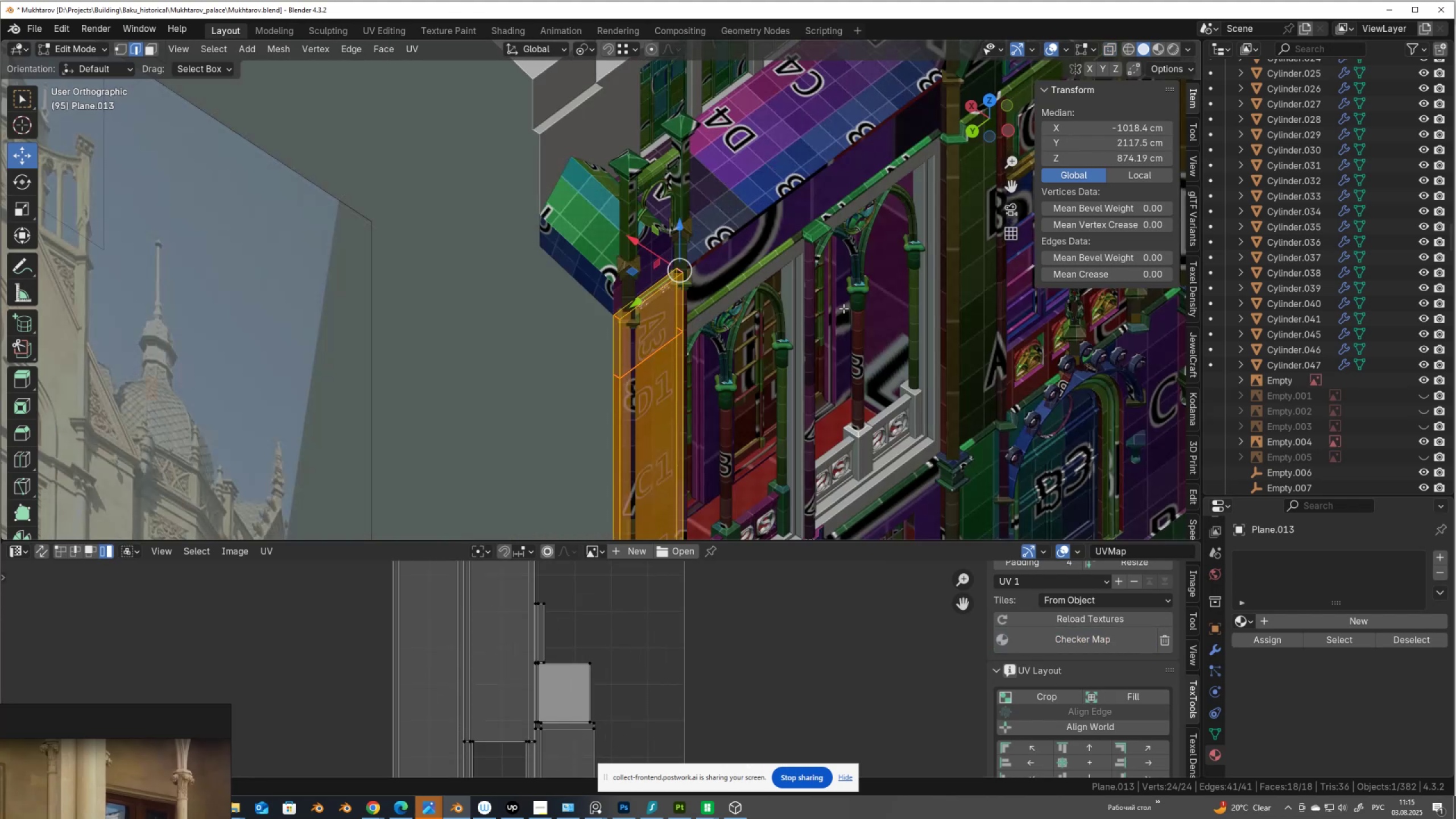 
scroll: coordinate [843, 308], scroll_direction: down, amount: 4.0
 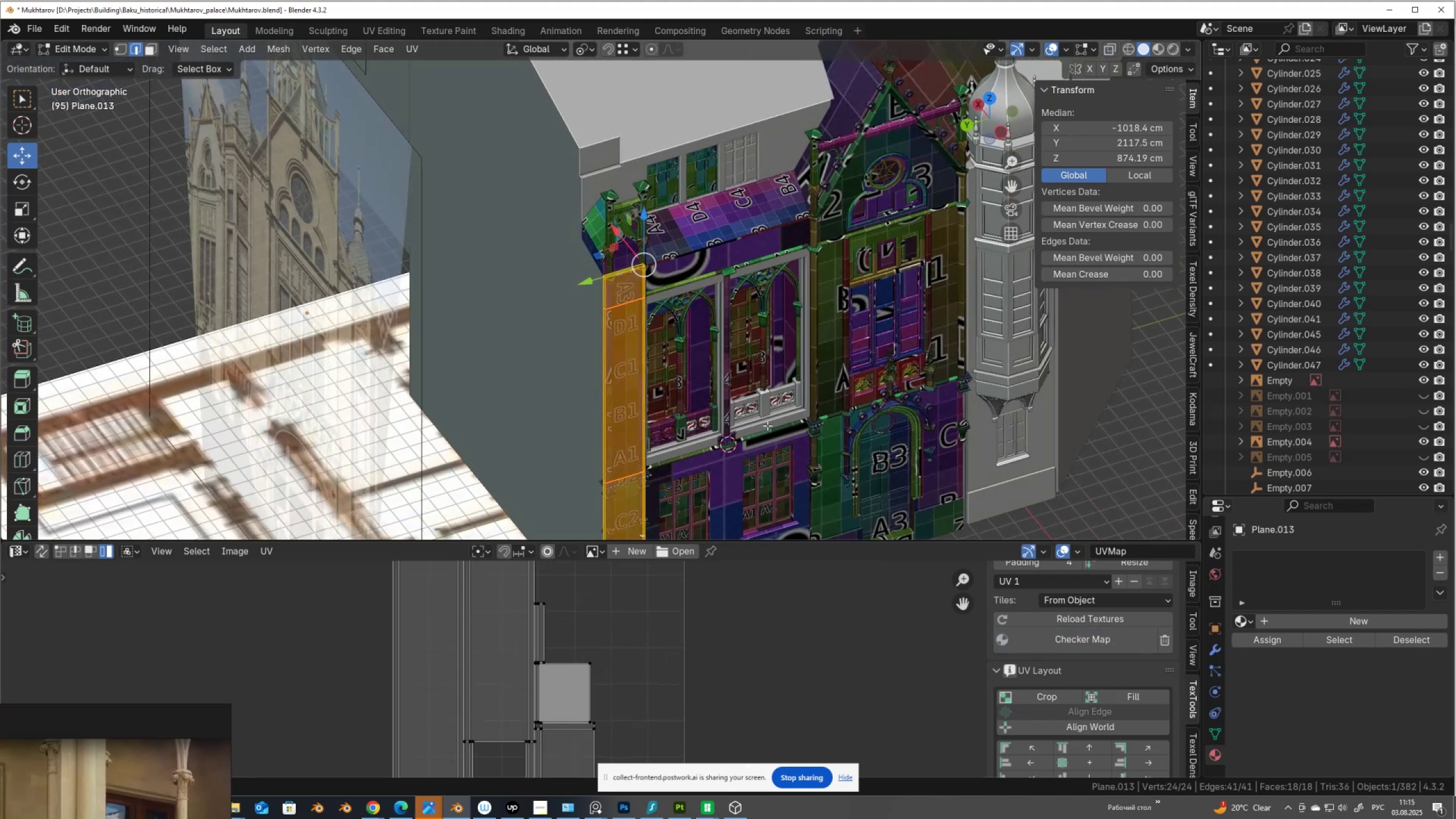 
hold_key(key=ShiftLeft, duration=0.68)
 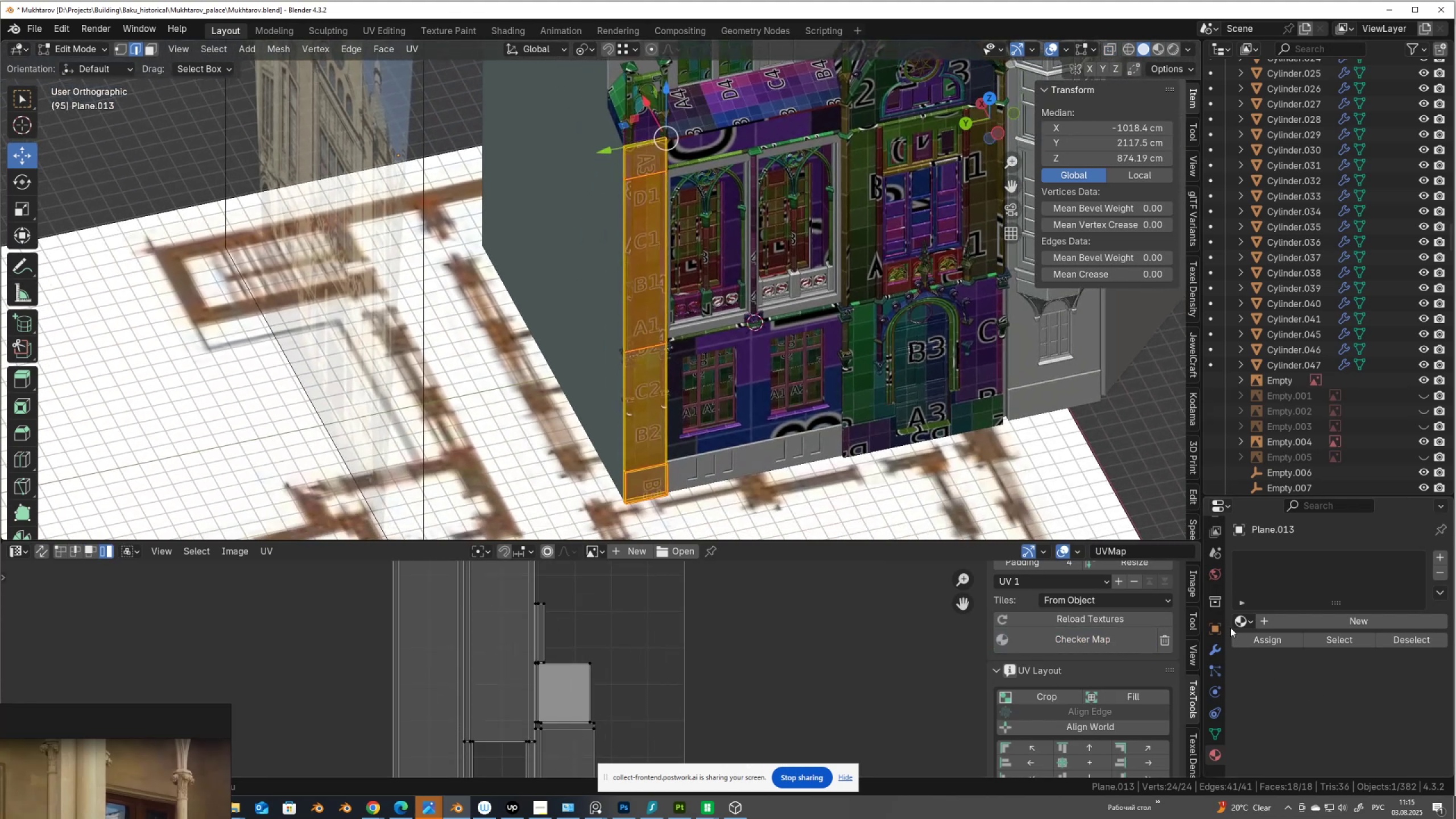 
left_click([1249, 623])
 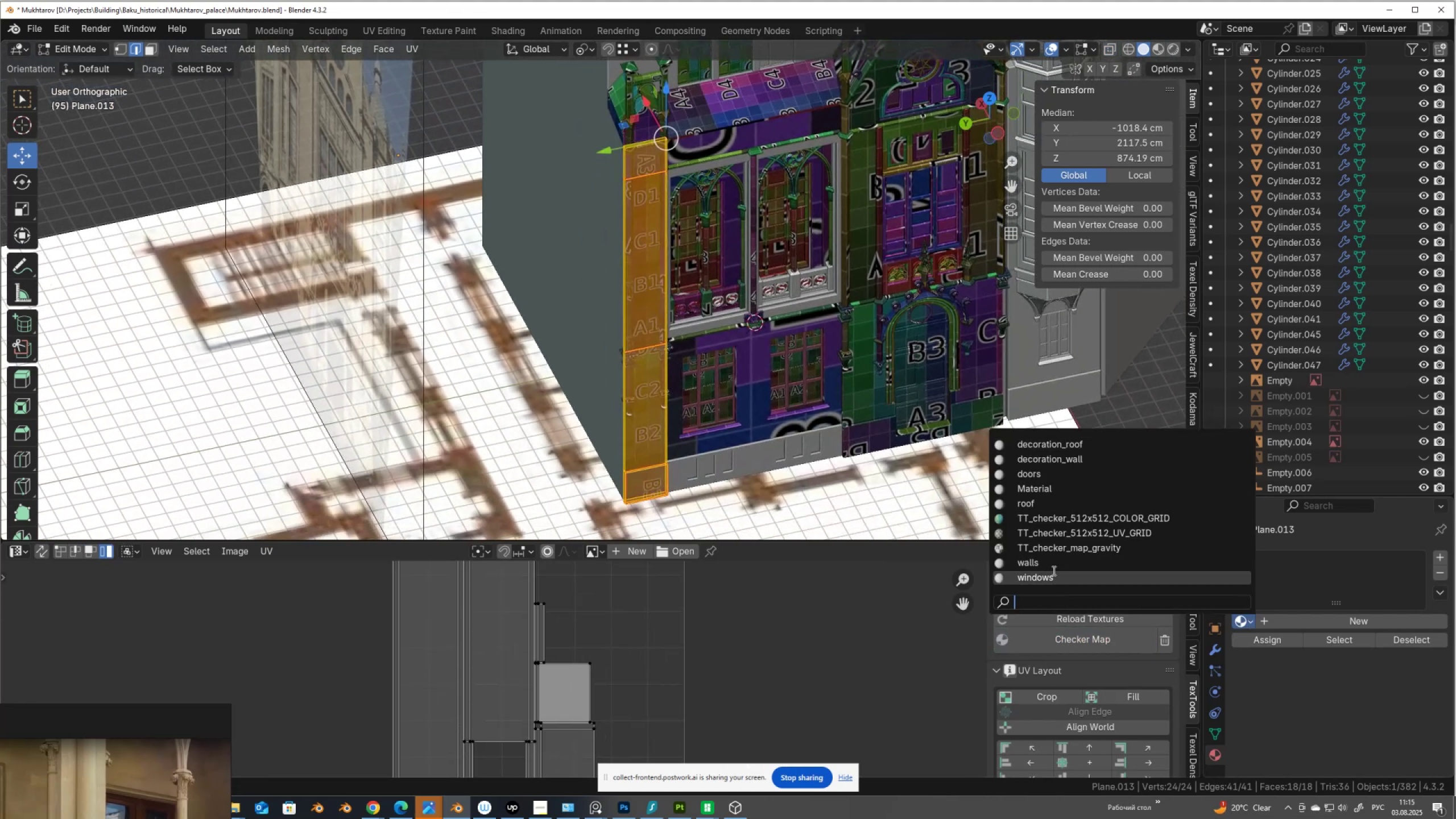 
left_click([1052, 564])
 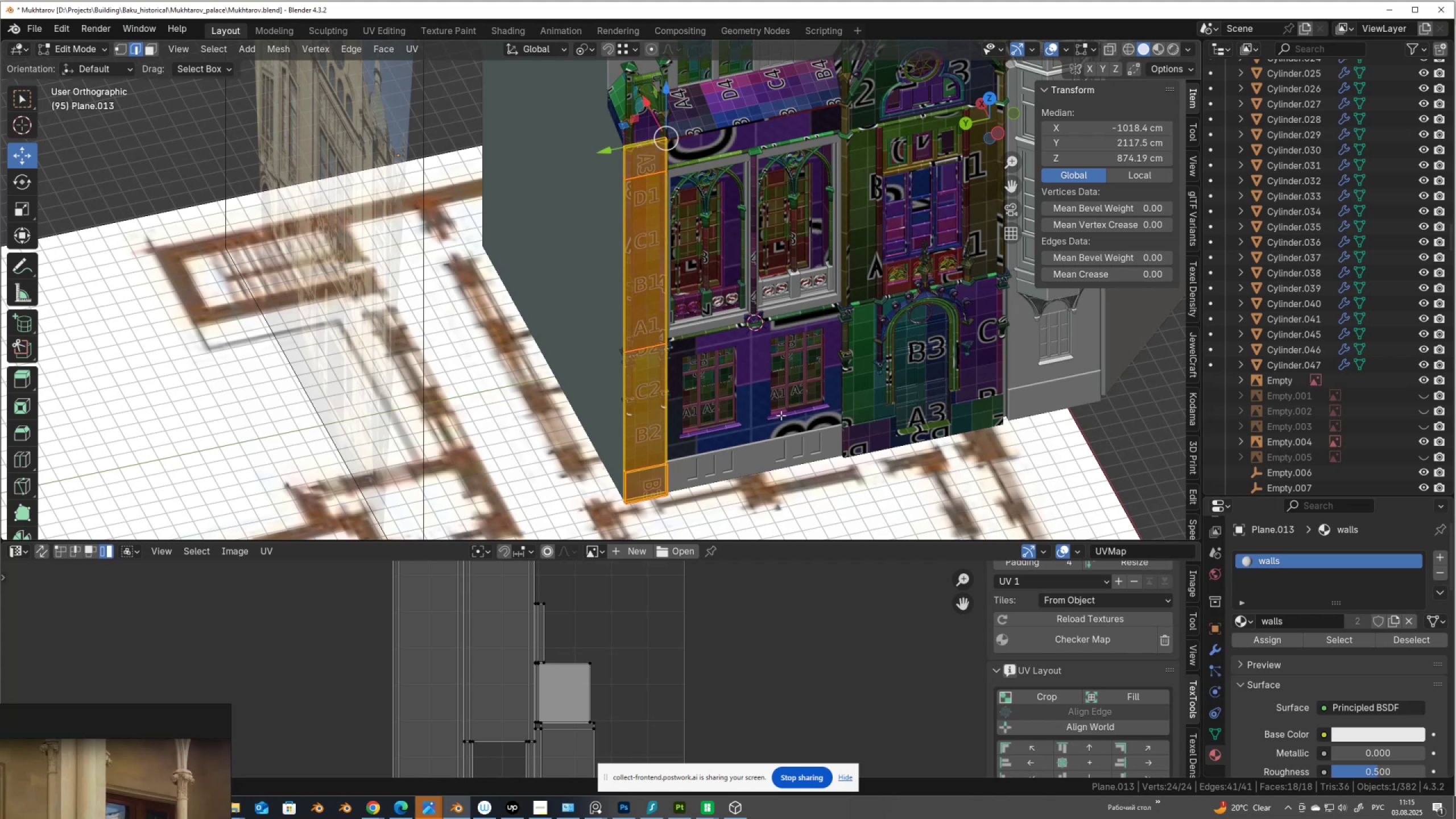 
scroll: coordinate [652, 666], scroll_direction: down, amount: 5.0
 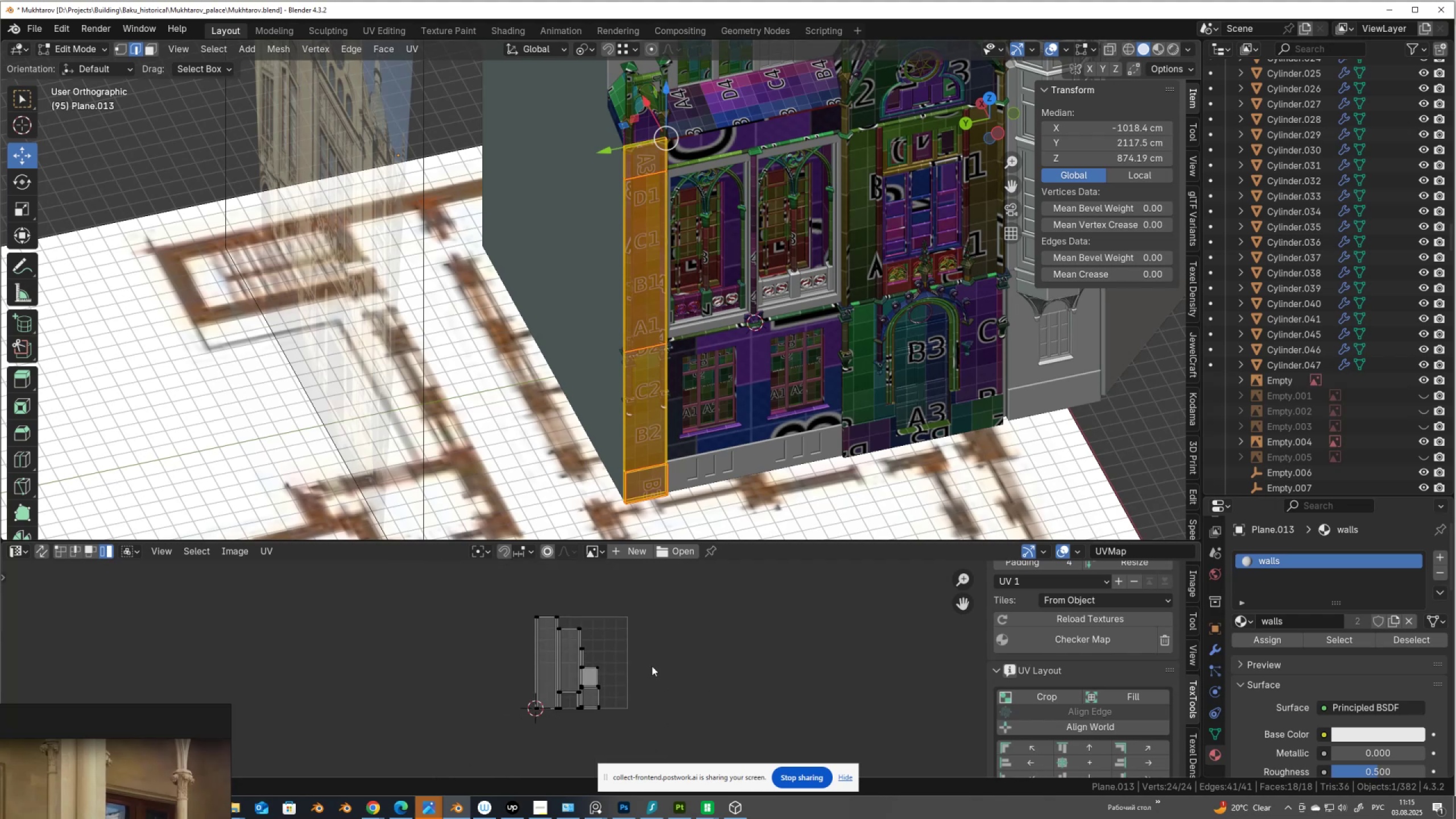 
key(A)
 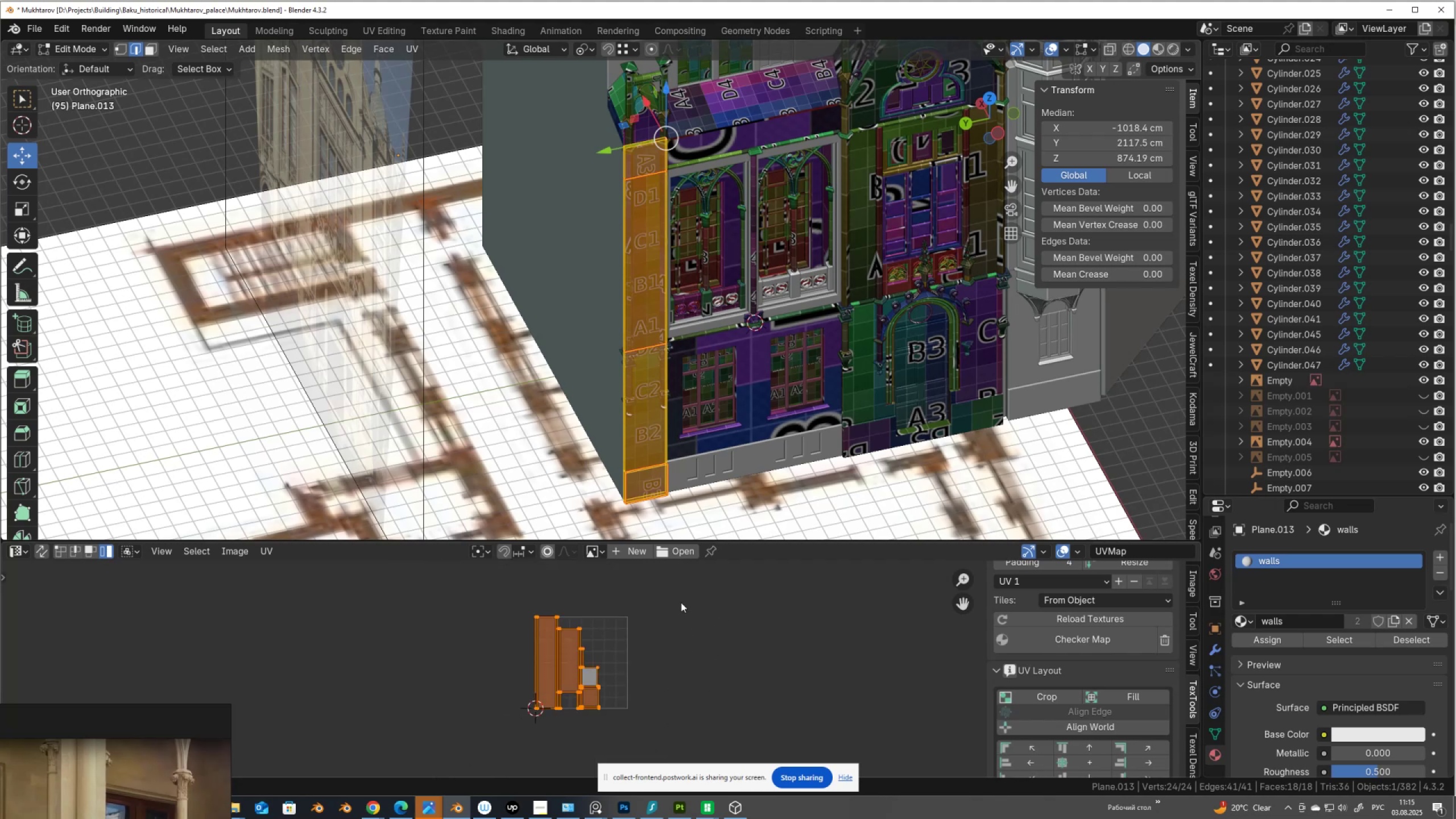 
key(Tab)
 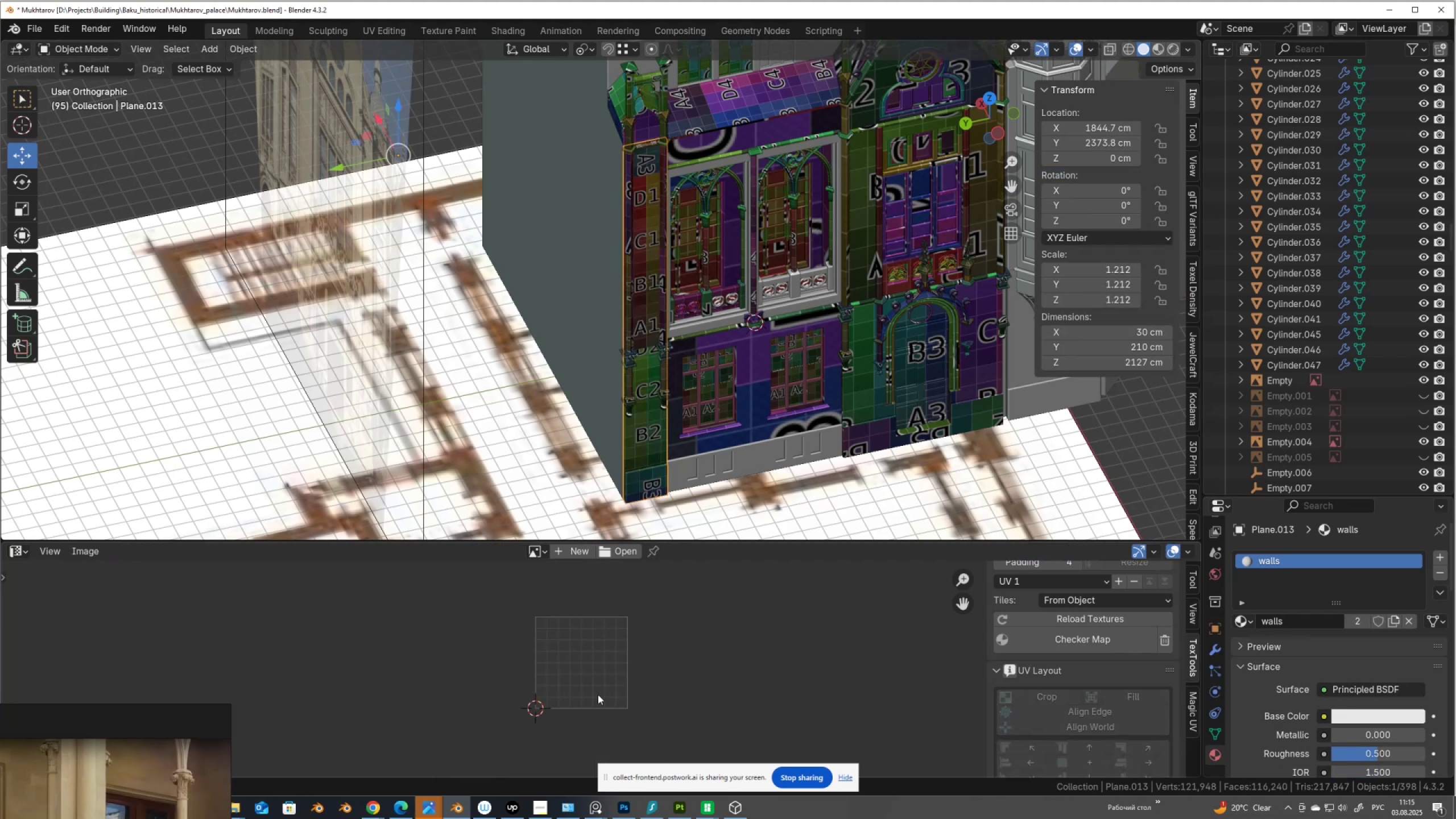 
scroll: coordinate [597, 694], scroll_direction: up, amount: 2.0
 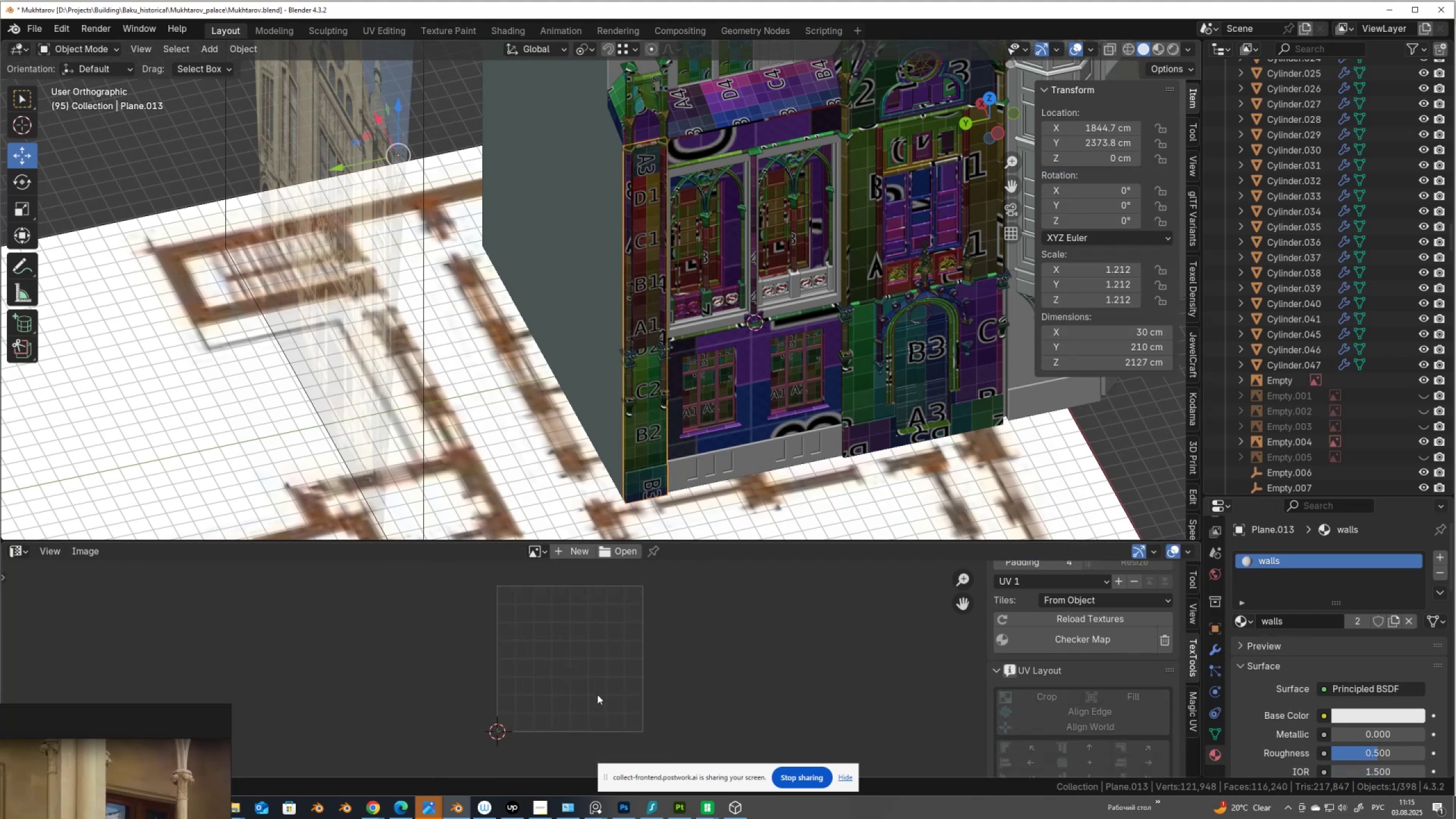 
key(Tab)
 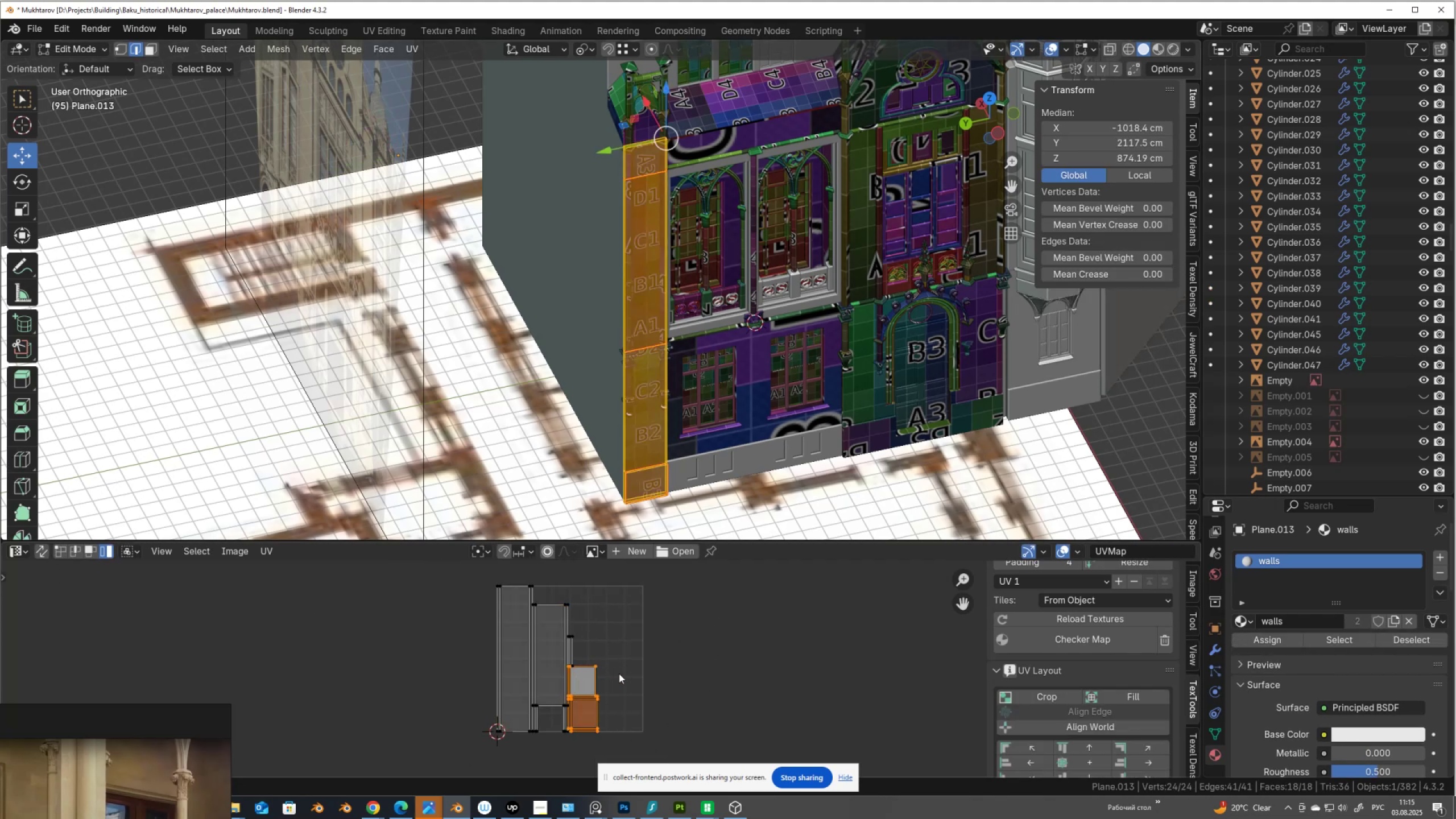 
key(R)
 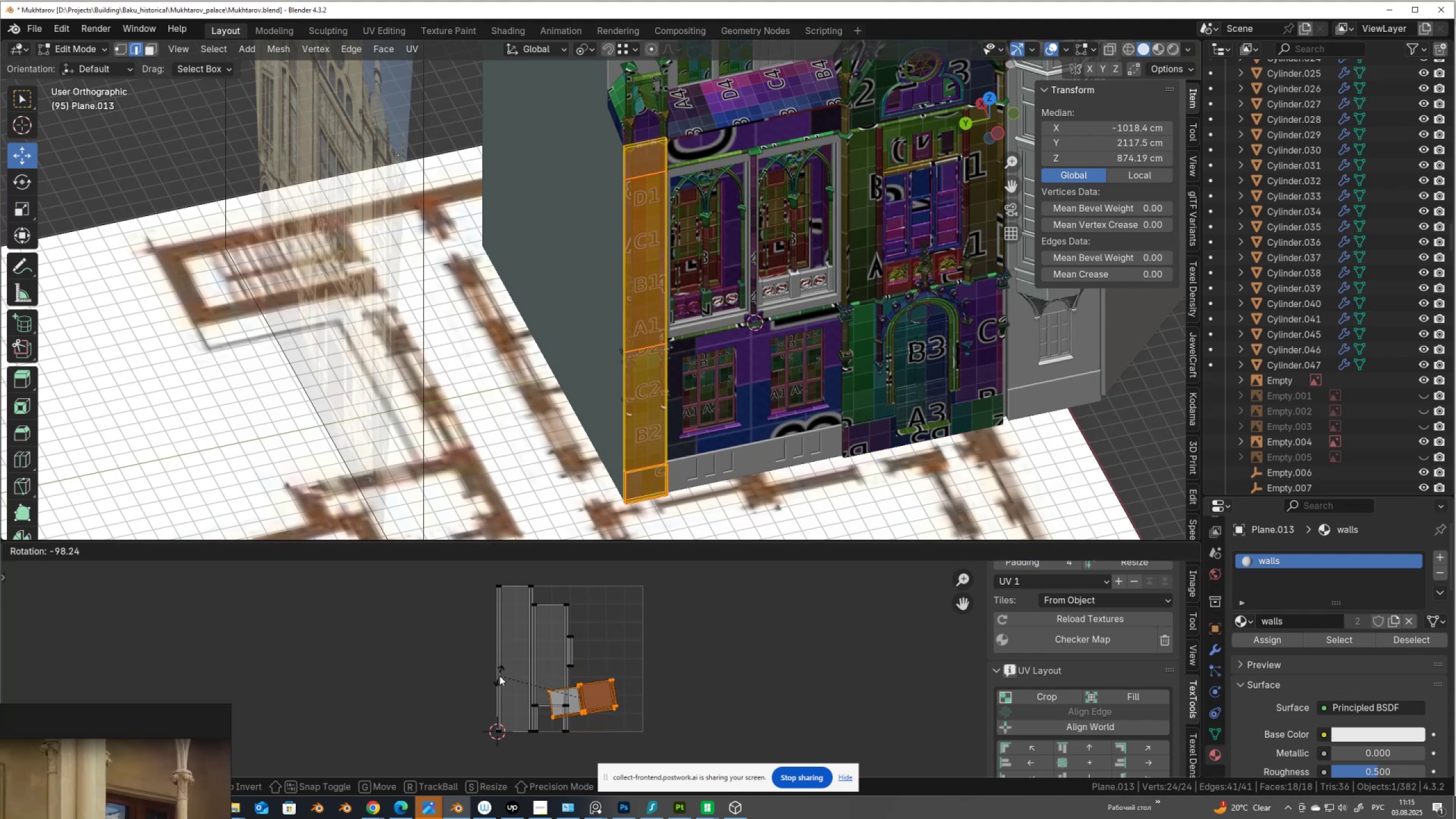 
hold_key(key=ControlLeft, duration=0.92)
left_click([512, 668])
 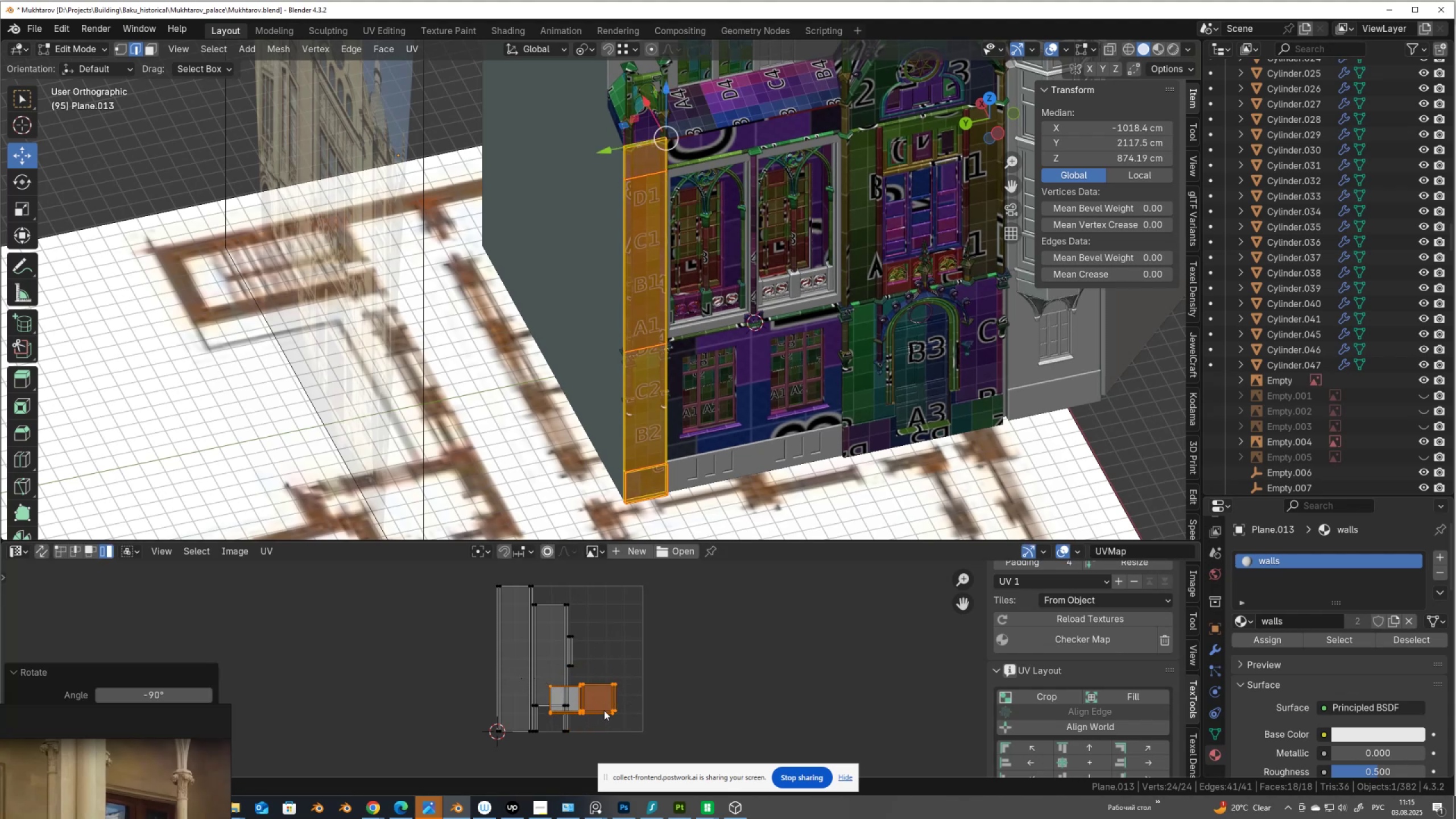 
key(G)
 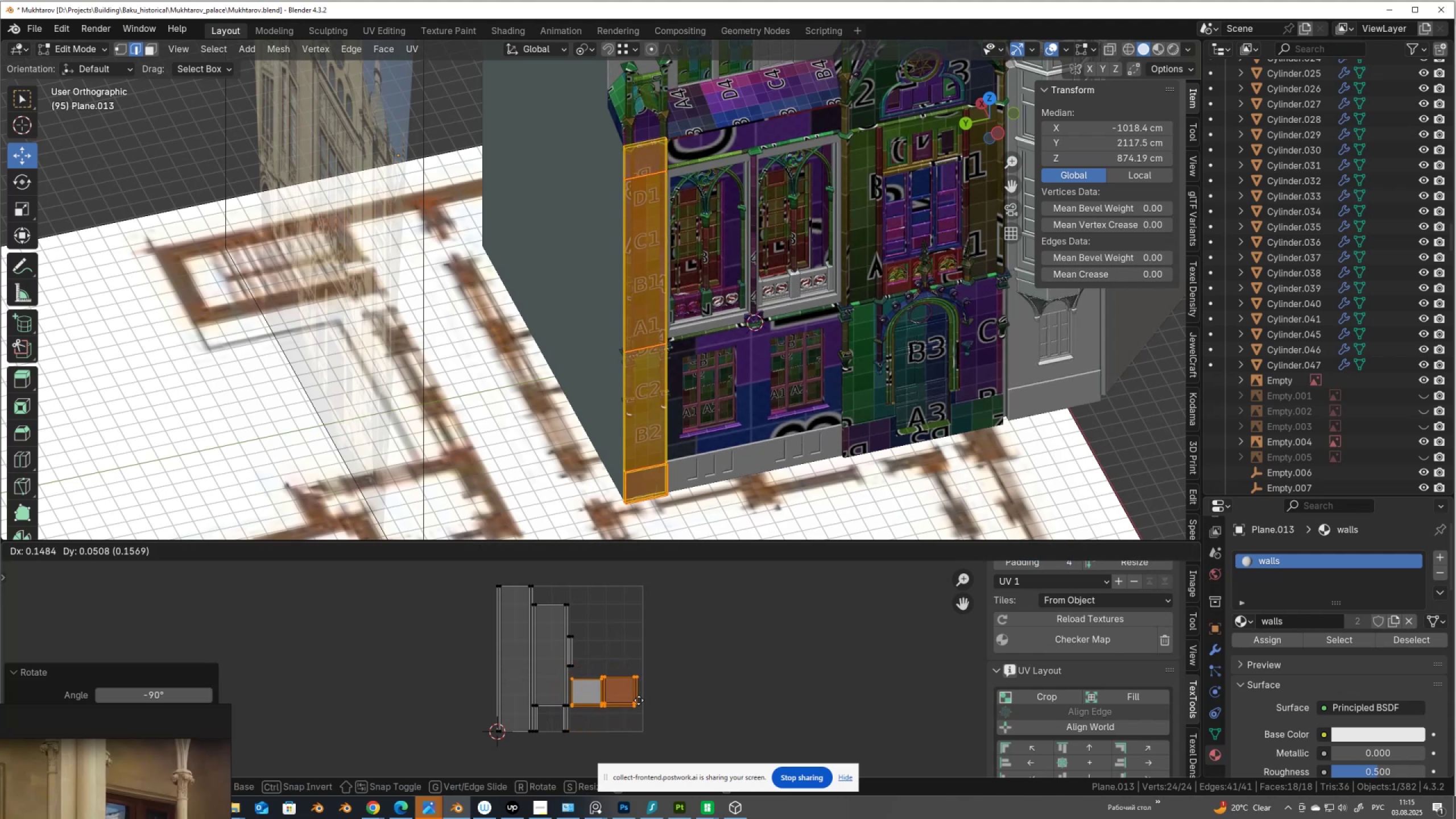 
left_click([640, 688])
 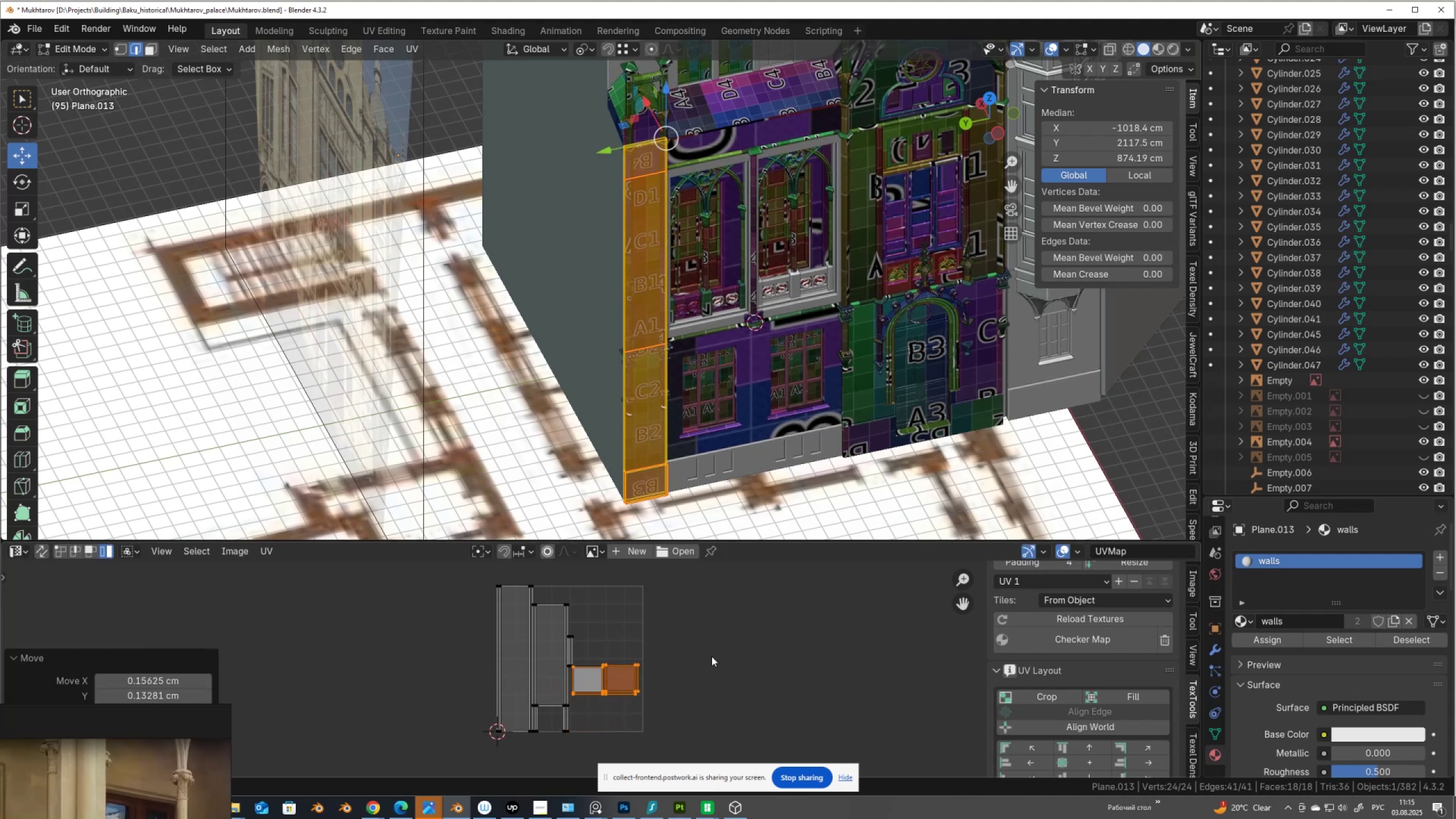 
key(R)
 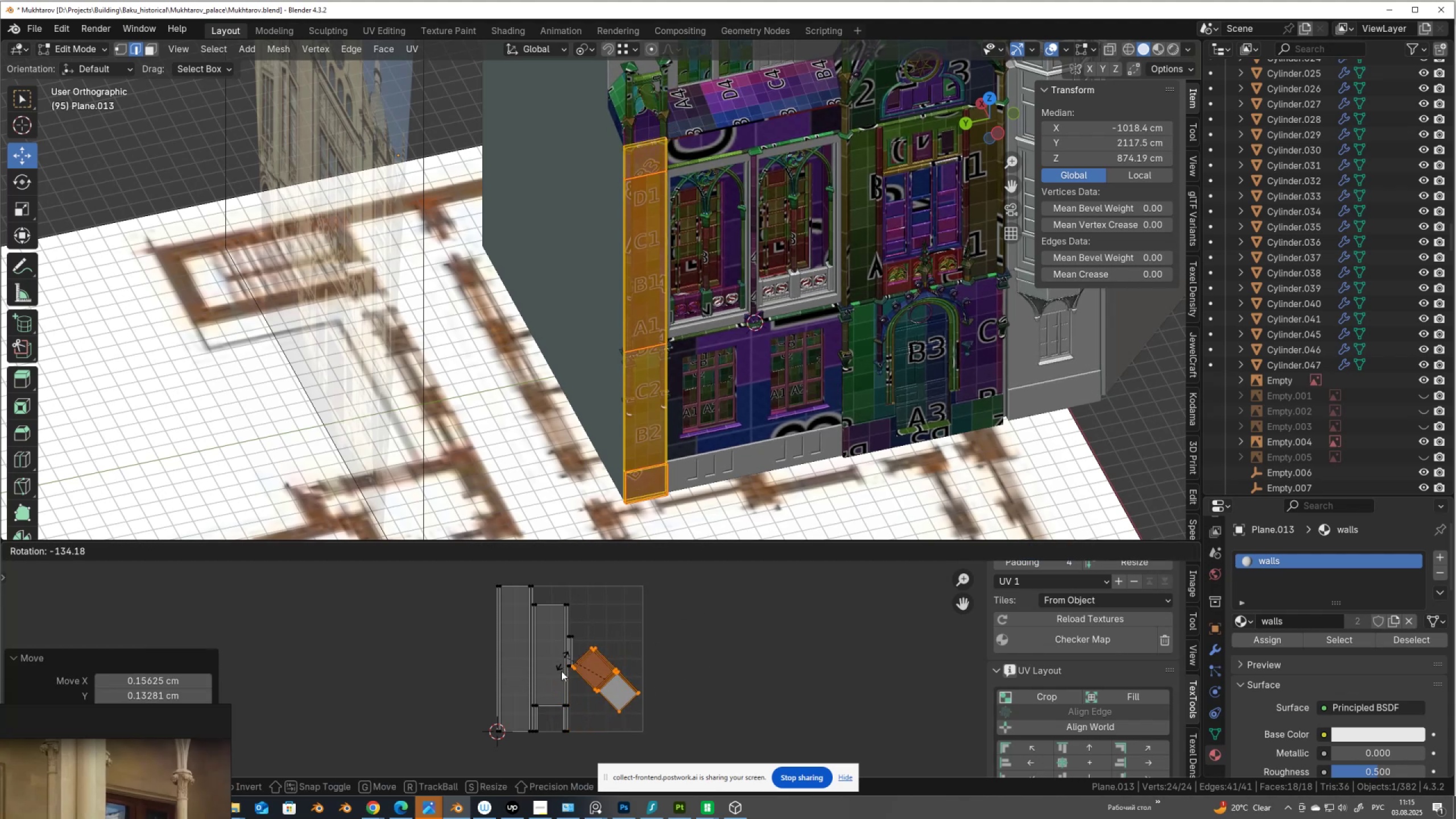 
hold_key(key=ControlLeft, duration=1.53)
 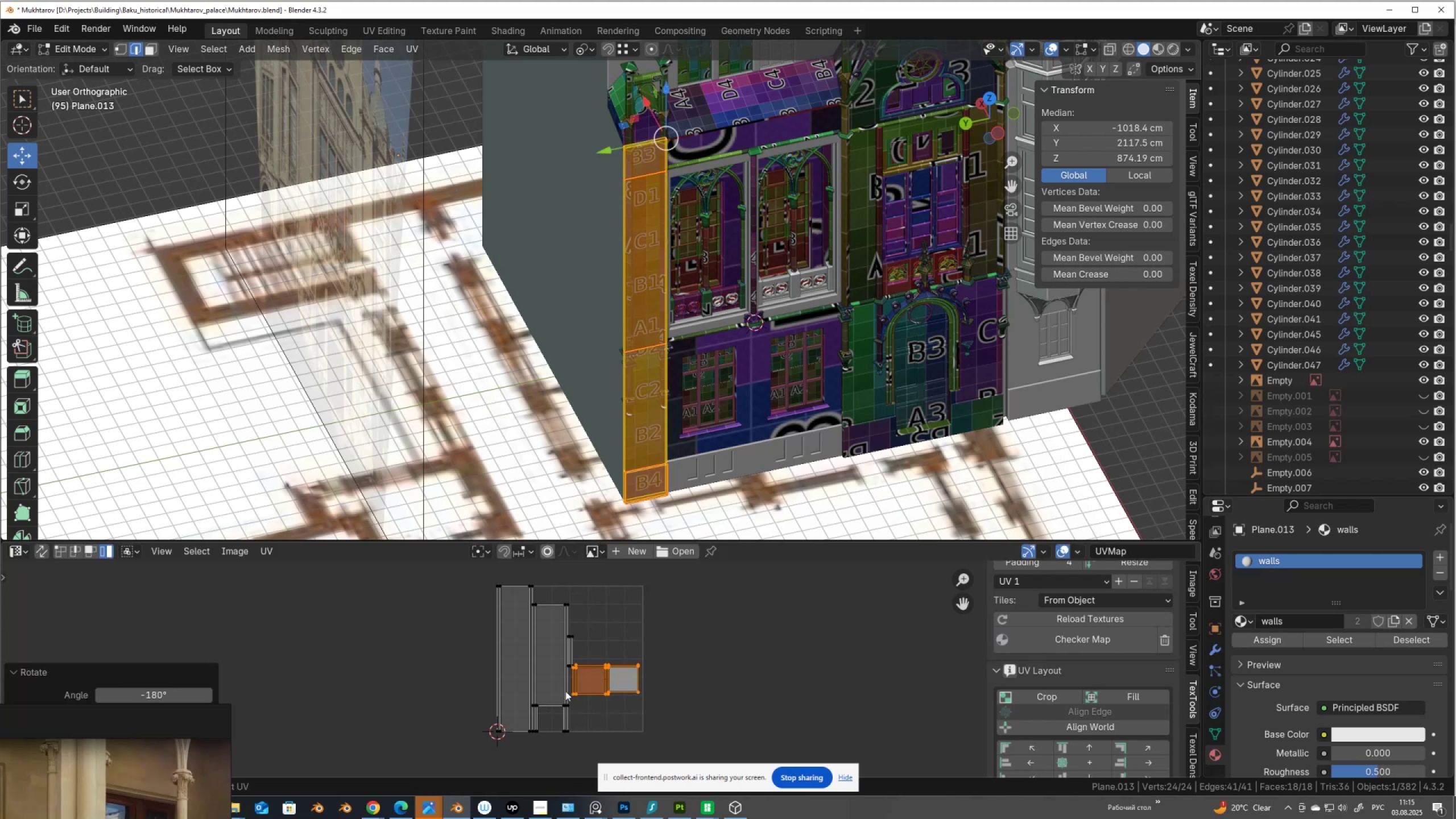 
left_click([565, 691])
 